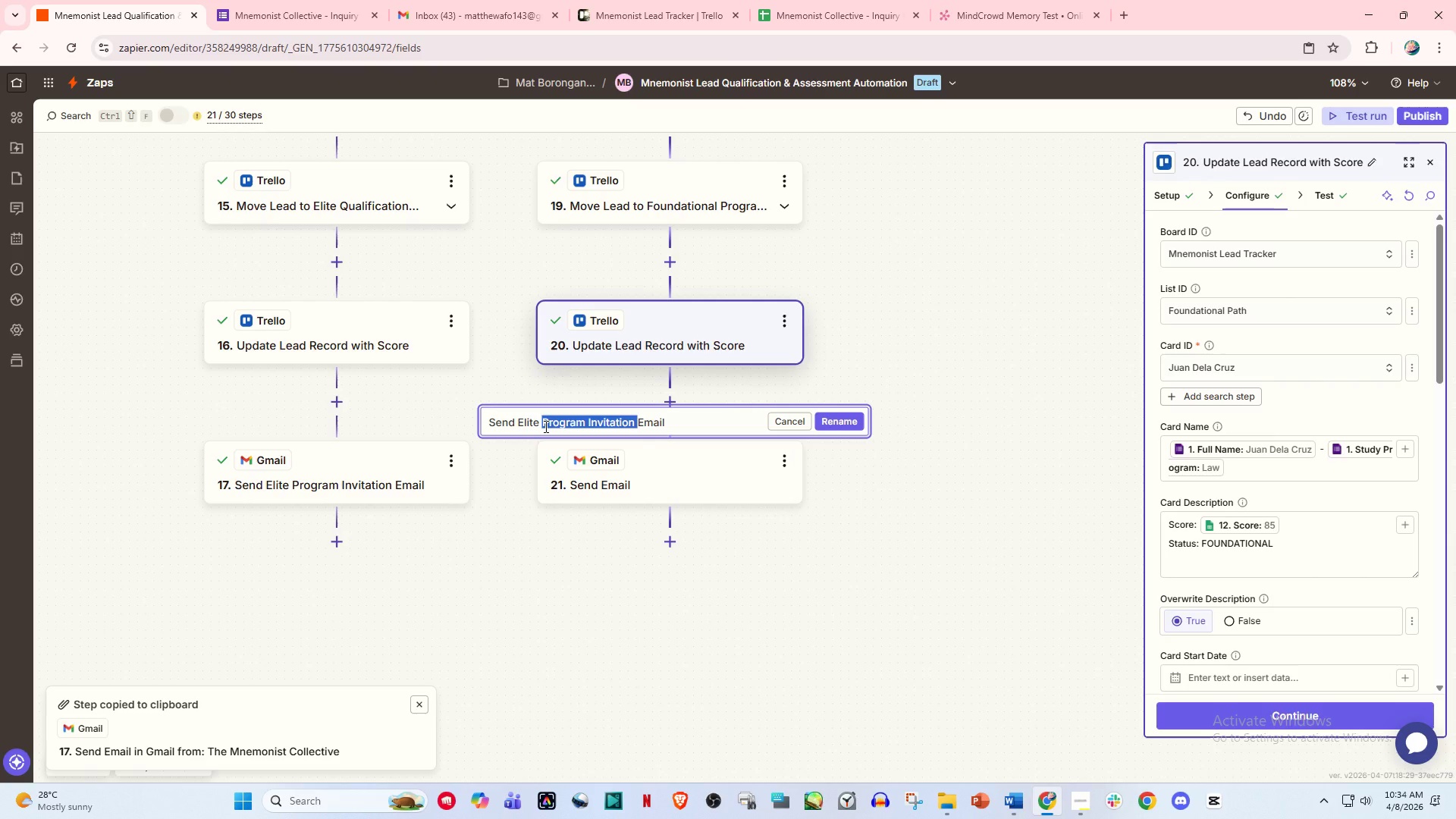 
type(Foundat)
key(Backspace)
key(Backspace)
key(Backspace)
type( Foundational Program )
 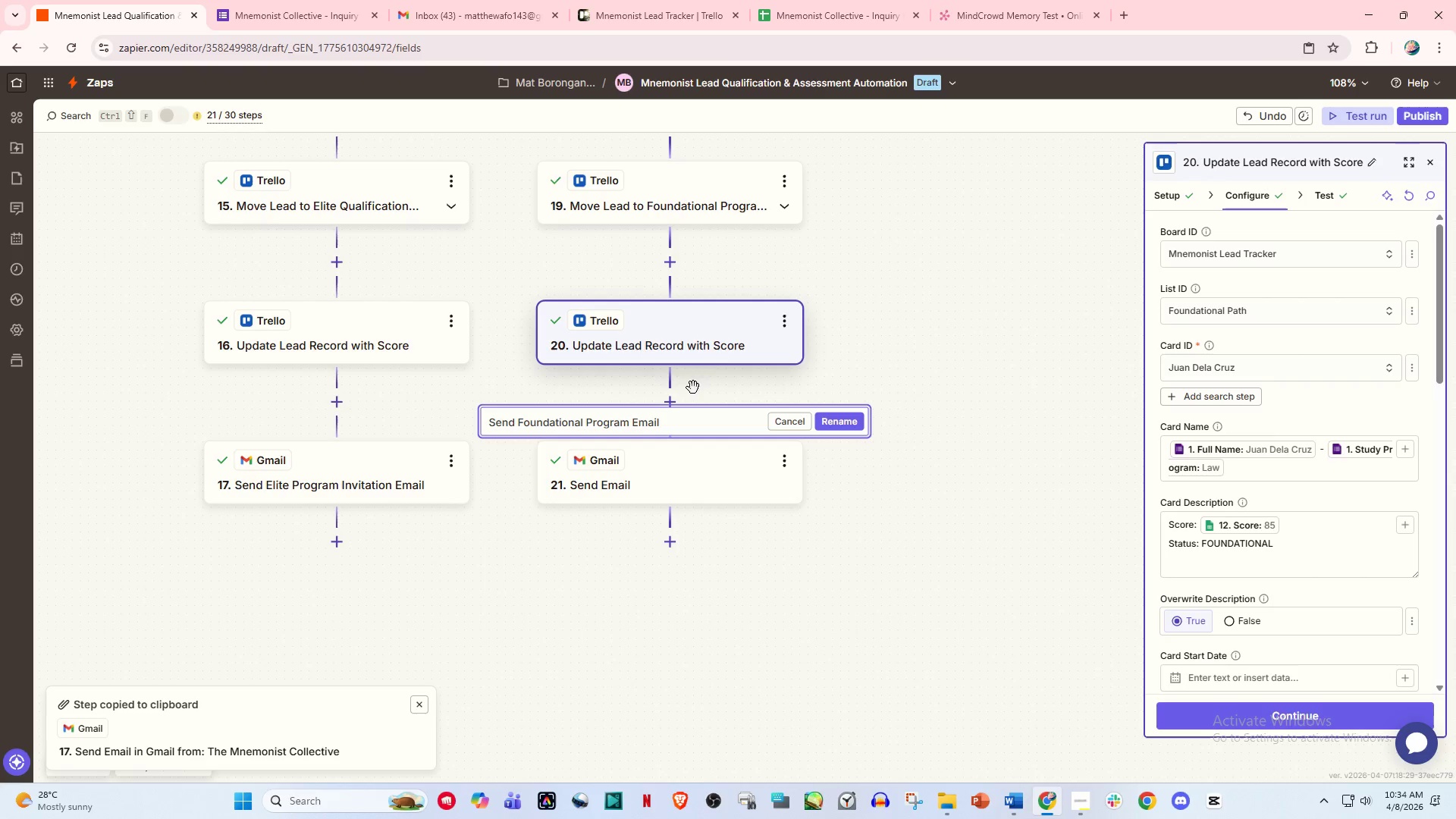 
left_click([839, 425])
 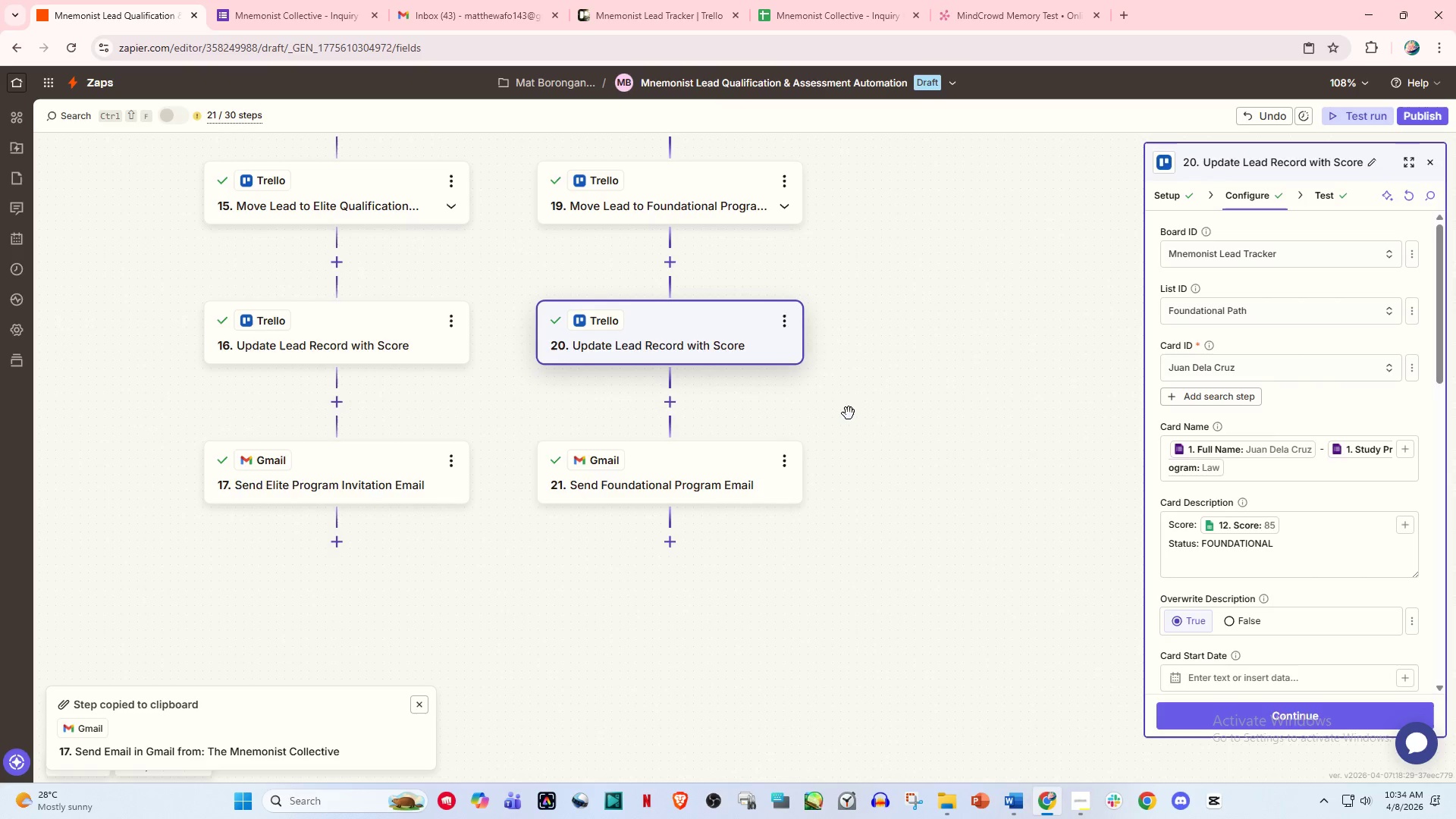 
scroll: coordinate [1122, 335], scroll_direction: up, amount: 42.0
 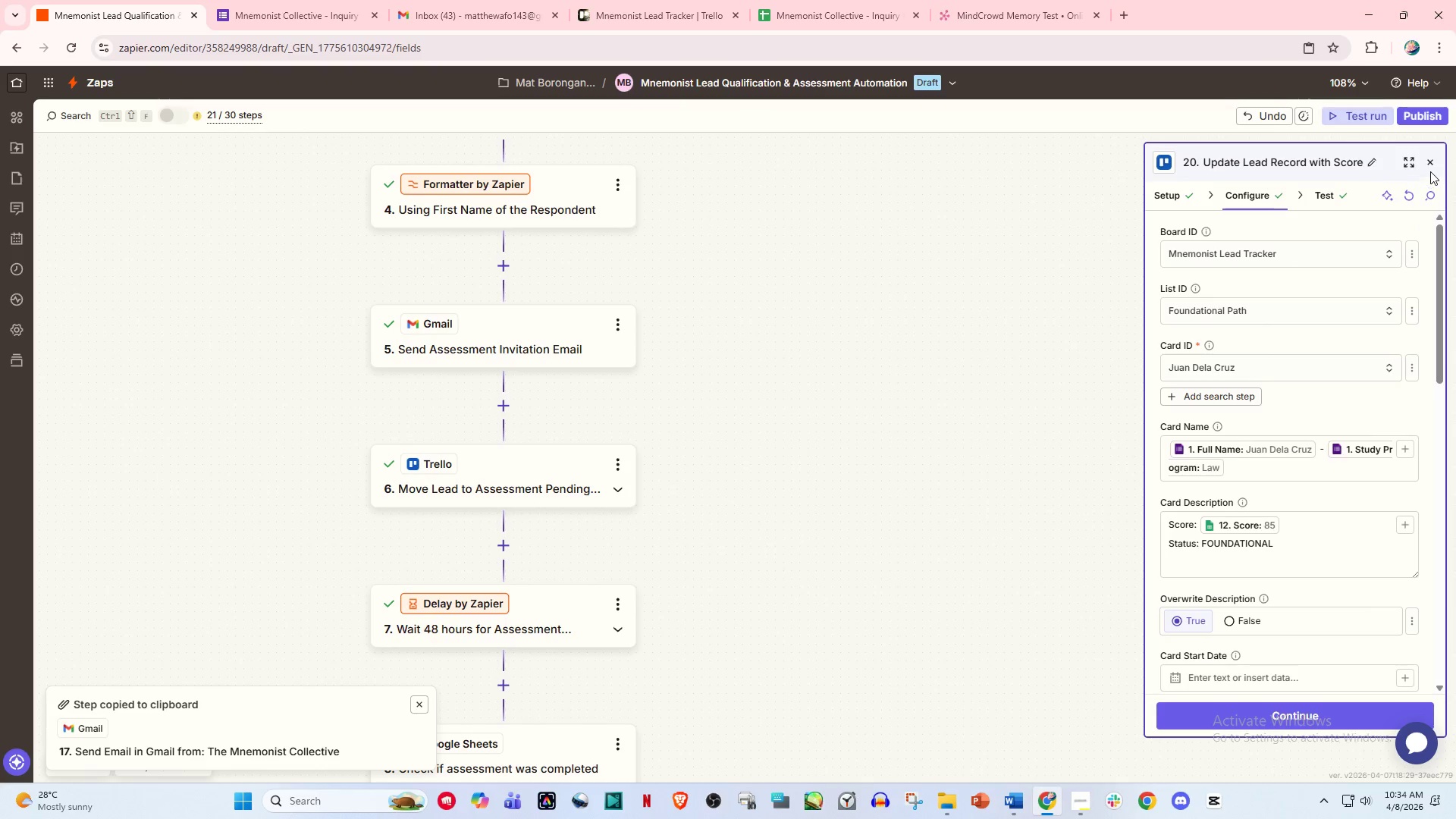 
left_click([1430, 160])
 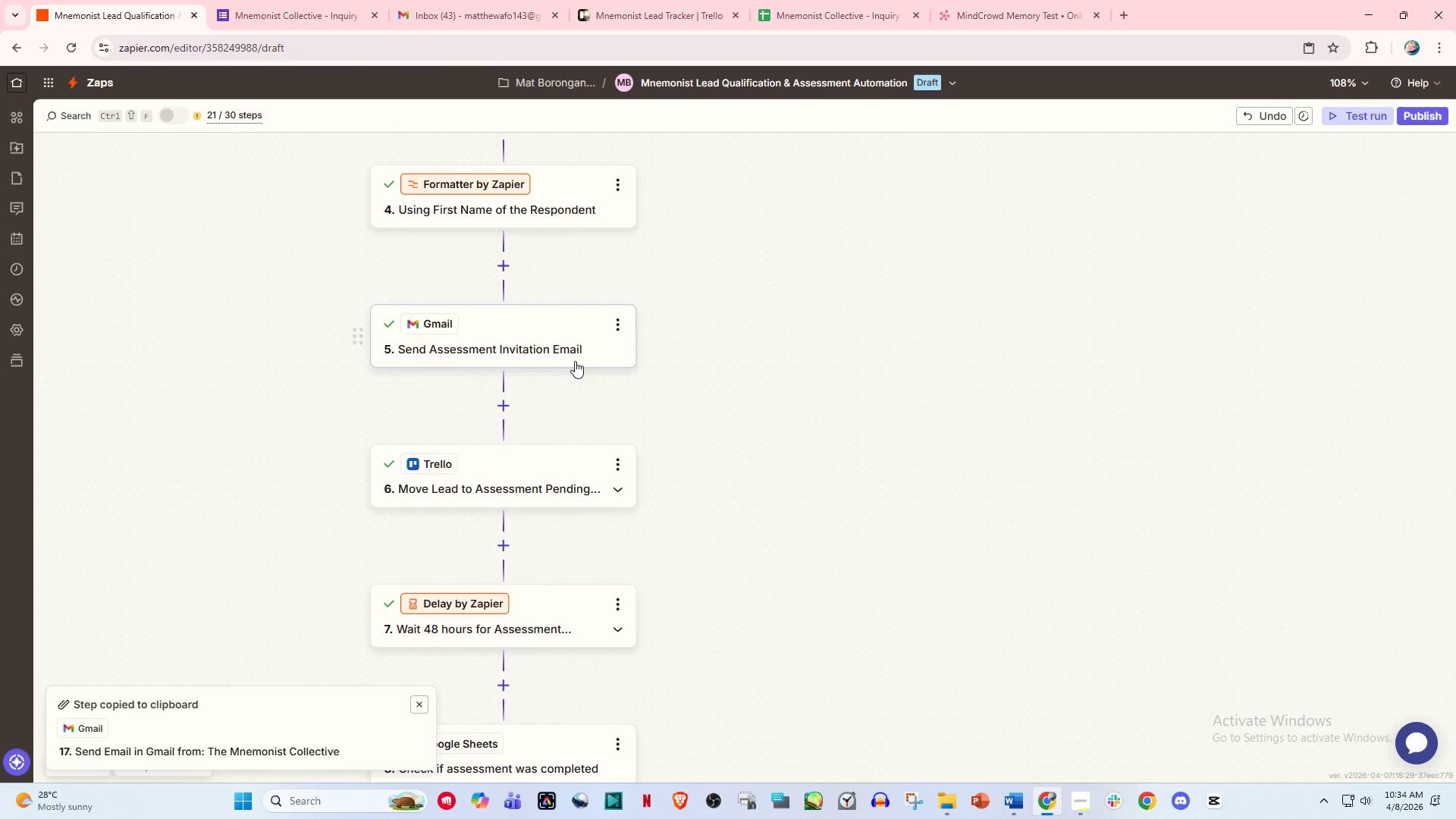 
scroll: coordinate [618, 519], scroll_direction: down, amount: 41.0
 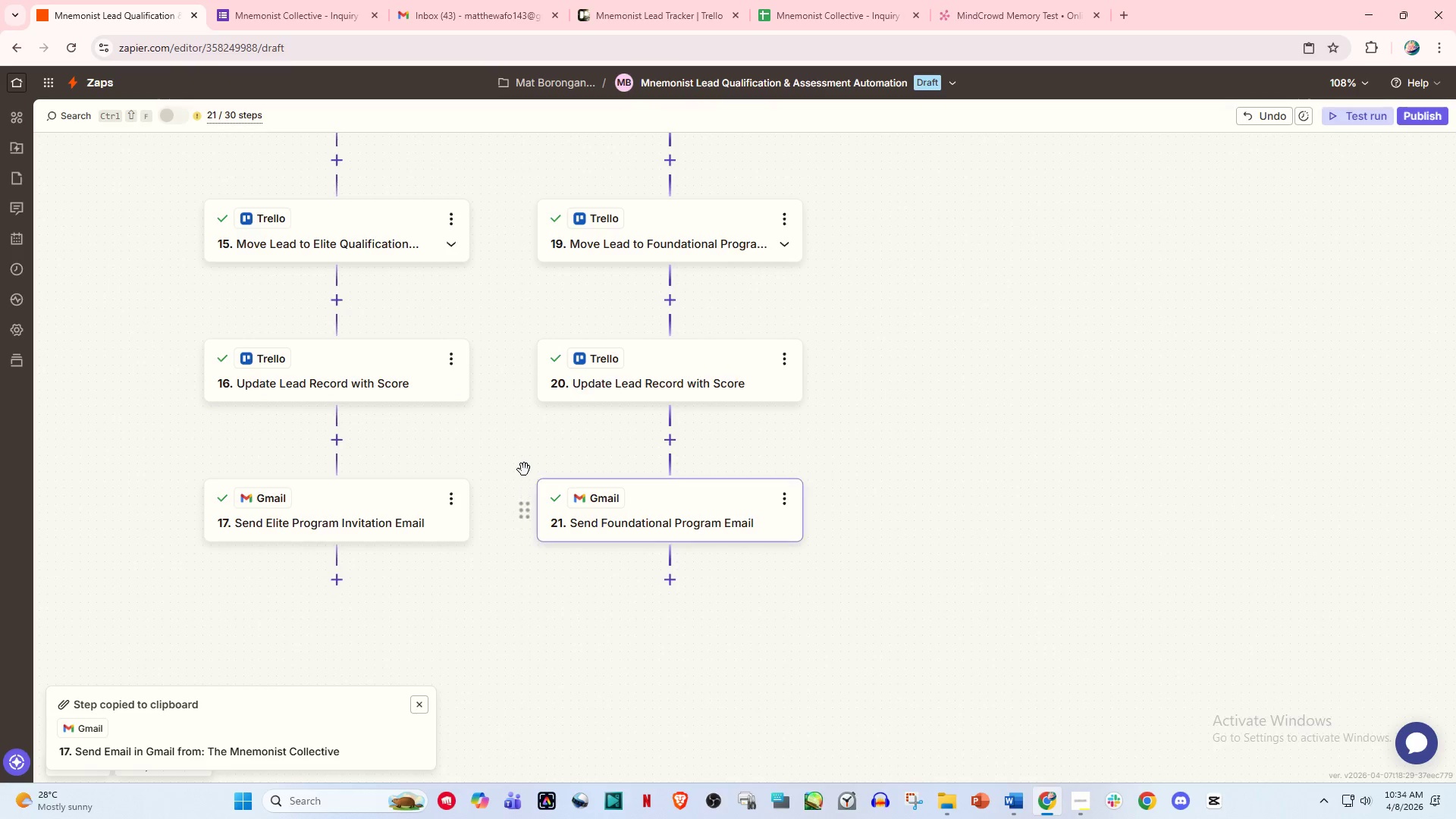 
left_click_drag(start_coordinate=[520, 460], to_coordinate=[563, 531])
 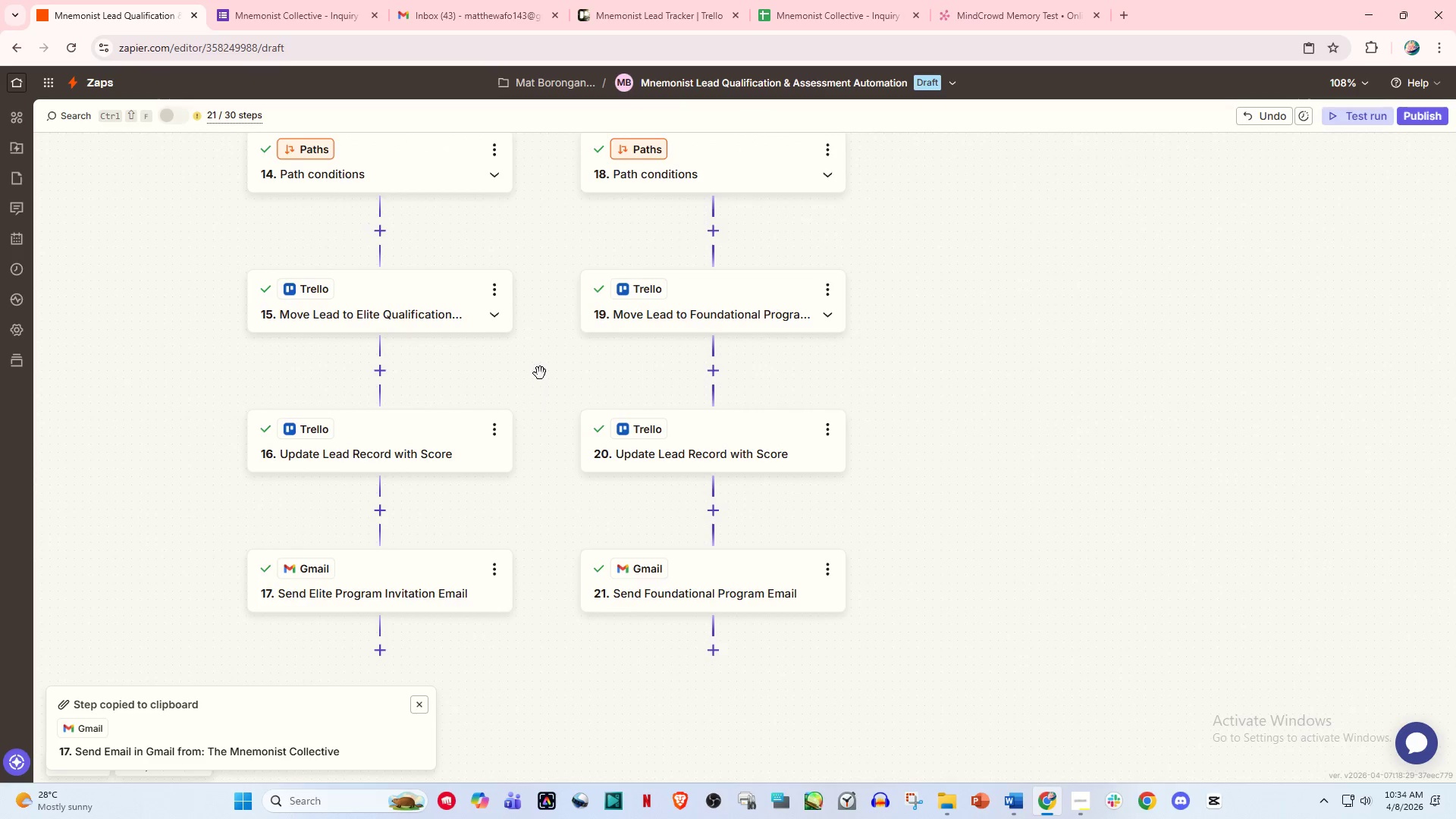 
left_click_drag(start_coordinate=[540, 373], to_coordinate=[557, 586])
 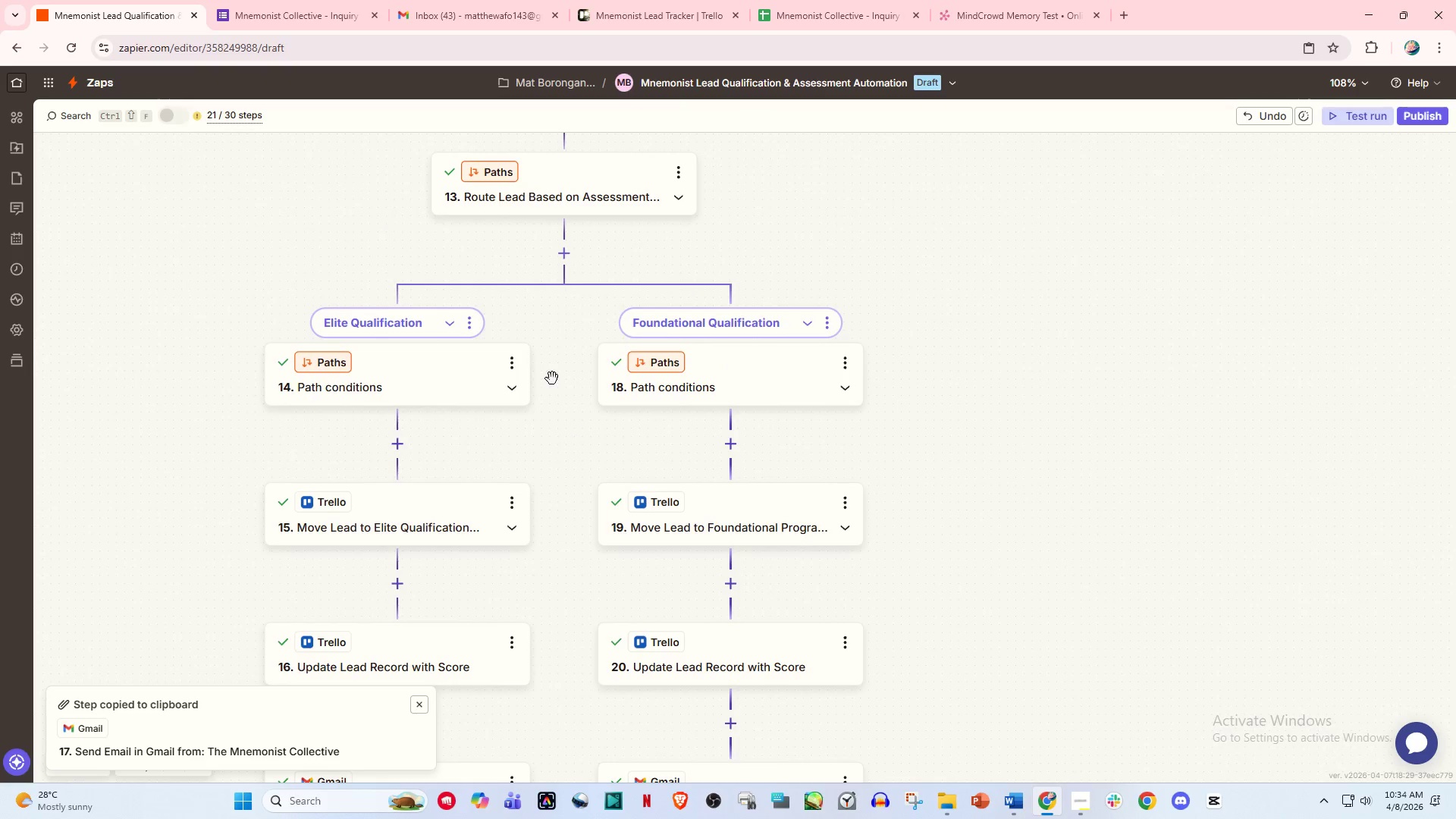 
left_click_drag(start_coordinate=[552, 378], to_coordinate=[566, 595])
 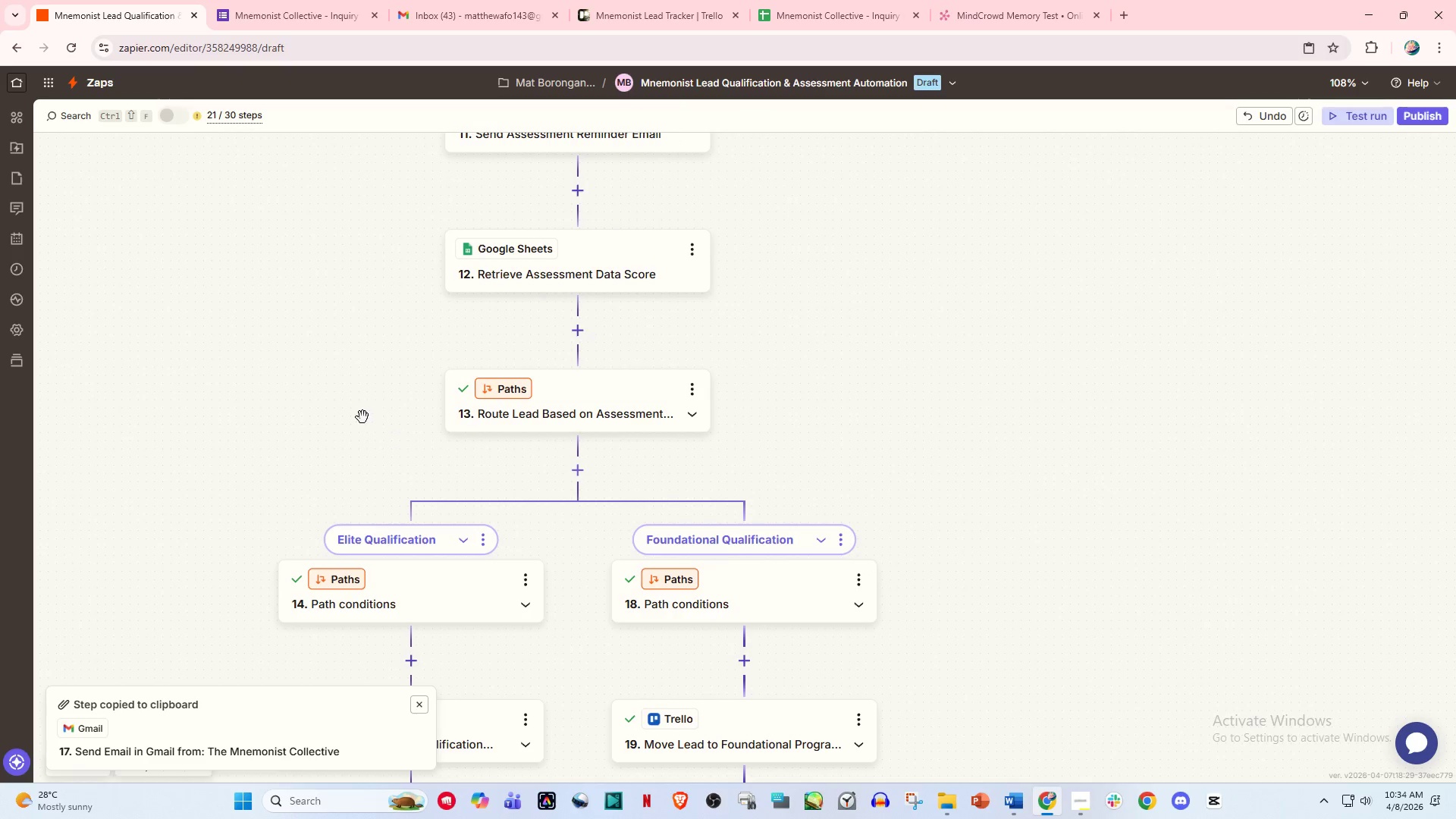 
left_click_drag(start_coordinate=[361, 418], to_coordinate=[444, 640])
 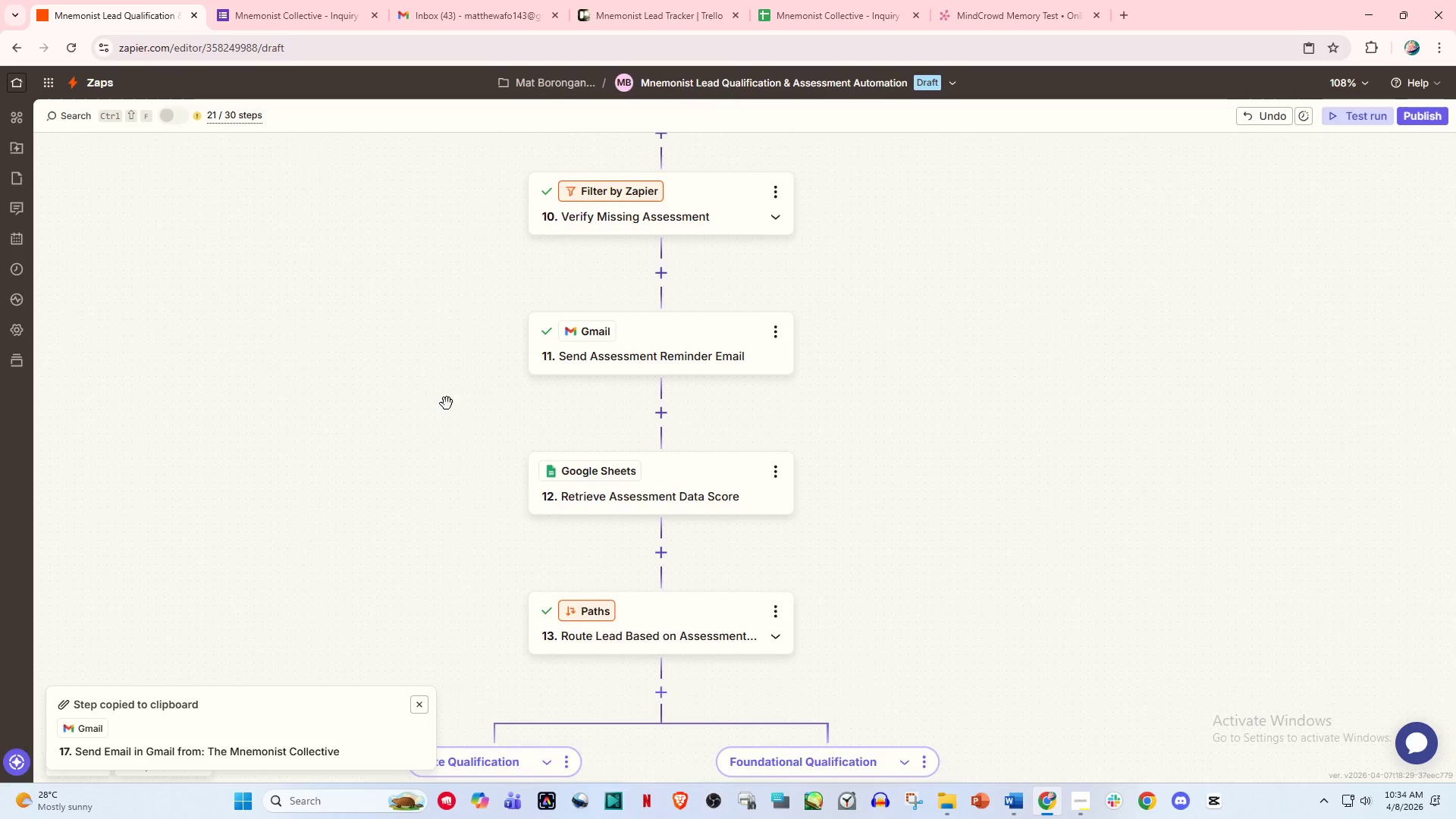 
left_click_drag(start_coordinate=[447, 403], to_coordinate=[422, 588])
 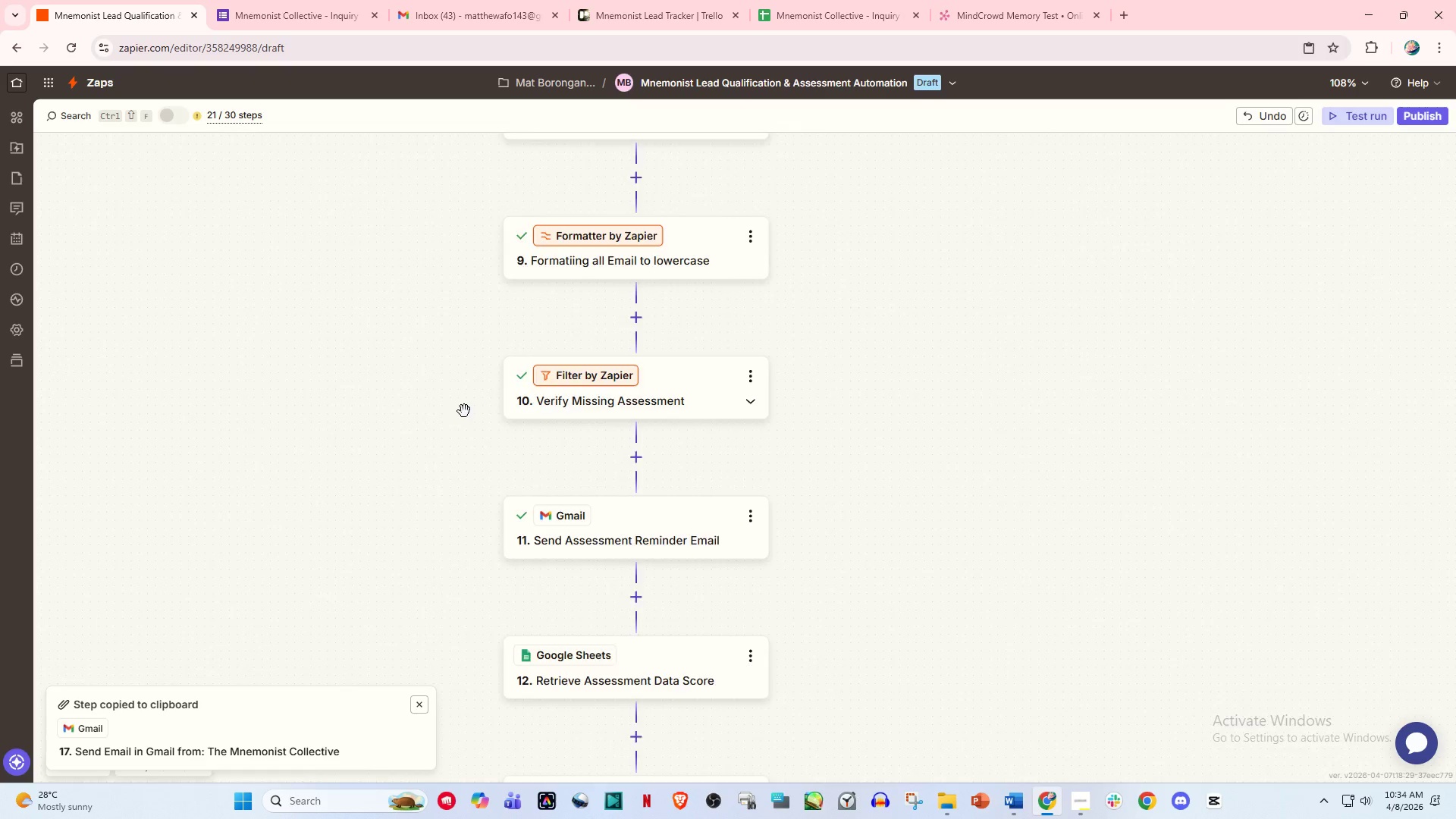 
left_click_drag(start_coordinate=[460, 419], to_coordinate=[489, 607])
 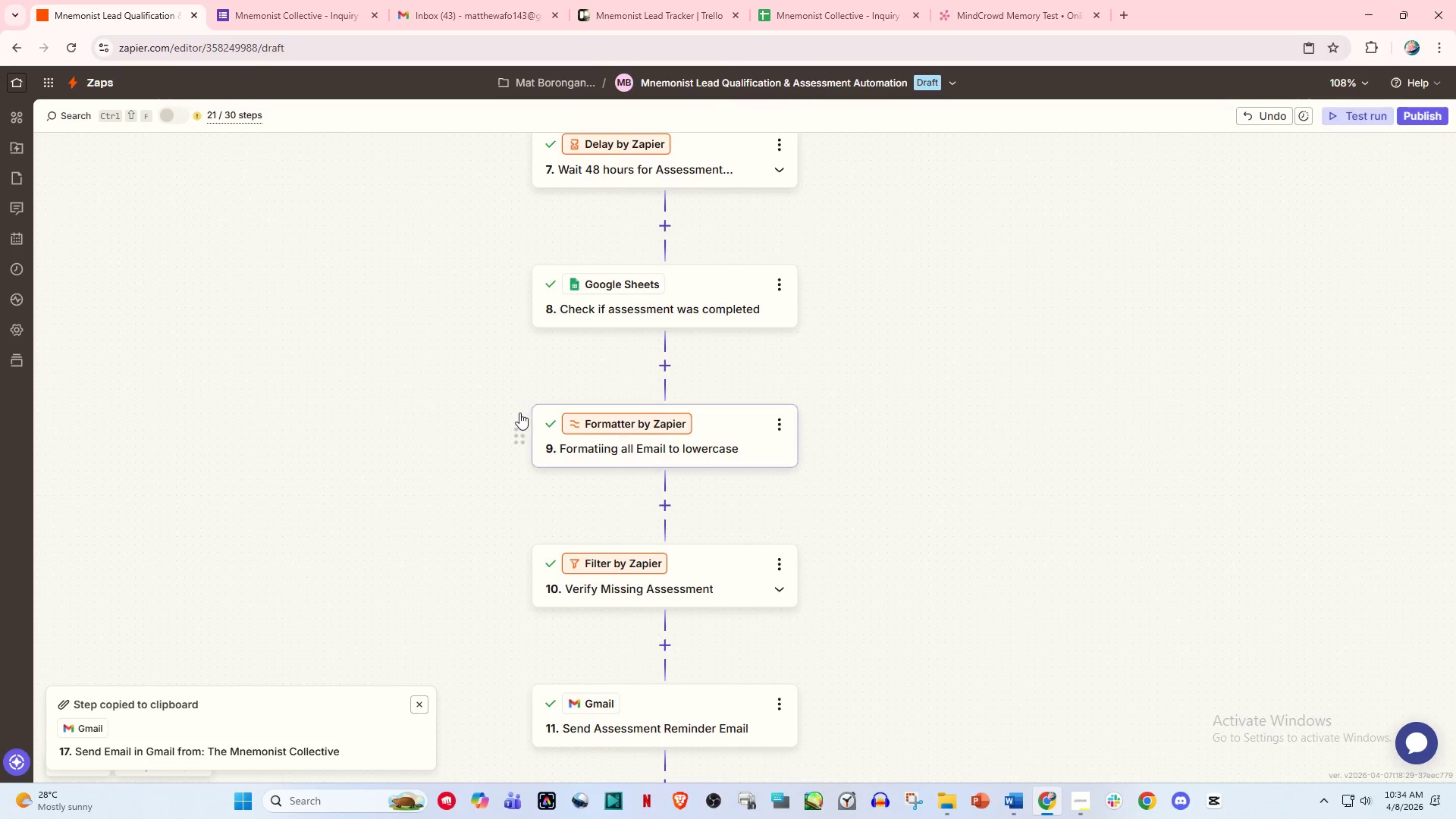 
left_click_drag(start_coordinate=[525, 410], to_coordinate=[450, 534])
 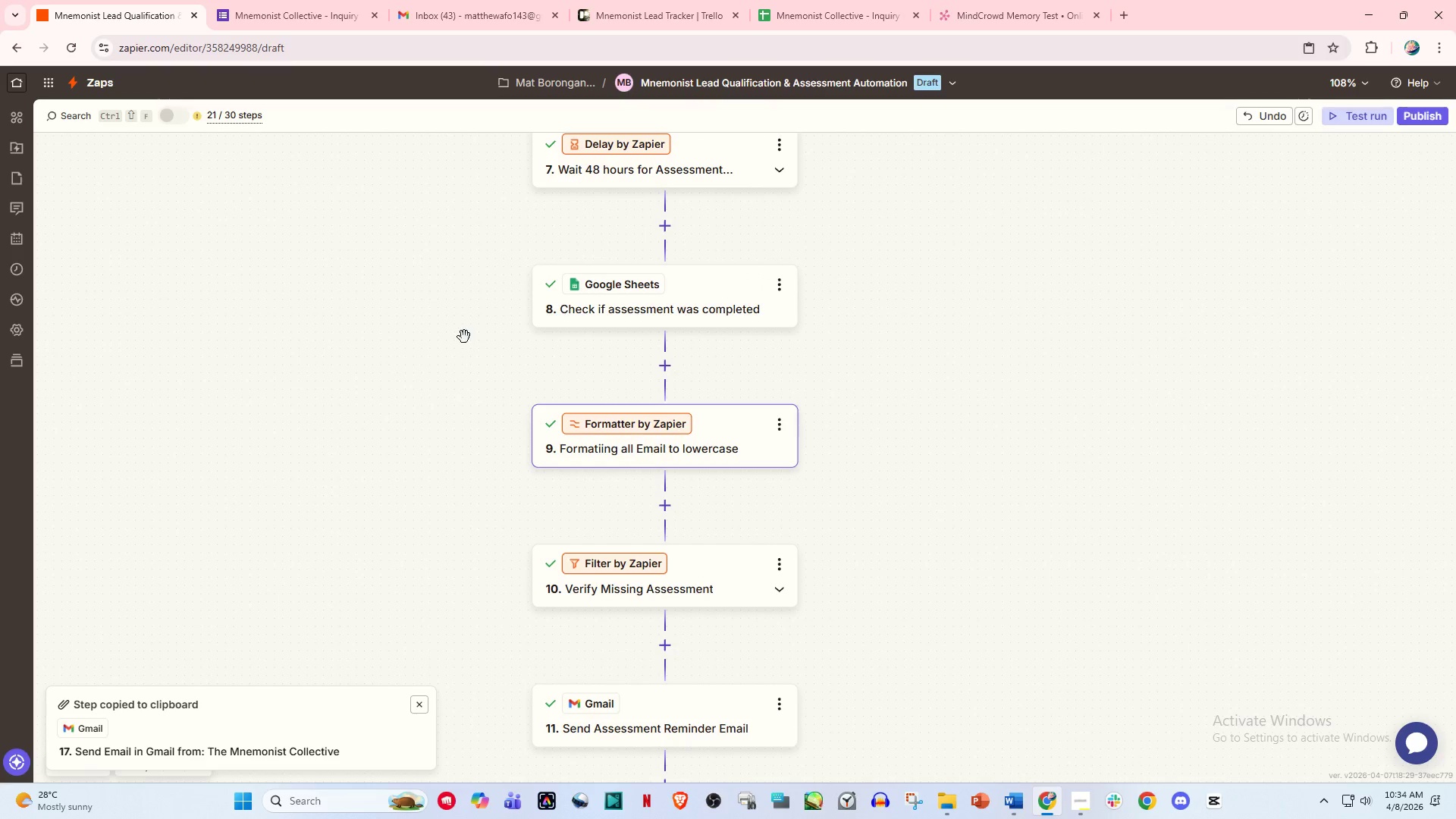 
left_click_drag(start_coordinate=[464, 326], to_coordinate=[378, 479])
 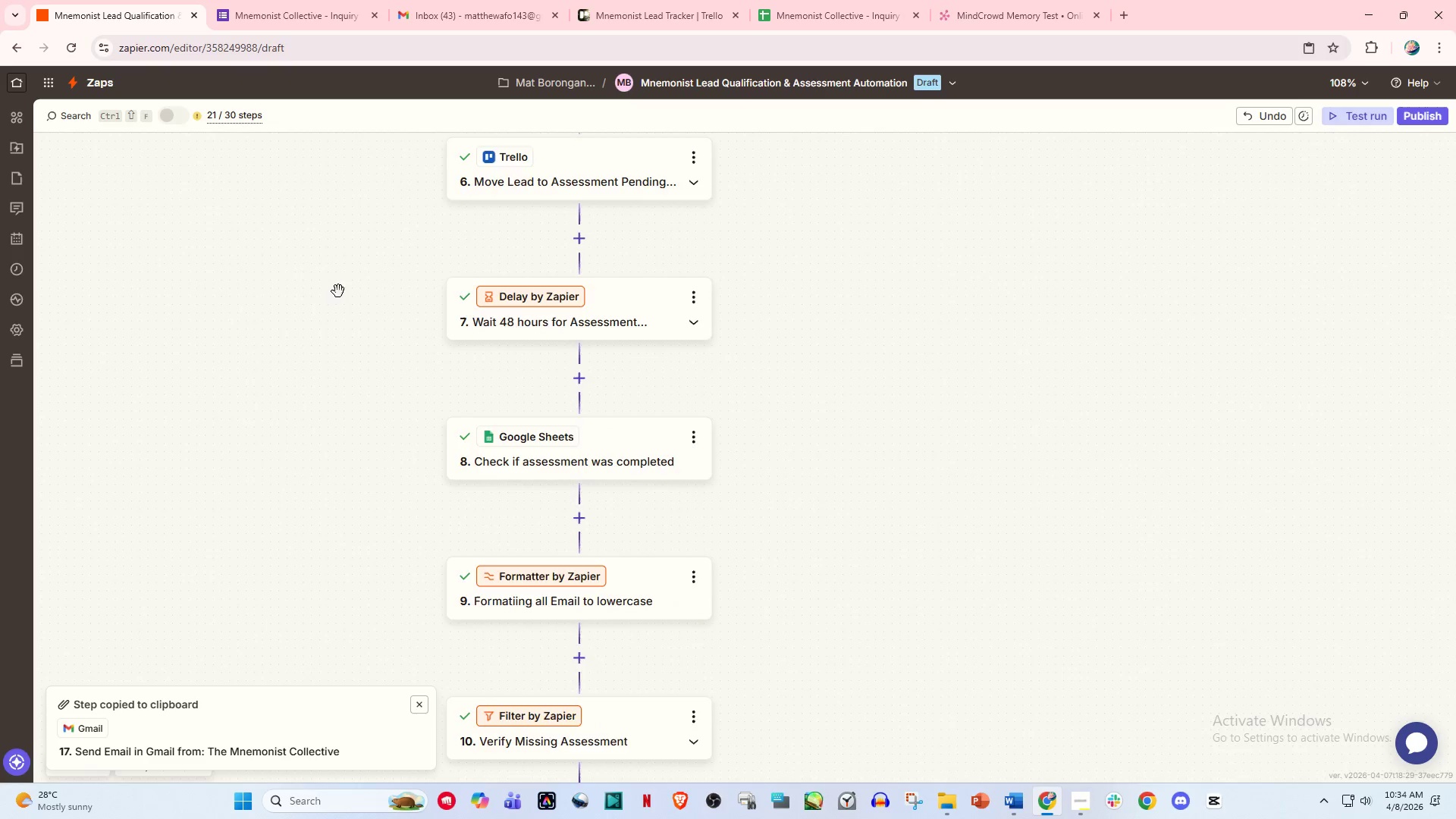 
left_click_drag(start_coordinate=[338, 291], to_coordinate=[328, 541])
 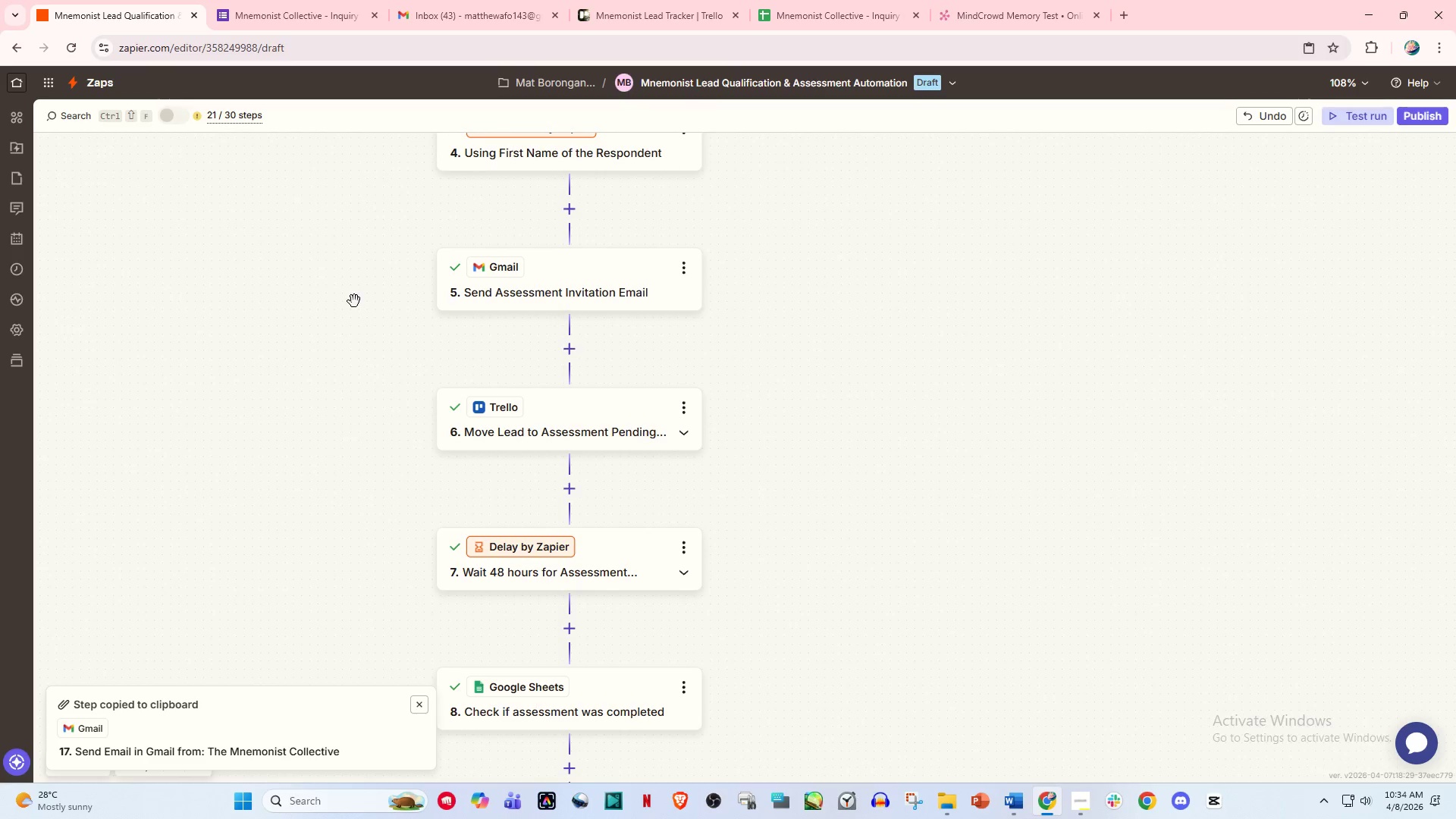 
left_click_drag(start_coordinate=[354, 301], to_coordinate=[386, 567])
 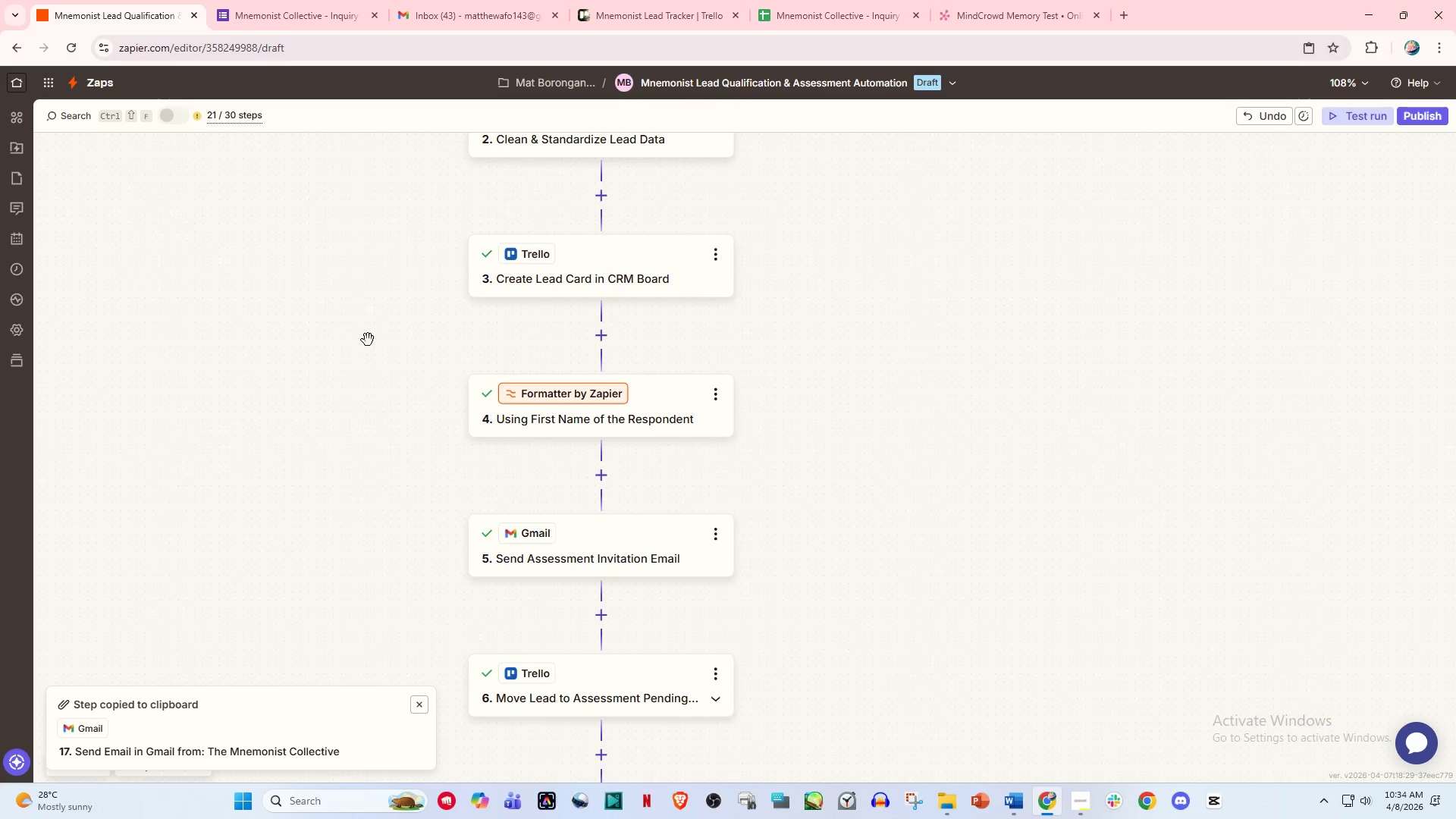 
left_click_drag(start_coordinate=[368, 340], to_coordinate=[395, 593])
 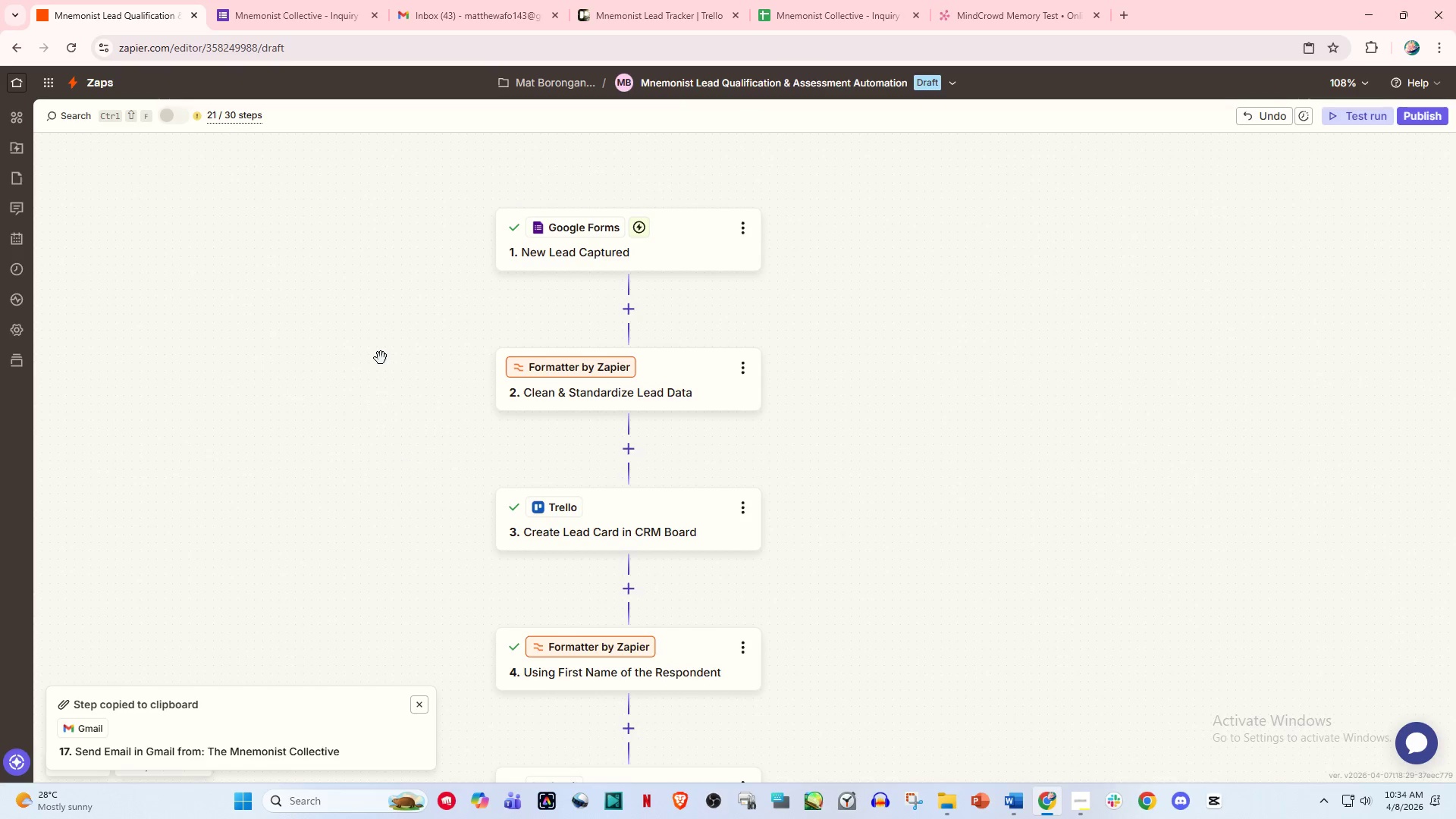 
left_click_drag(start_coordinate=[381, 358], to_coordinate=[378, 472])
 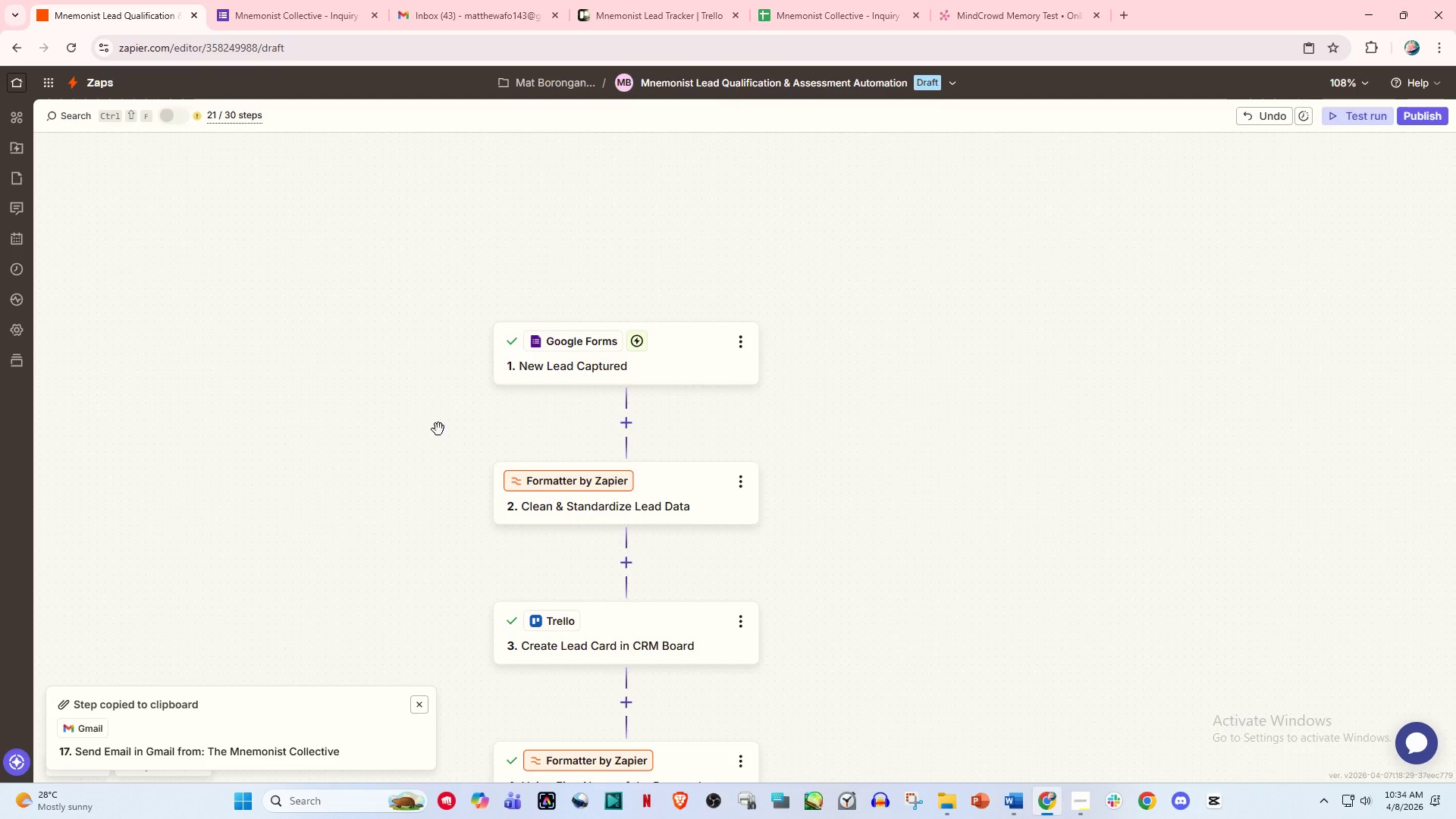 
left_click_drag(start_coordinate=[428, 431], to_coordinate=[425, 388])
 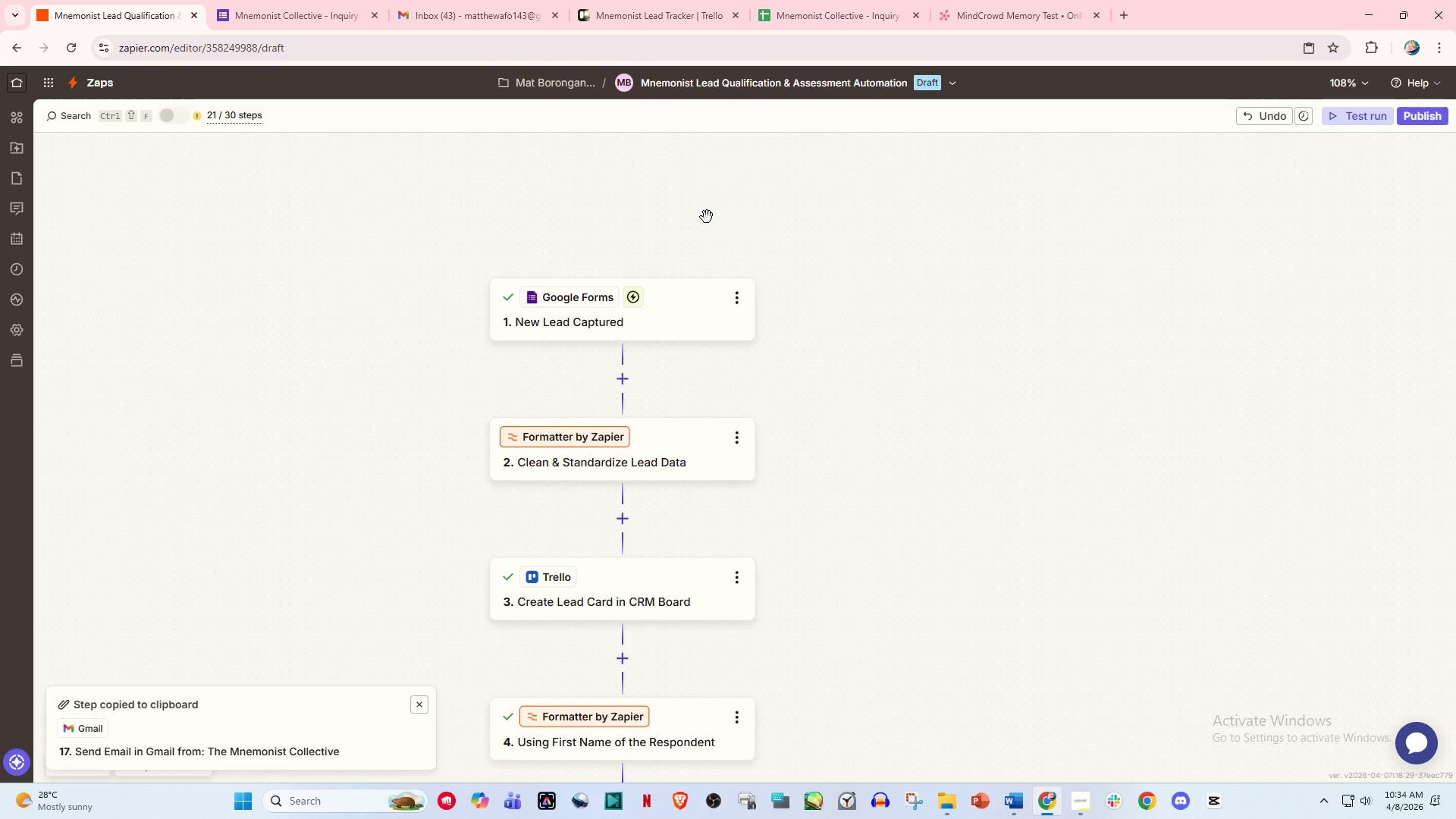 
wait(11.89)
 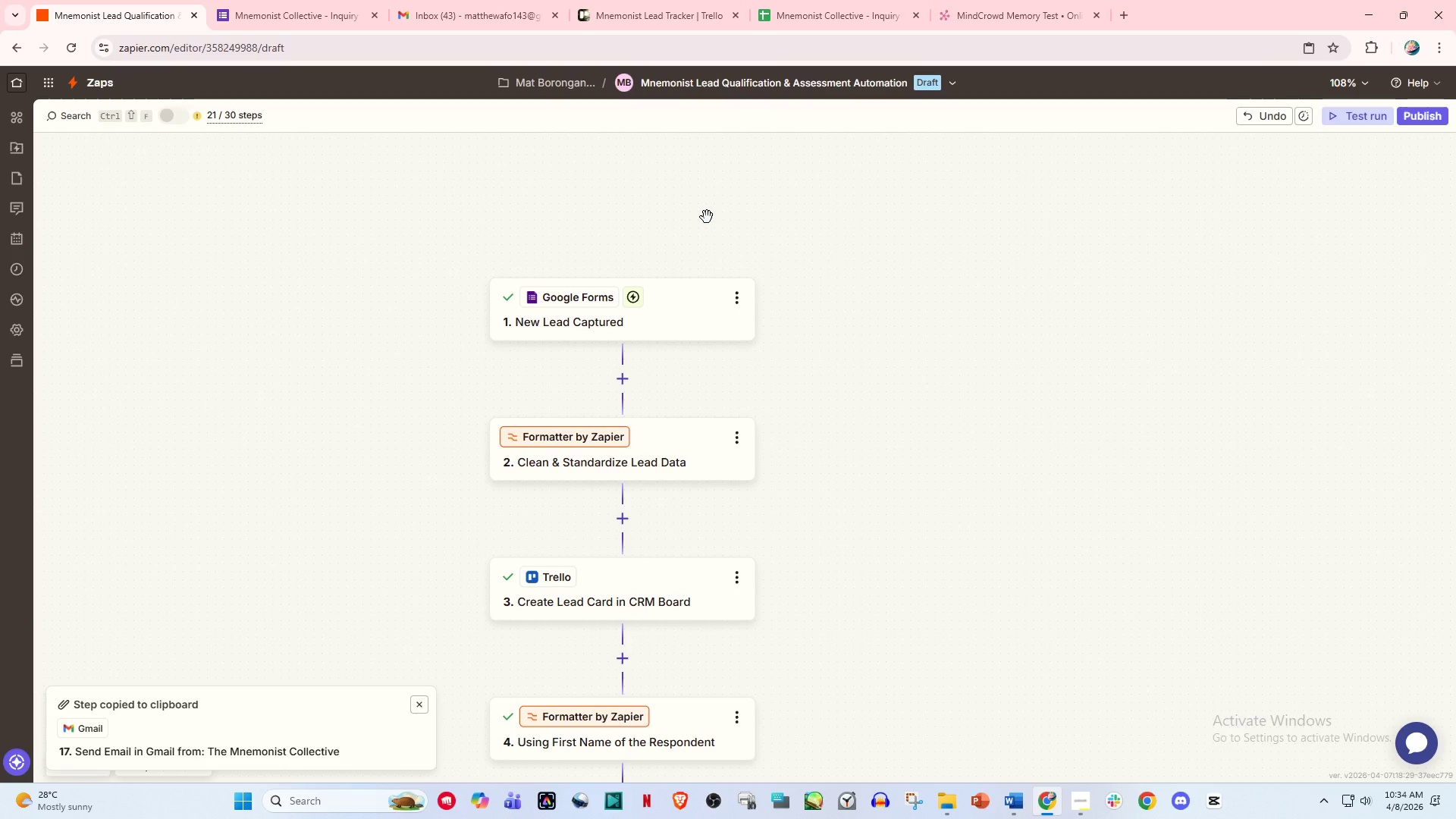 
scroll: coordinate [610, 415], scroll_direction: down, amount: 31.0
 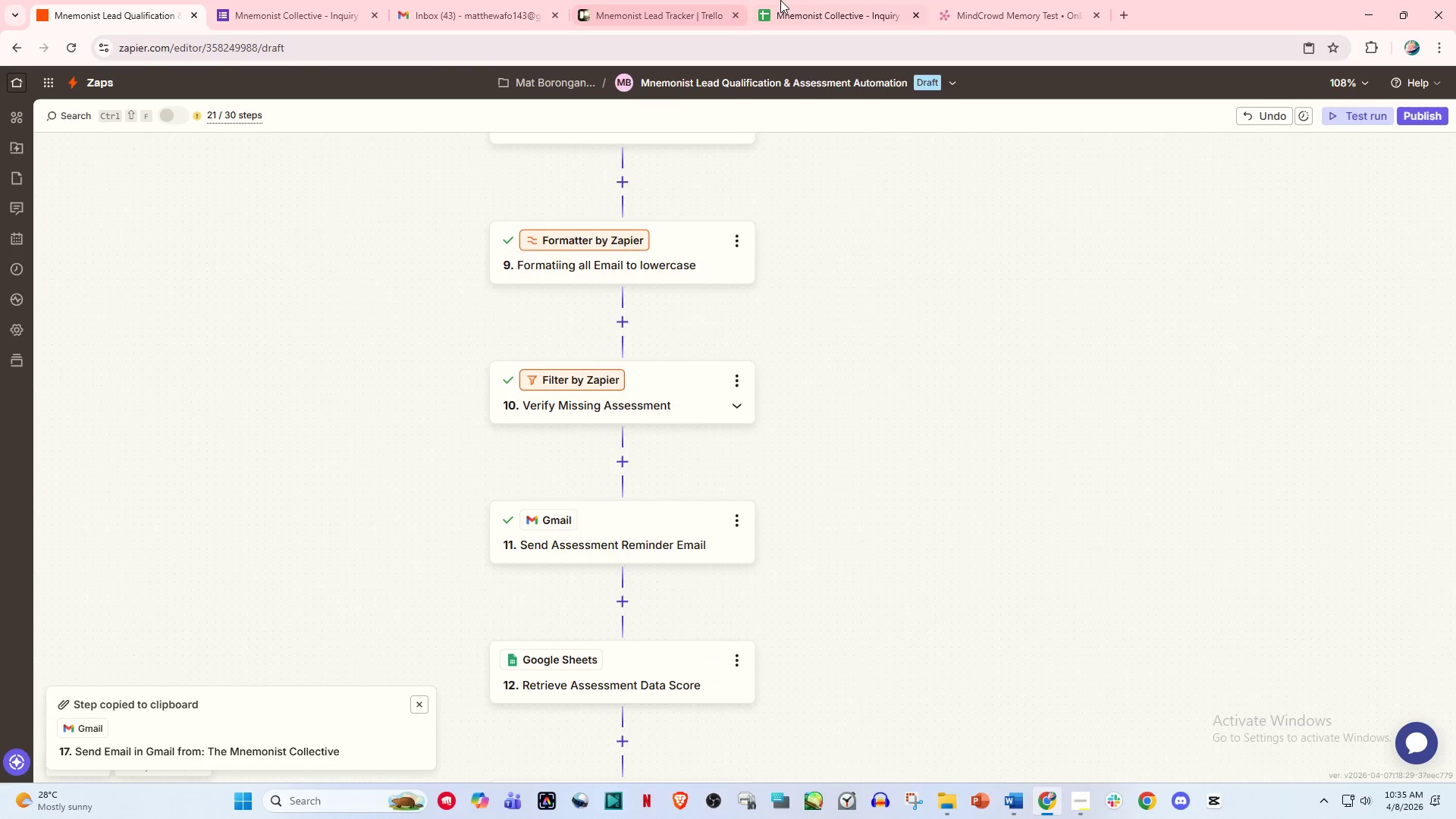 
left_click([830, 0])
 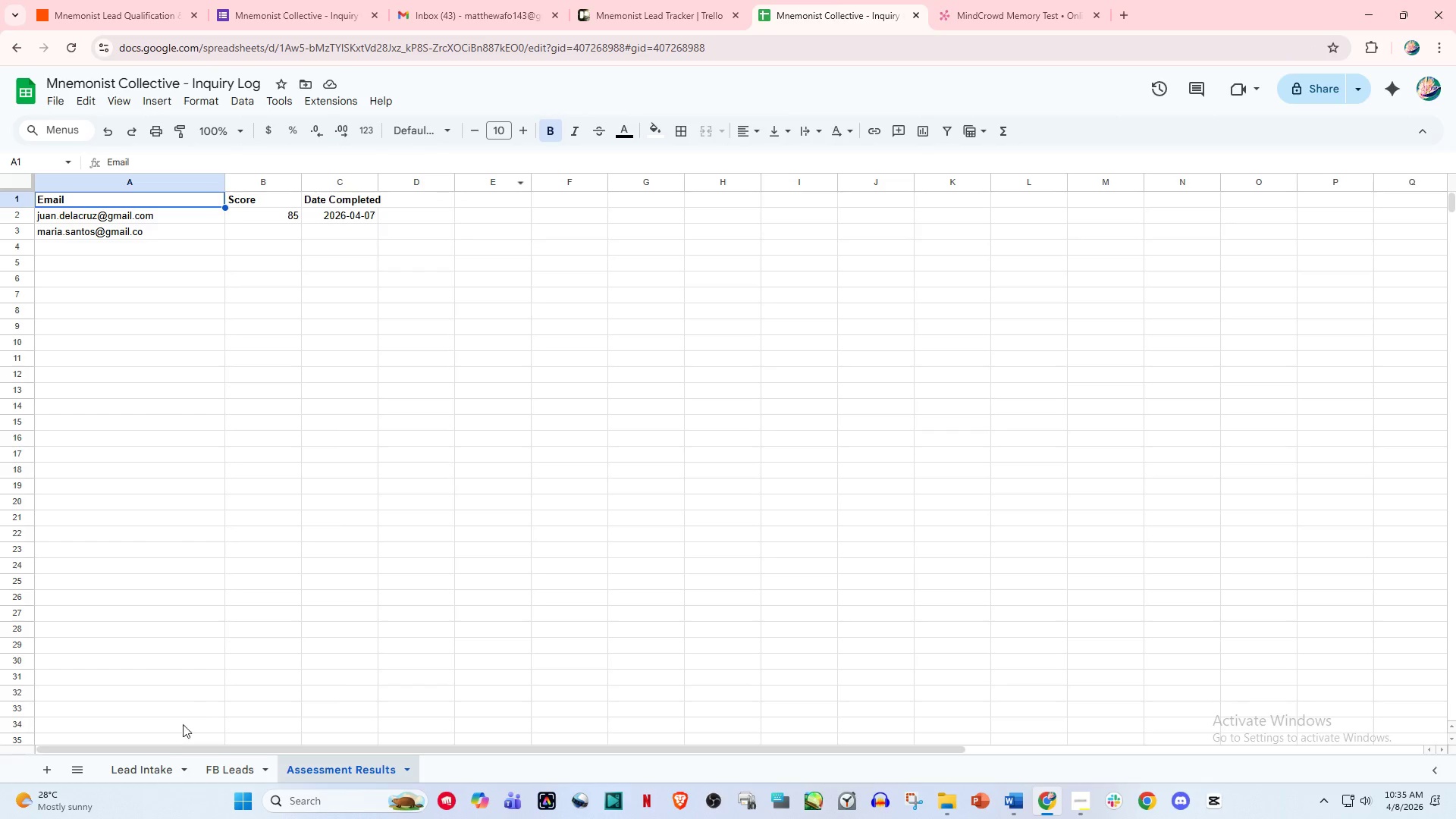 
left_click([136, 761])
 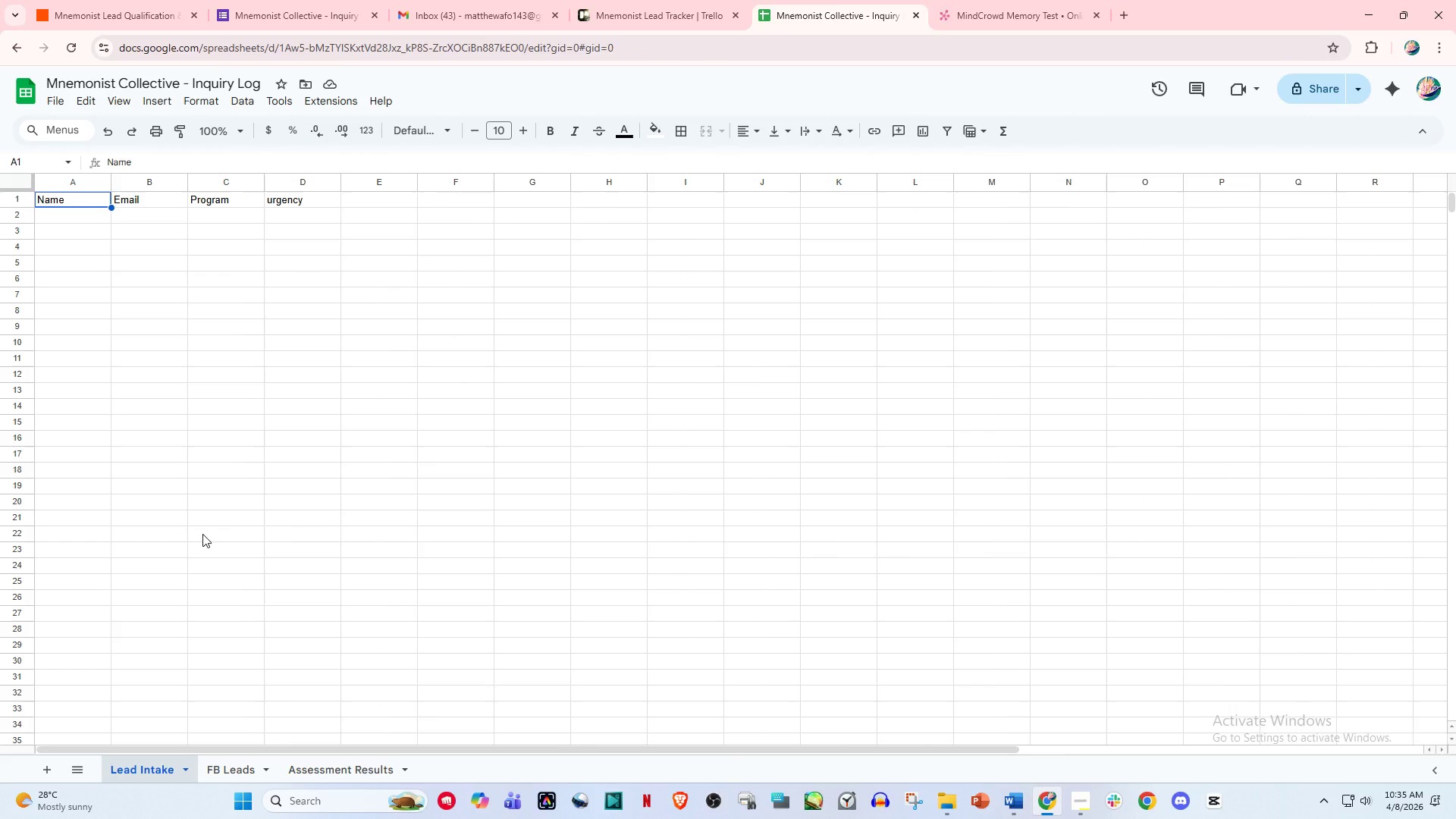 
wait(22.22)
 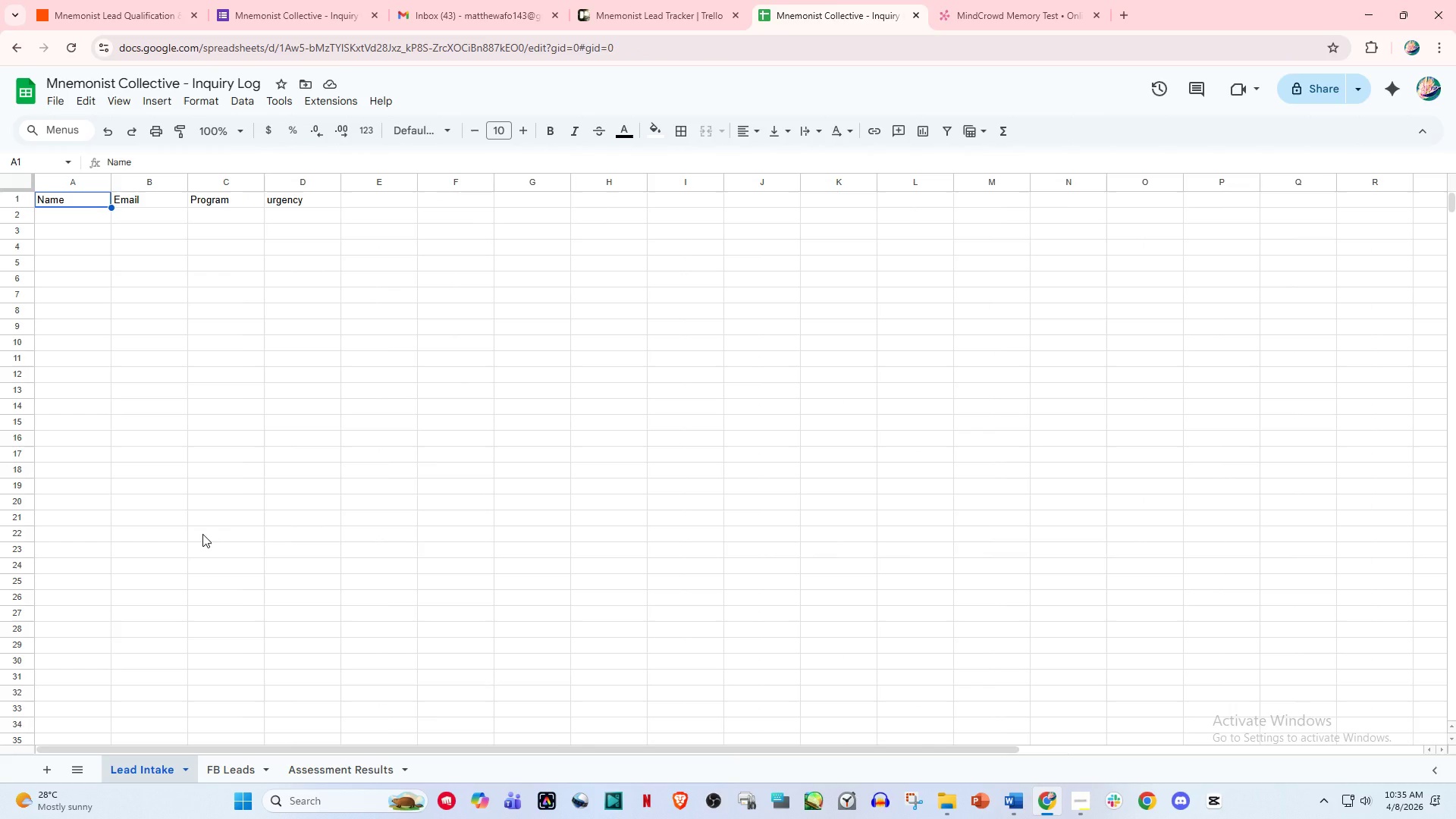 
left_click([230, 763])
 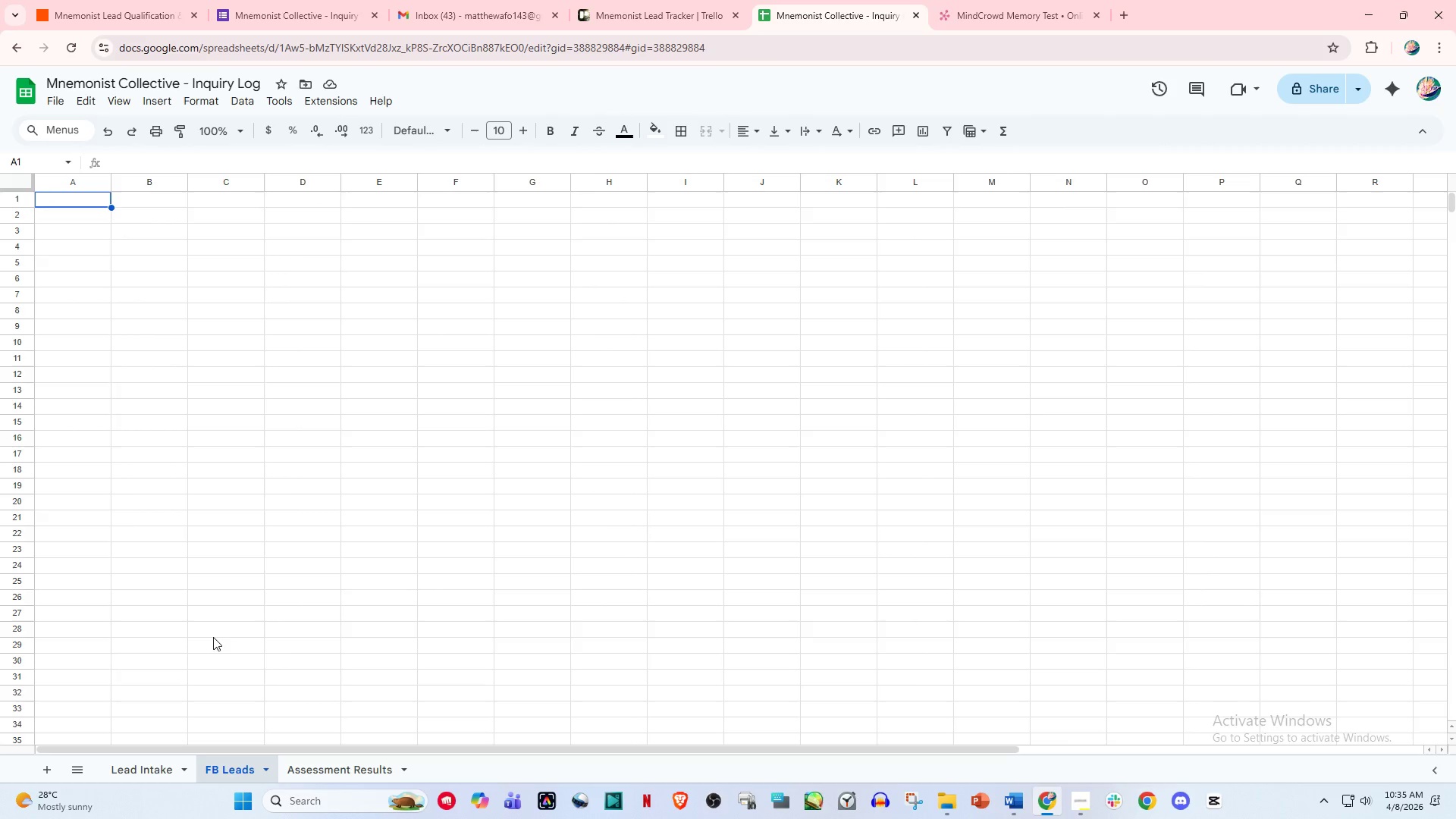 
type(Email)
 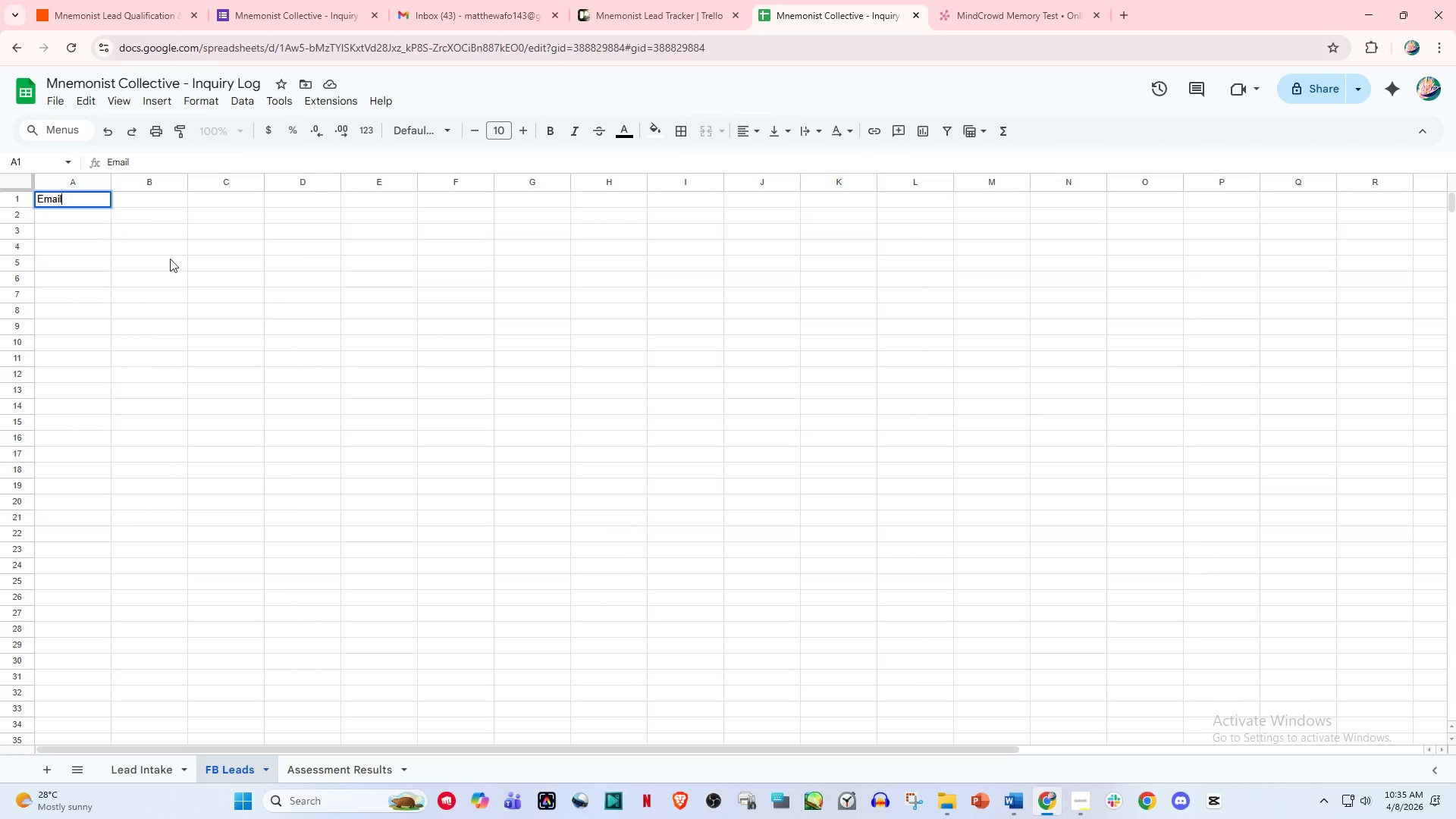 
left_click([147, 200])
 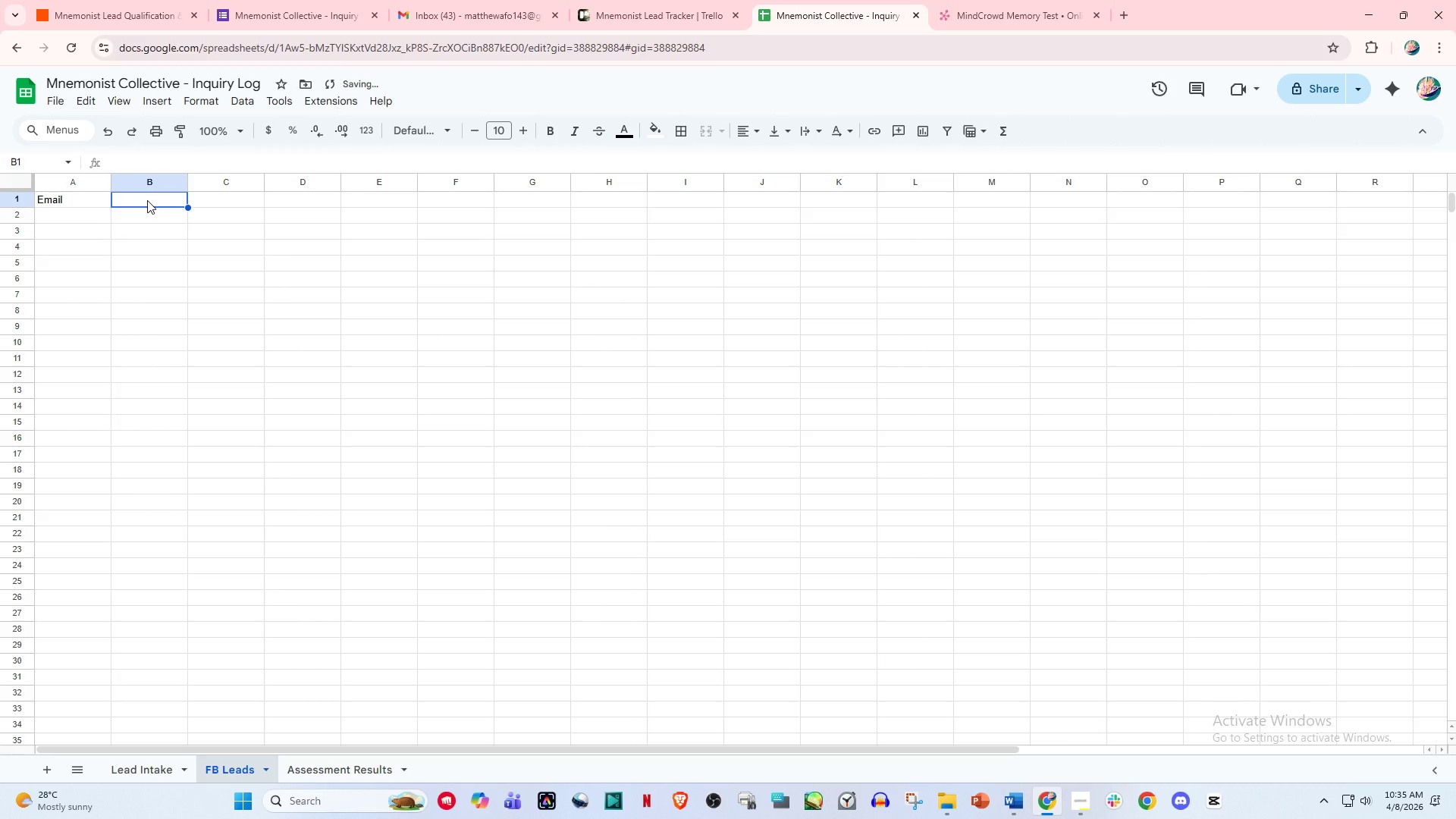 
type(Prohr)
key(Backspace)
key(Backspace)
type(gram)
 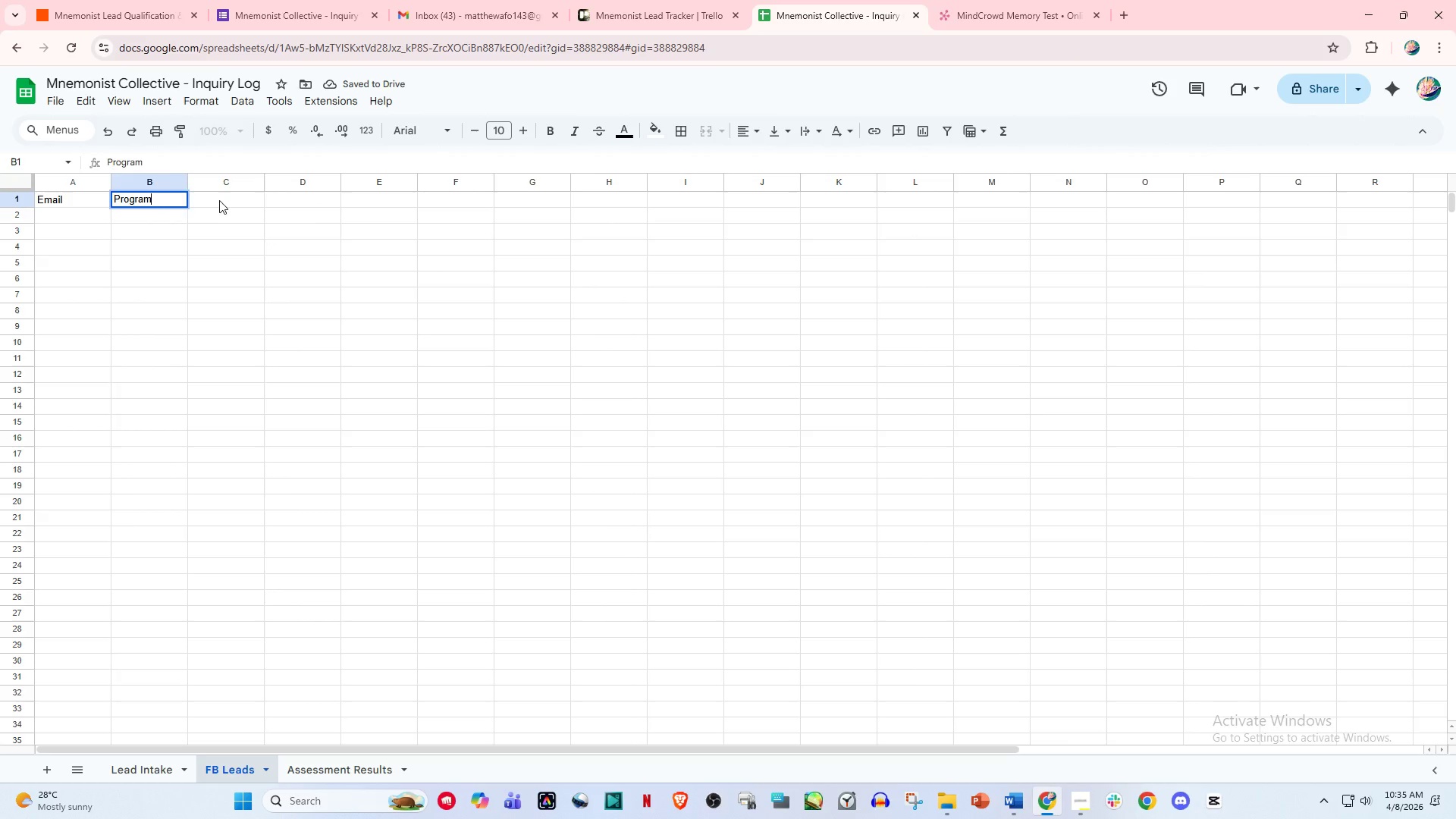 
double_click([215, 198])
 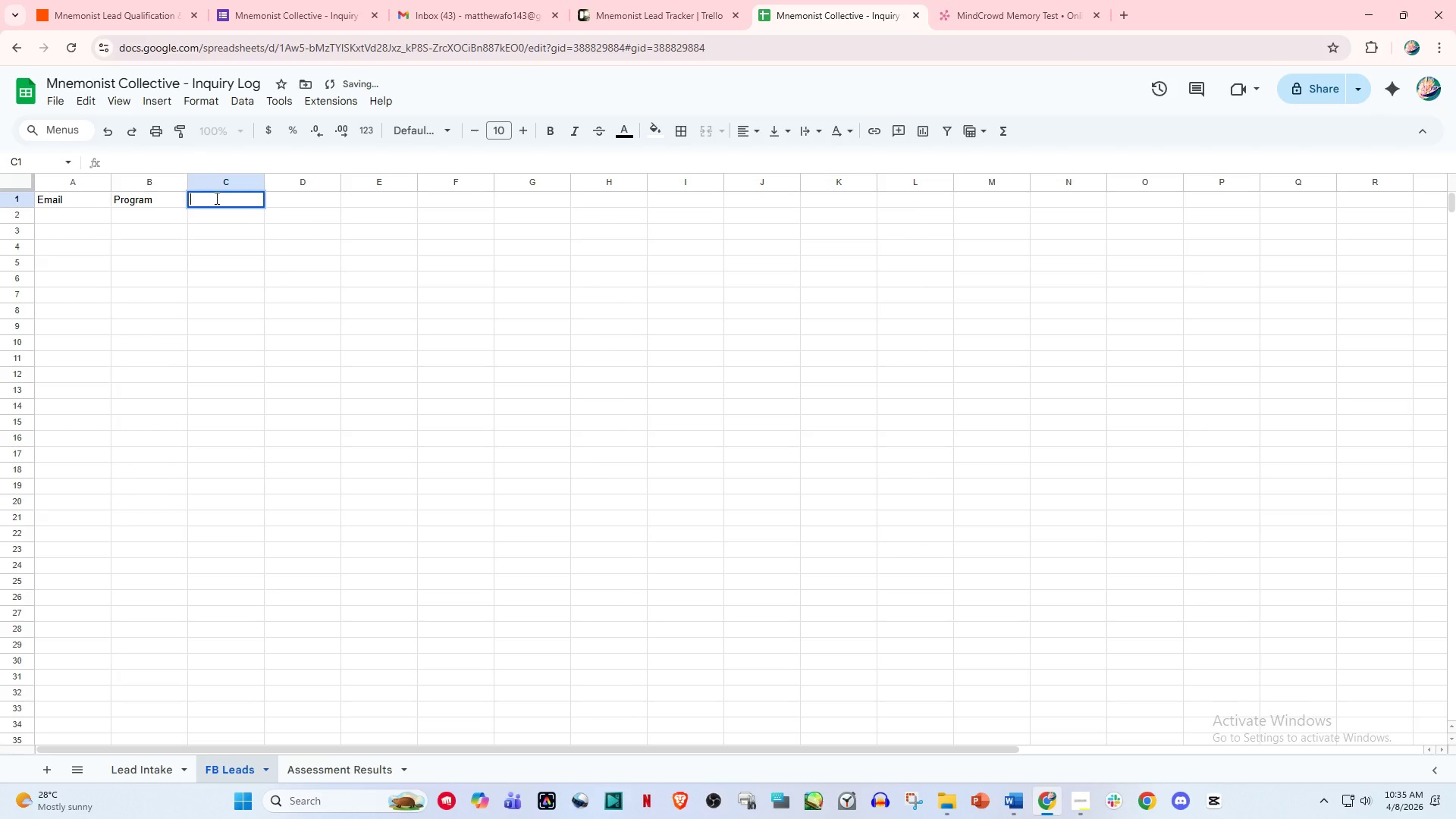 
type(Urgency)
 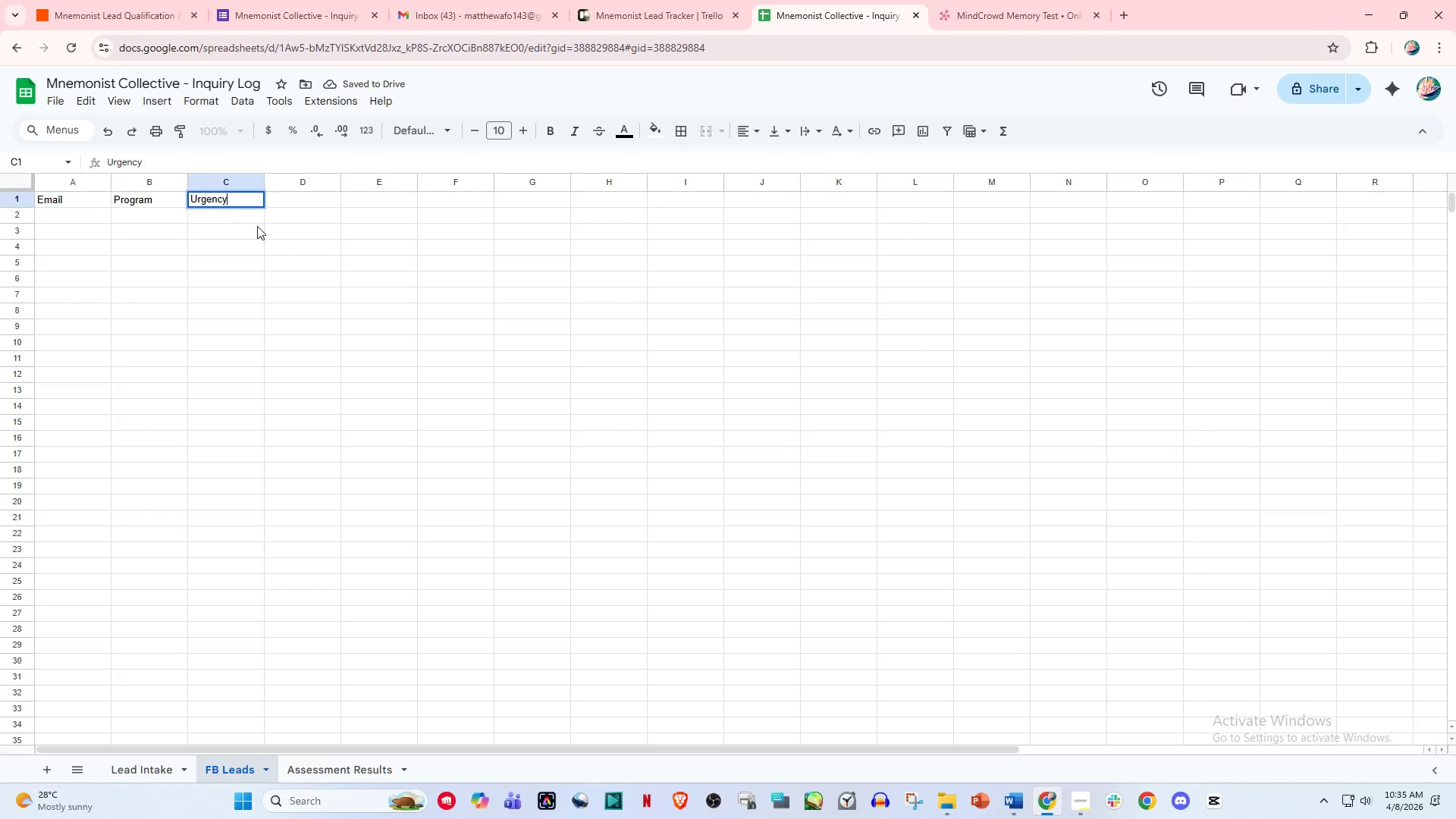 
left_click([270, 274])
 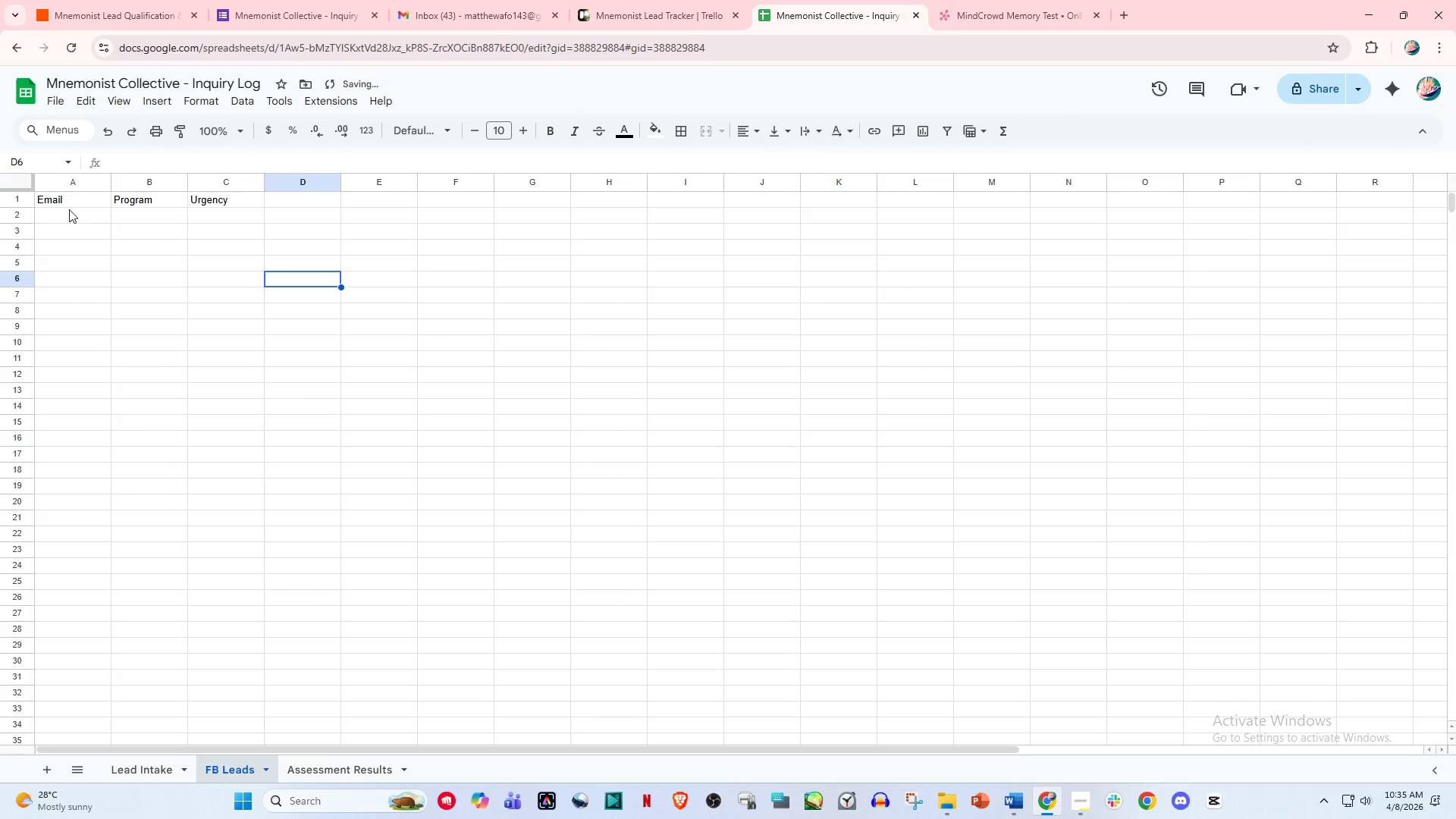 
left_click([0, 200])
 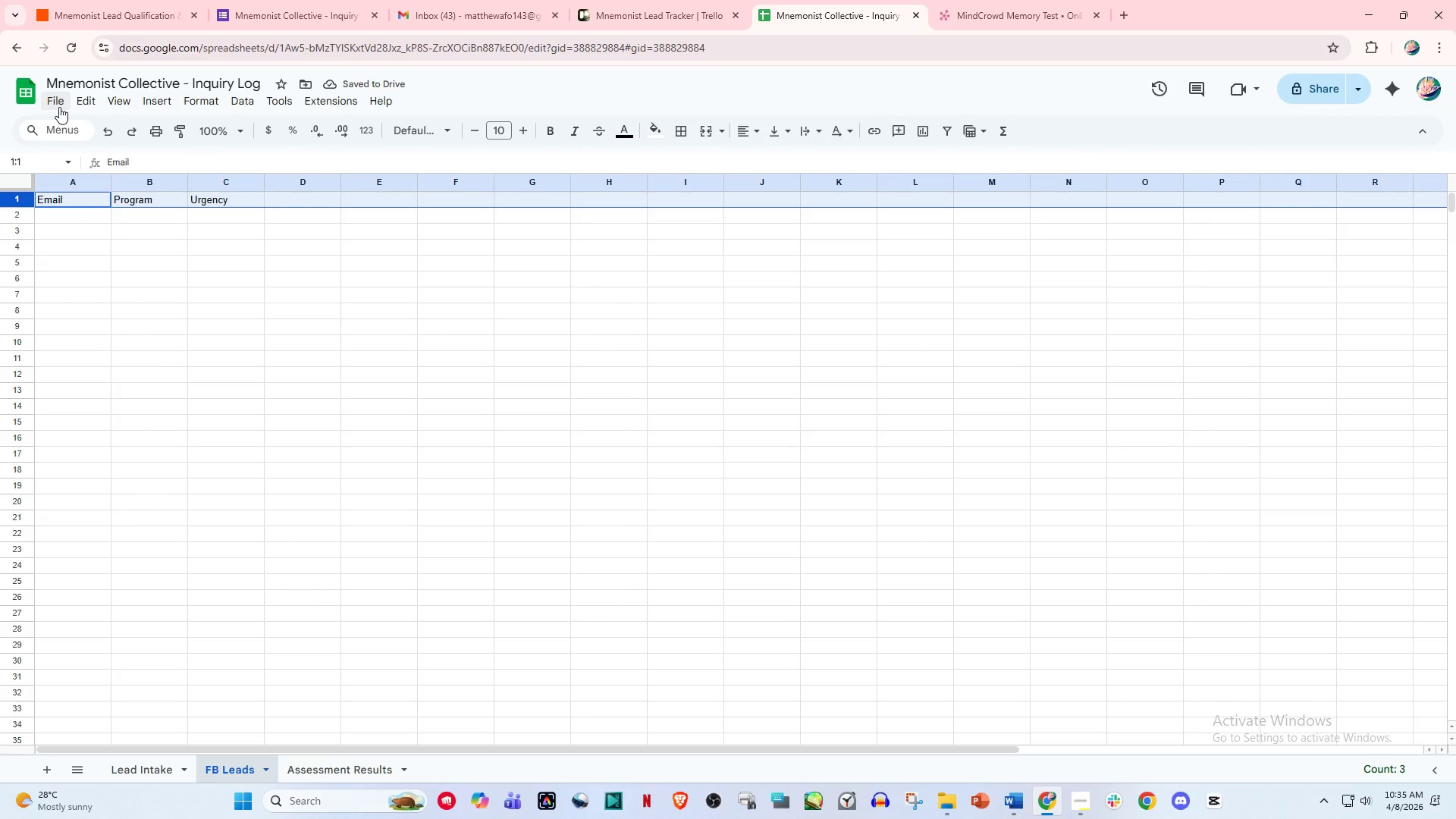 
key(Control+B)
 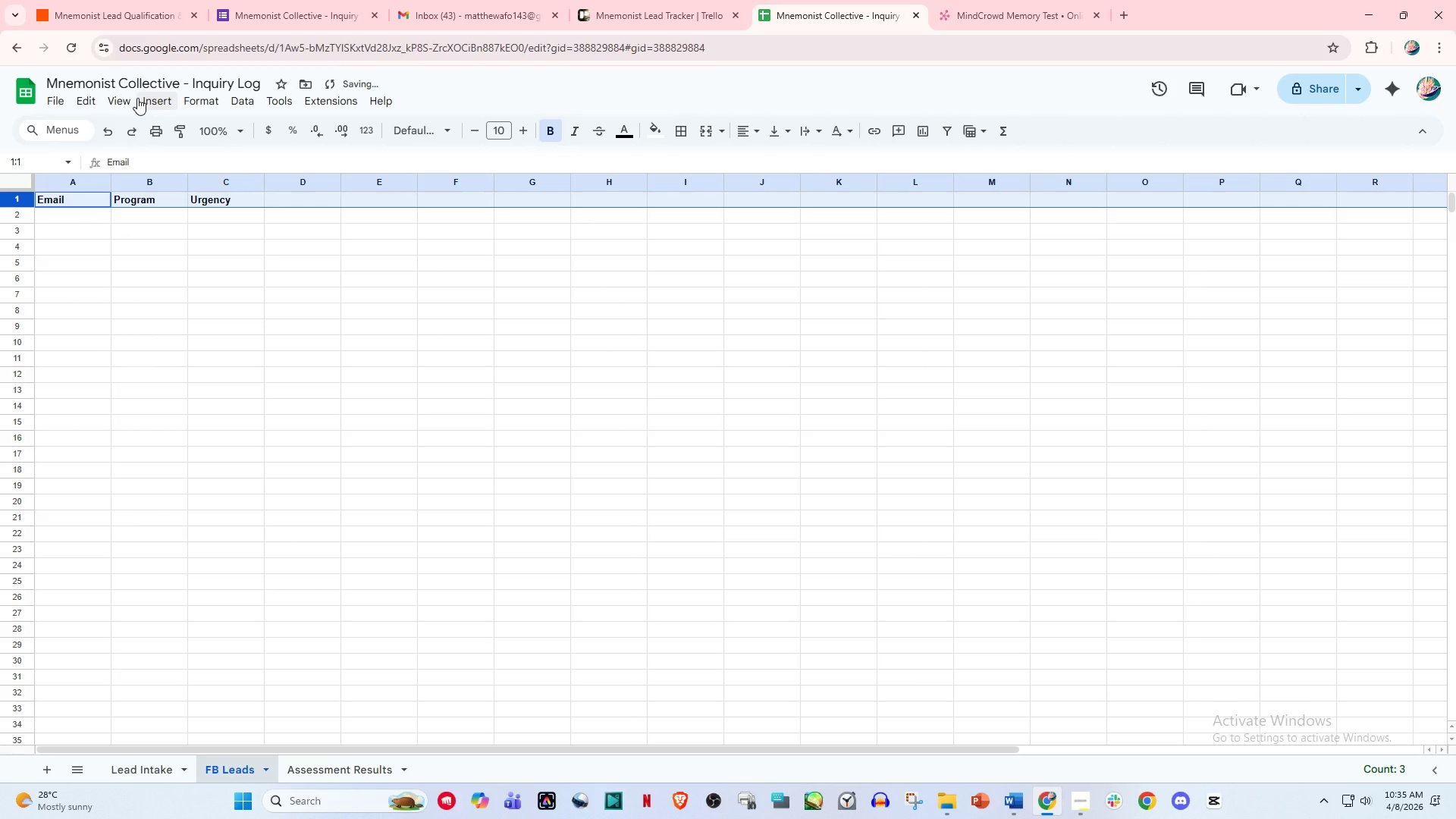 
left_click([123, 97])
 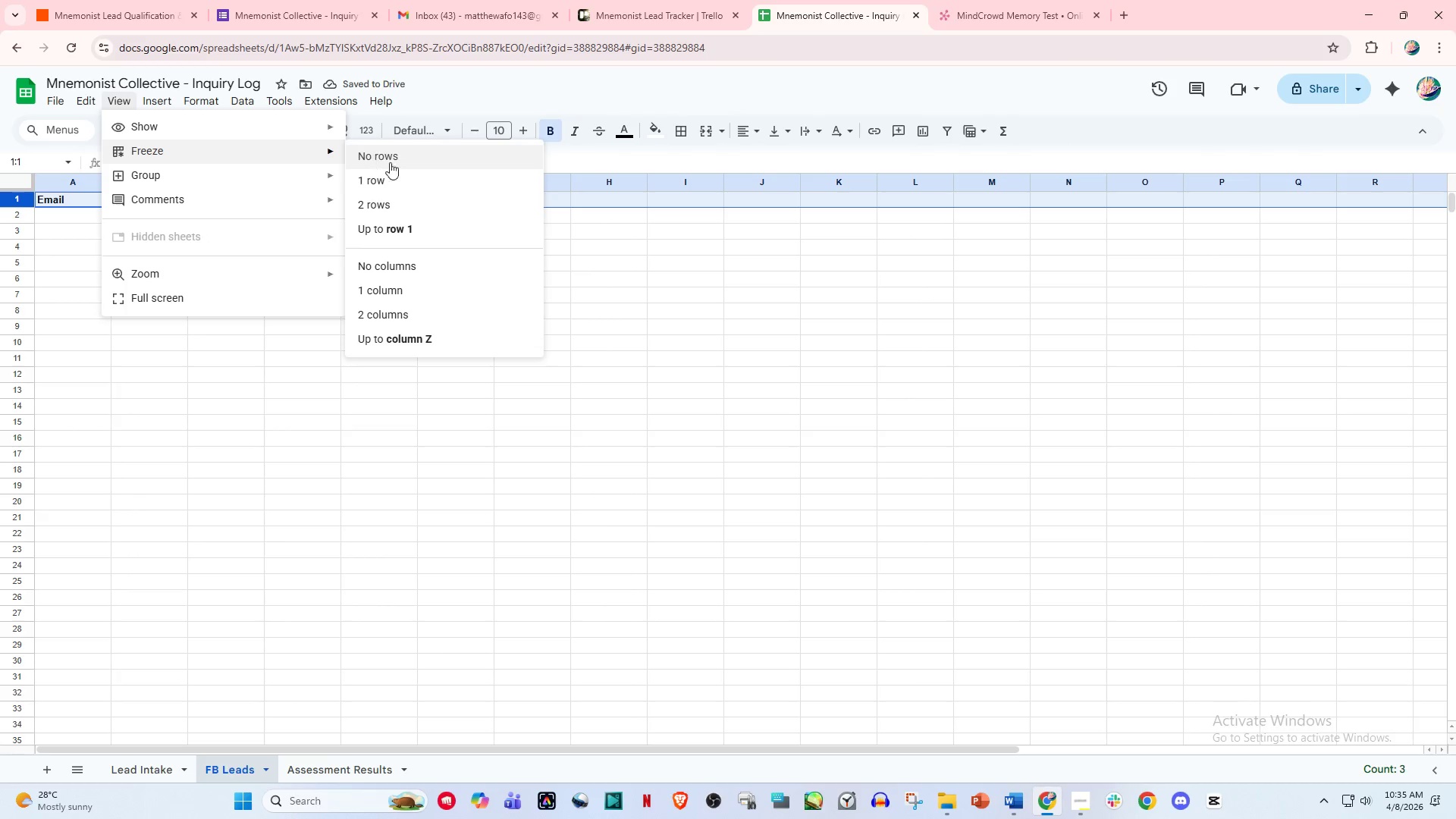 
left_click([415, 221])
 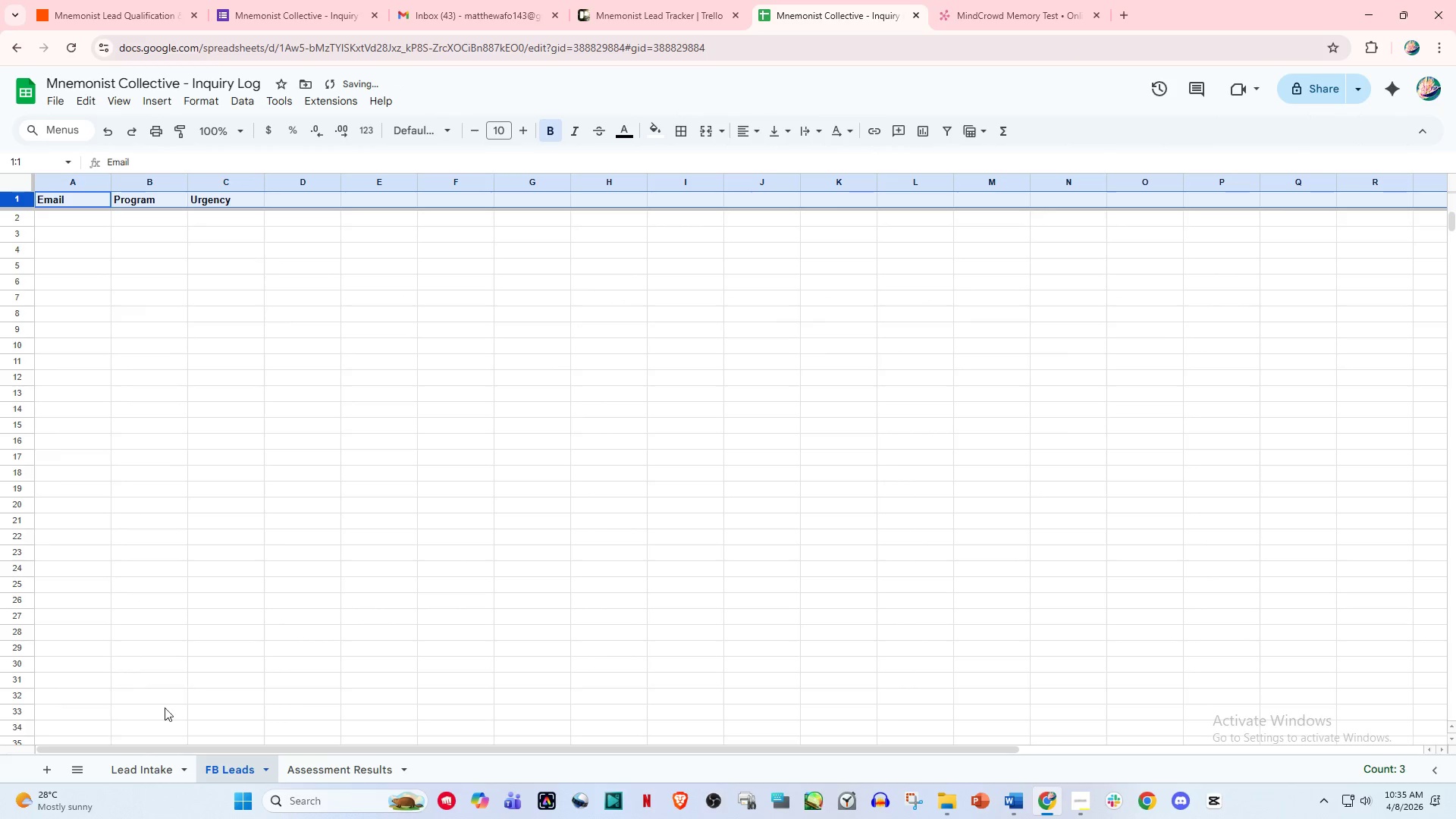 
left_click([143, 767])
 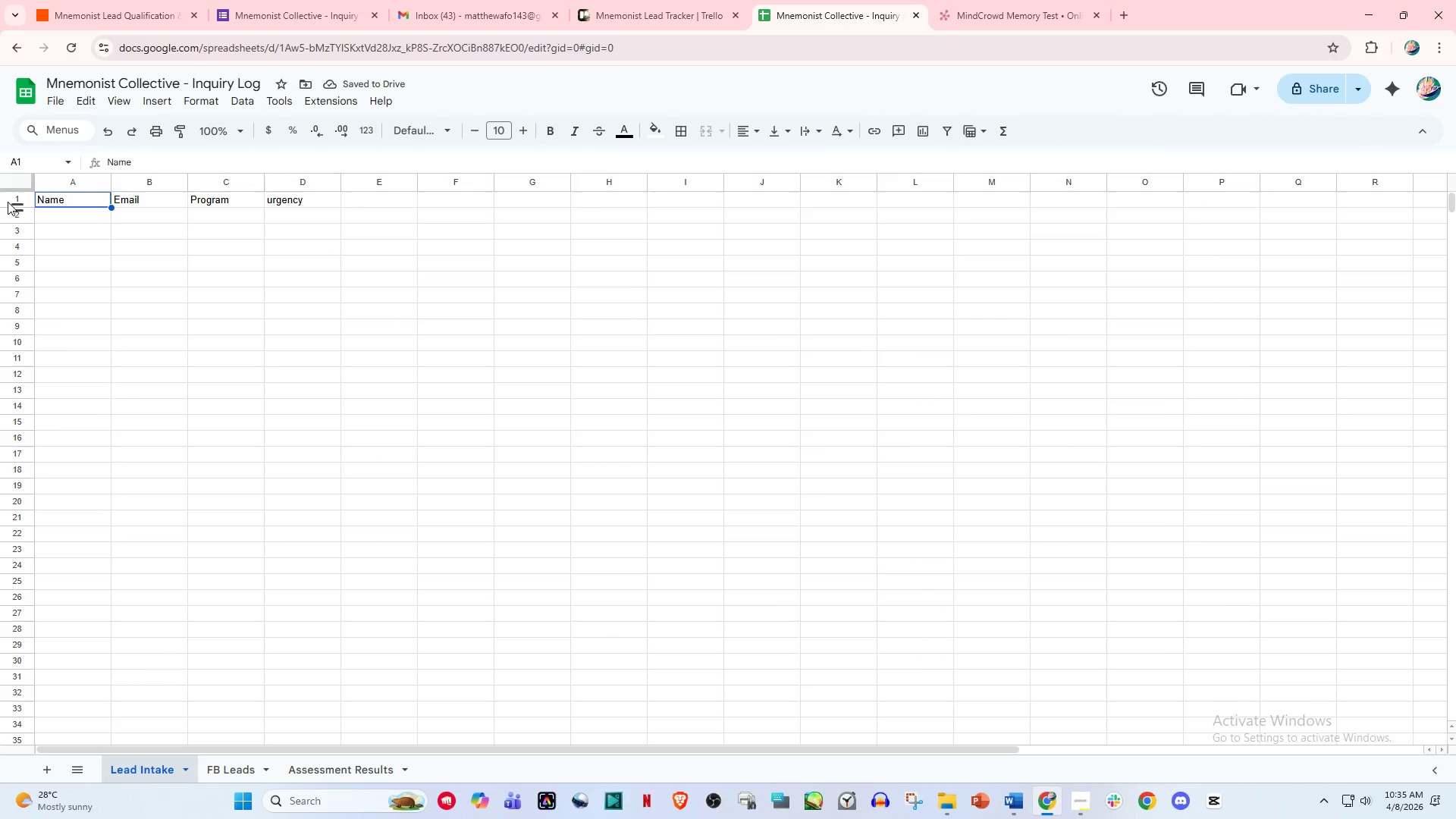 
left_click([8, 196])
 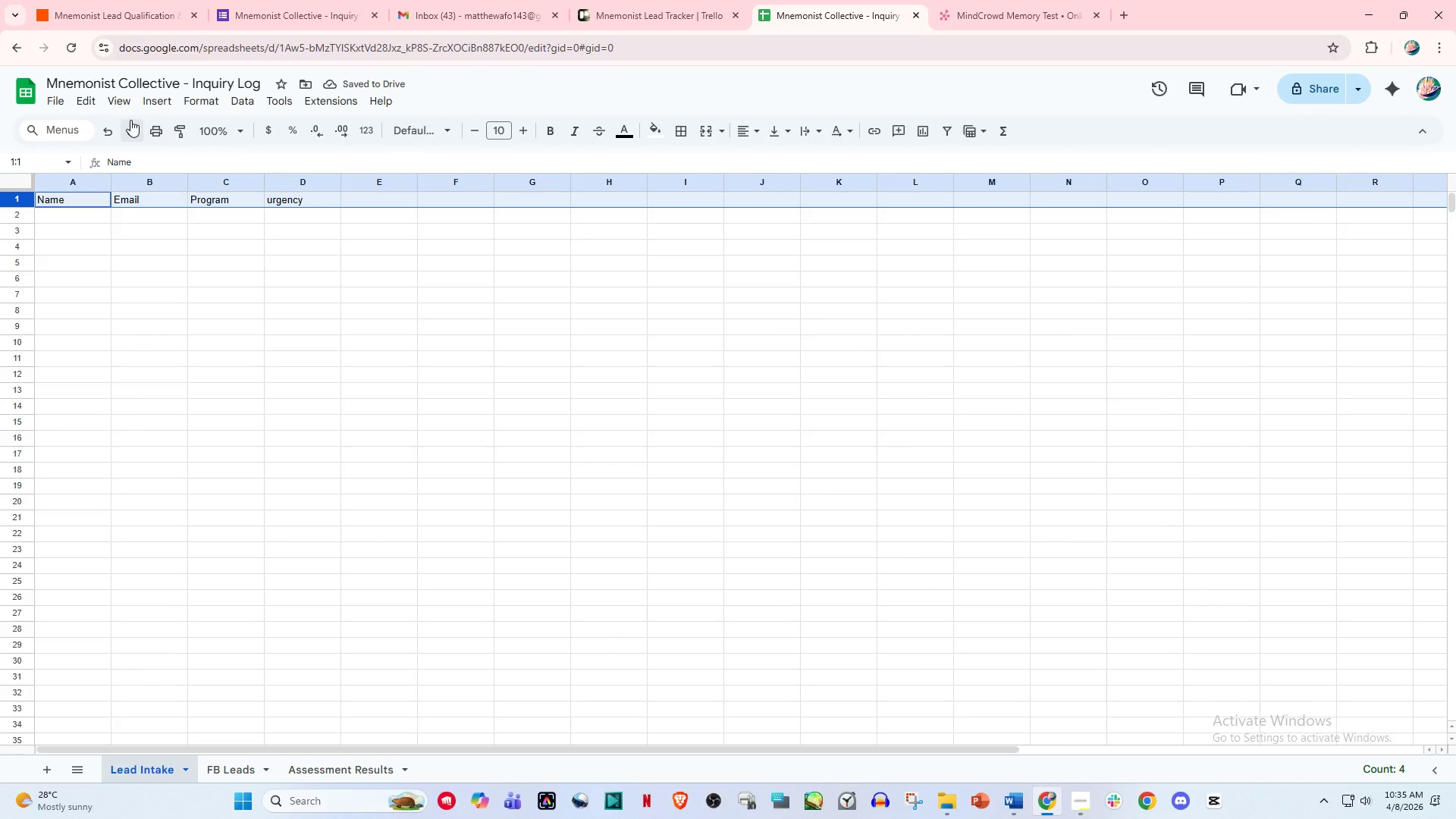 
key(Control+B)
 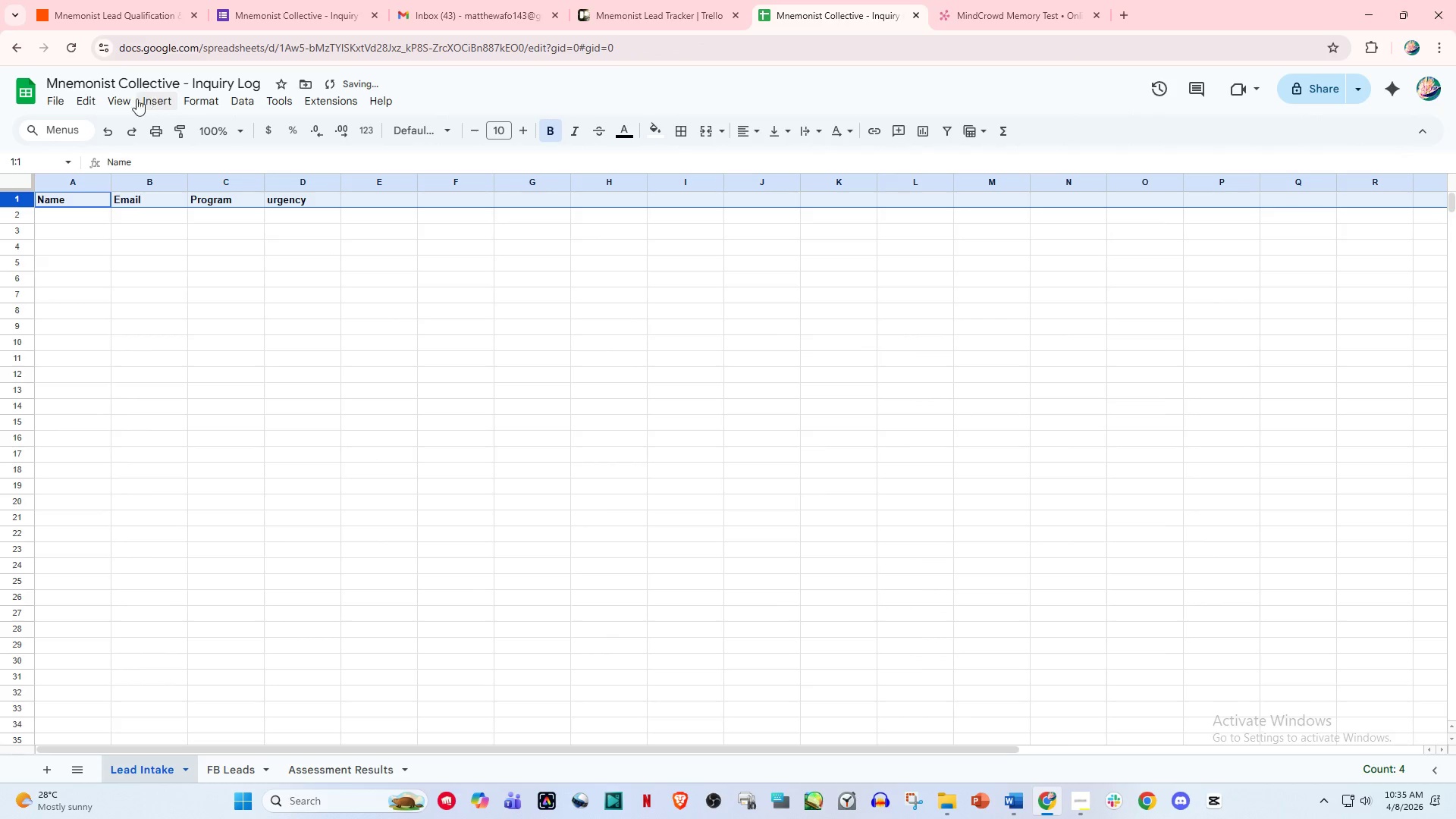 
left_click([121, 99])
 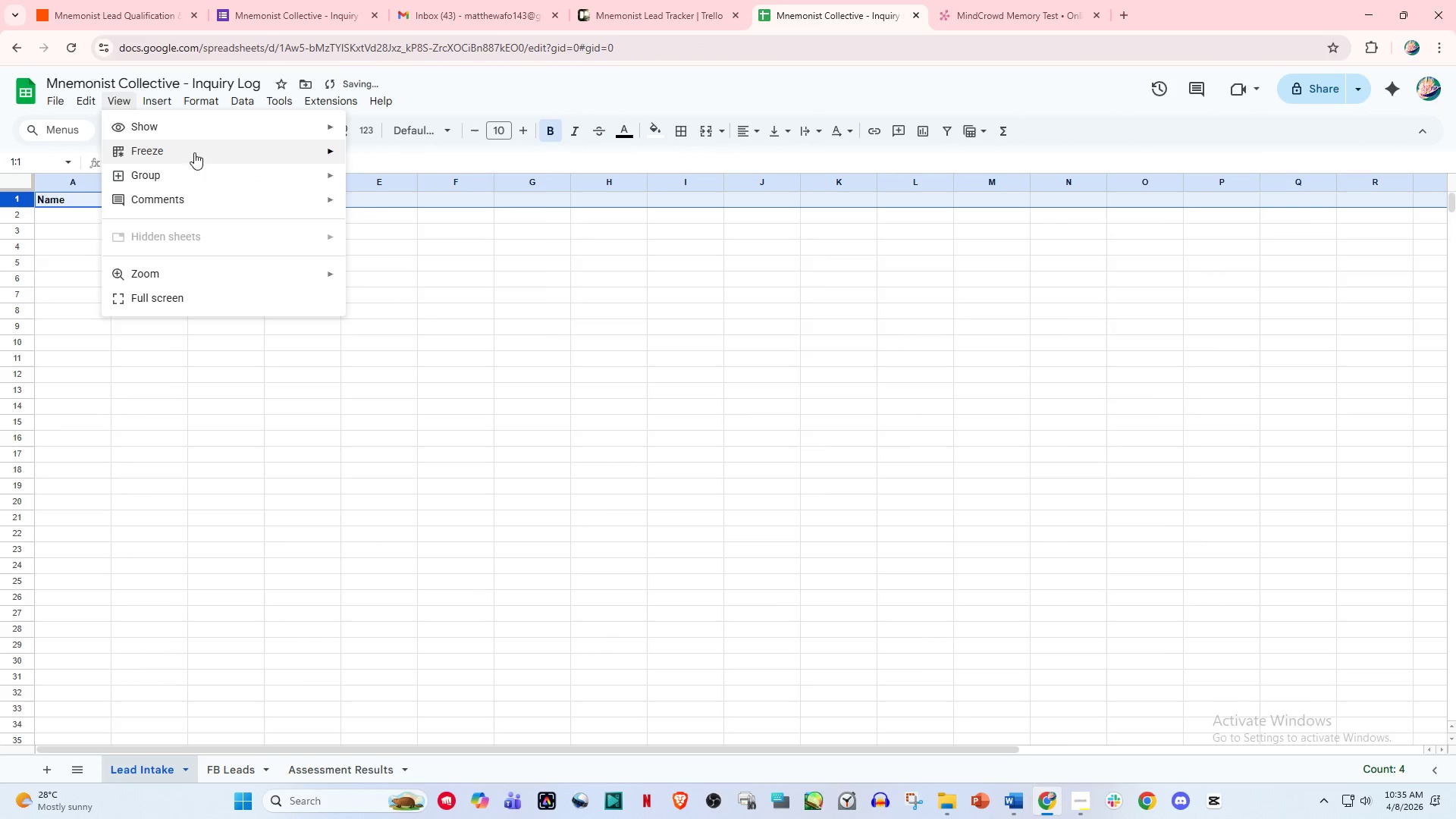 
left_click_drag(start_coordinate=[231, 148], to_coordinate=[240, 148])
 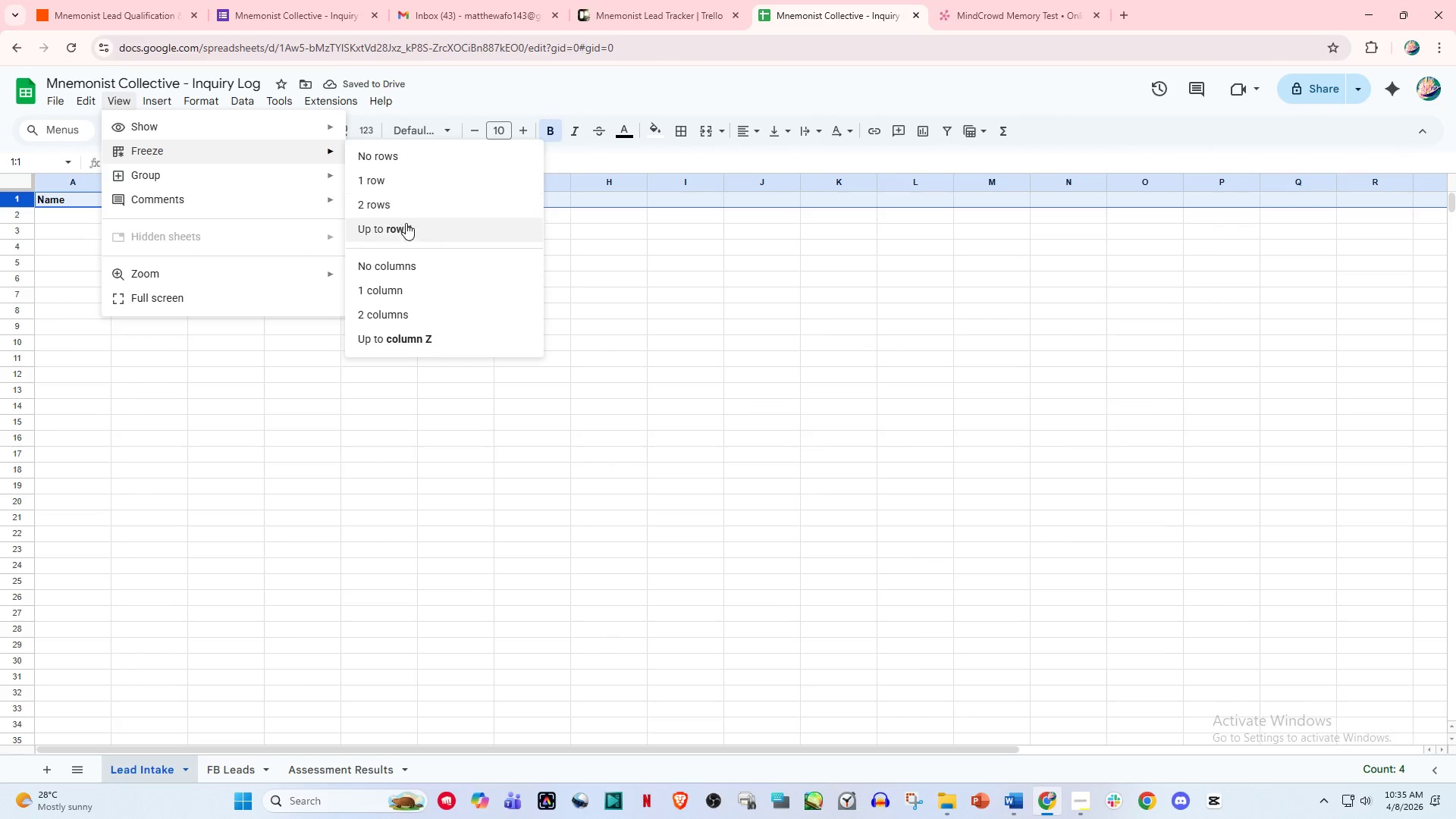 
left_click([406, 228])
 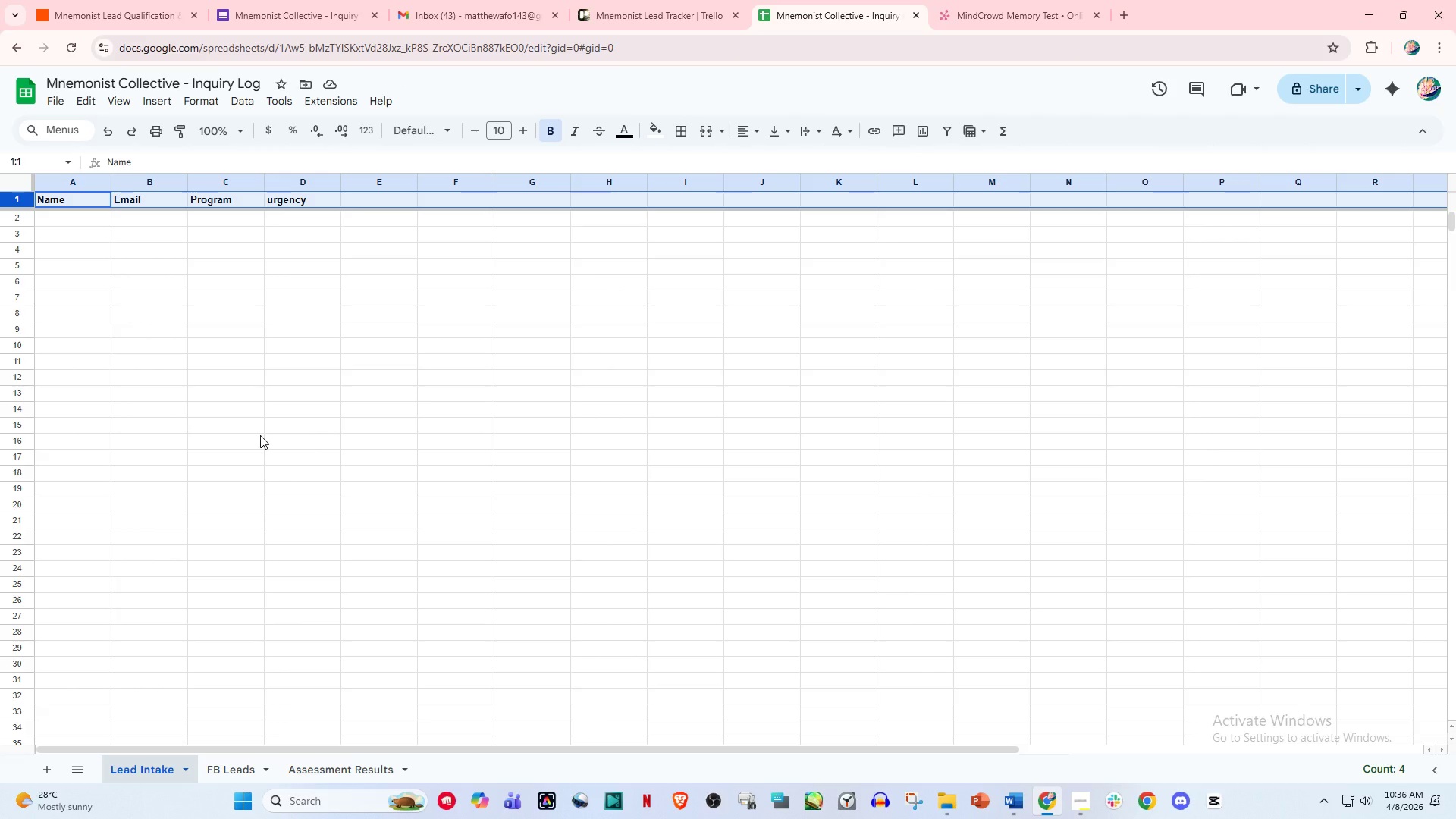 
wait(16.7)
 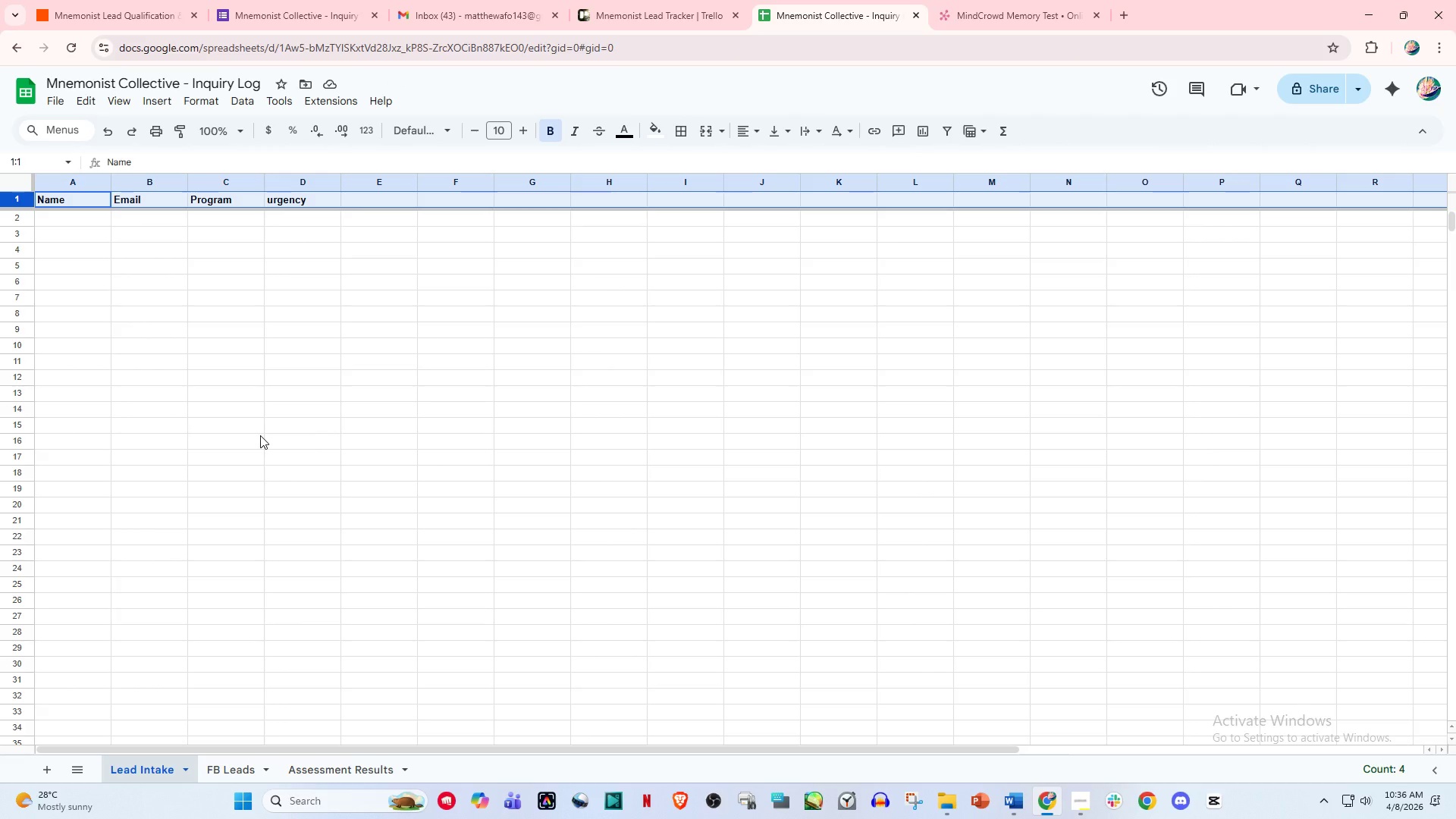 
left_click([136, 0])
 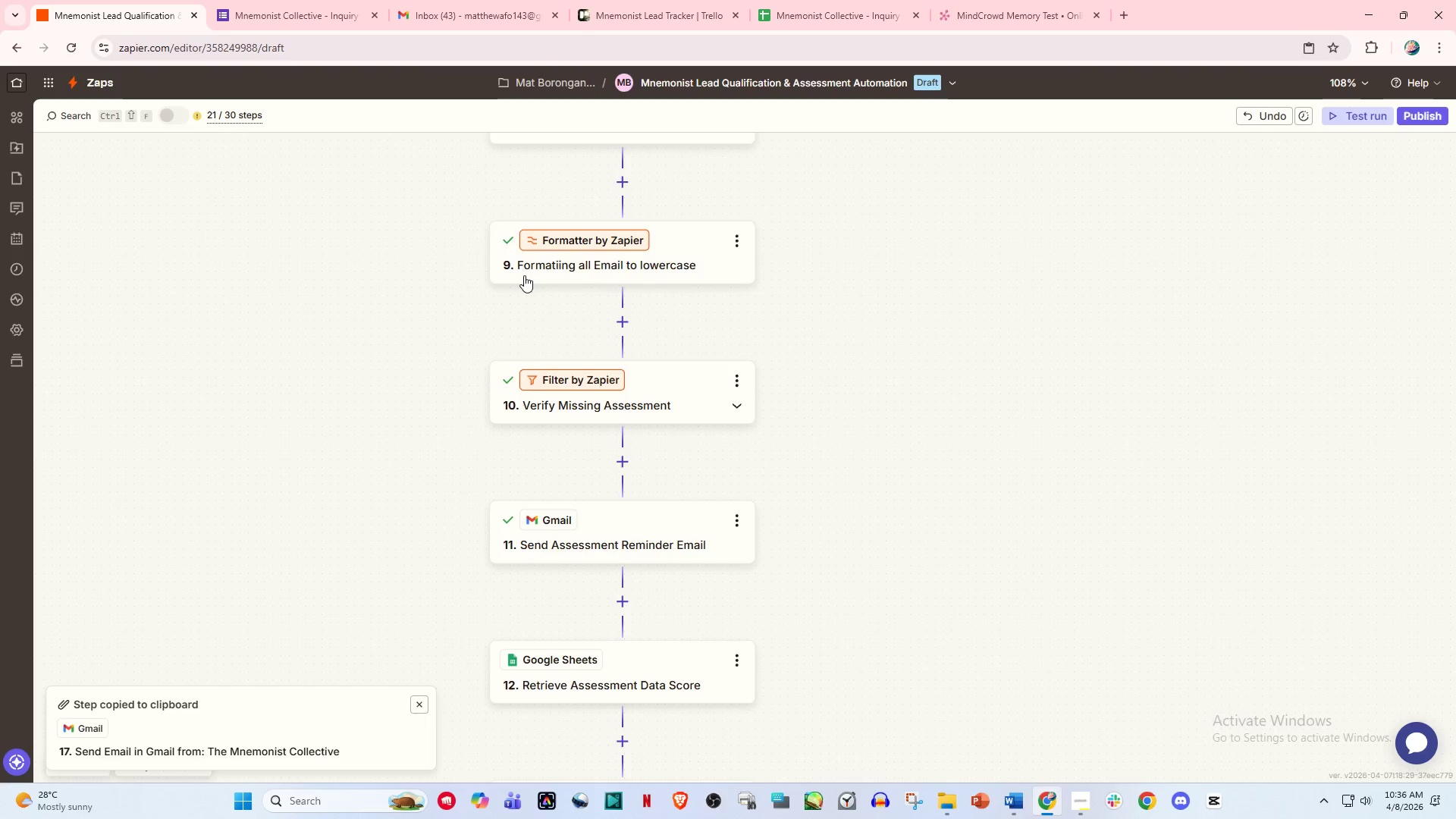 
scroll: coordinate [557, 324], scroll_direction: up, amount: 31.0
 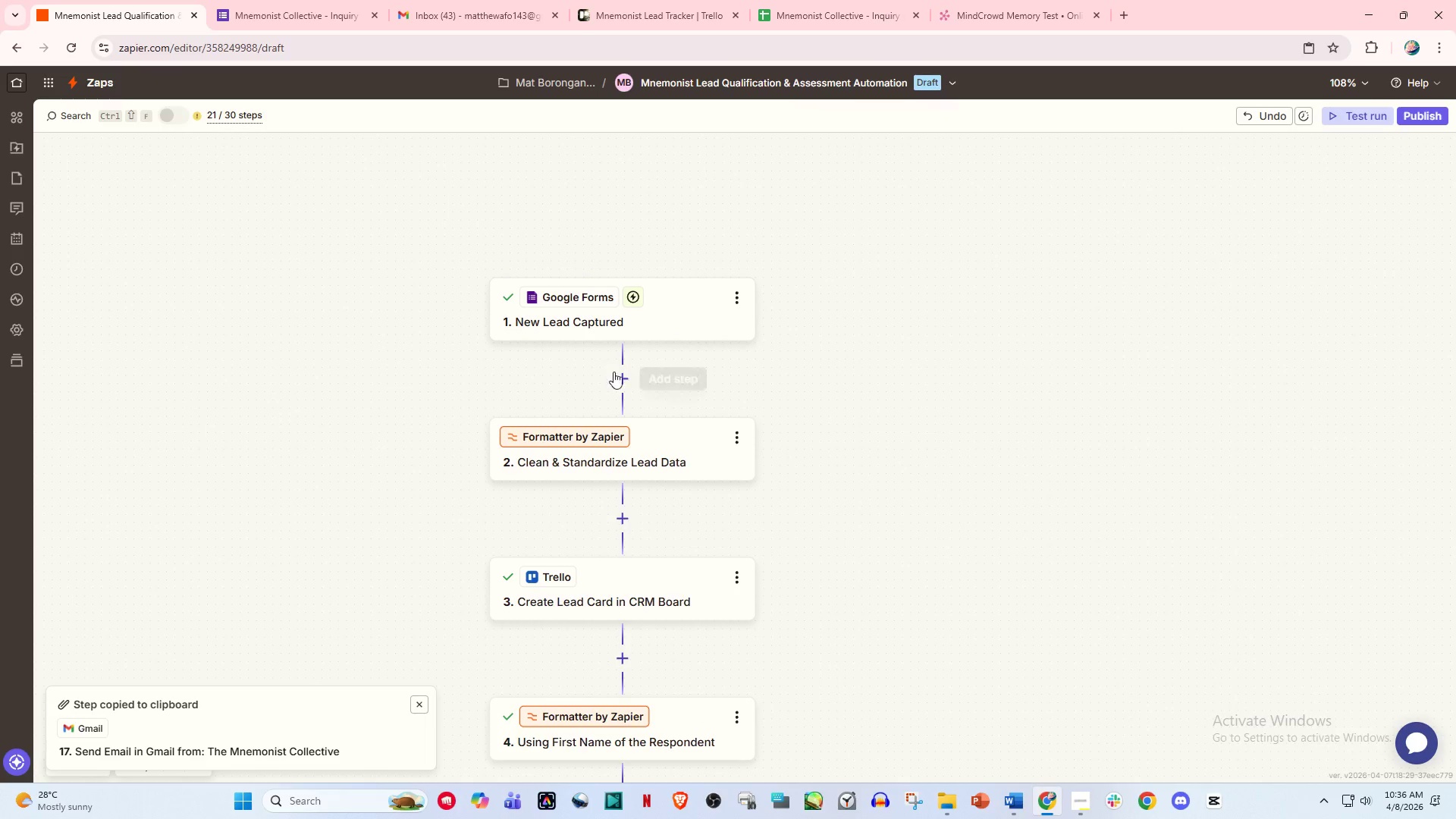 
left_click([622, 383])
 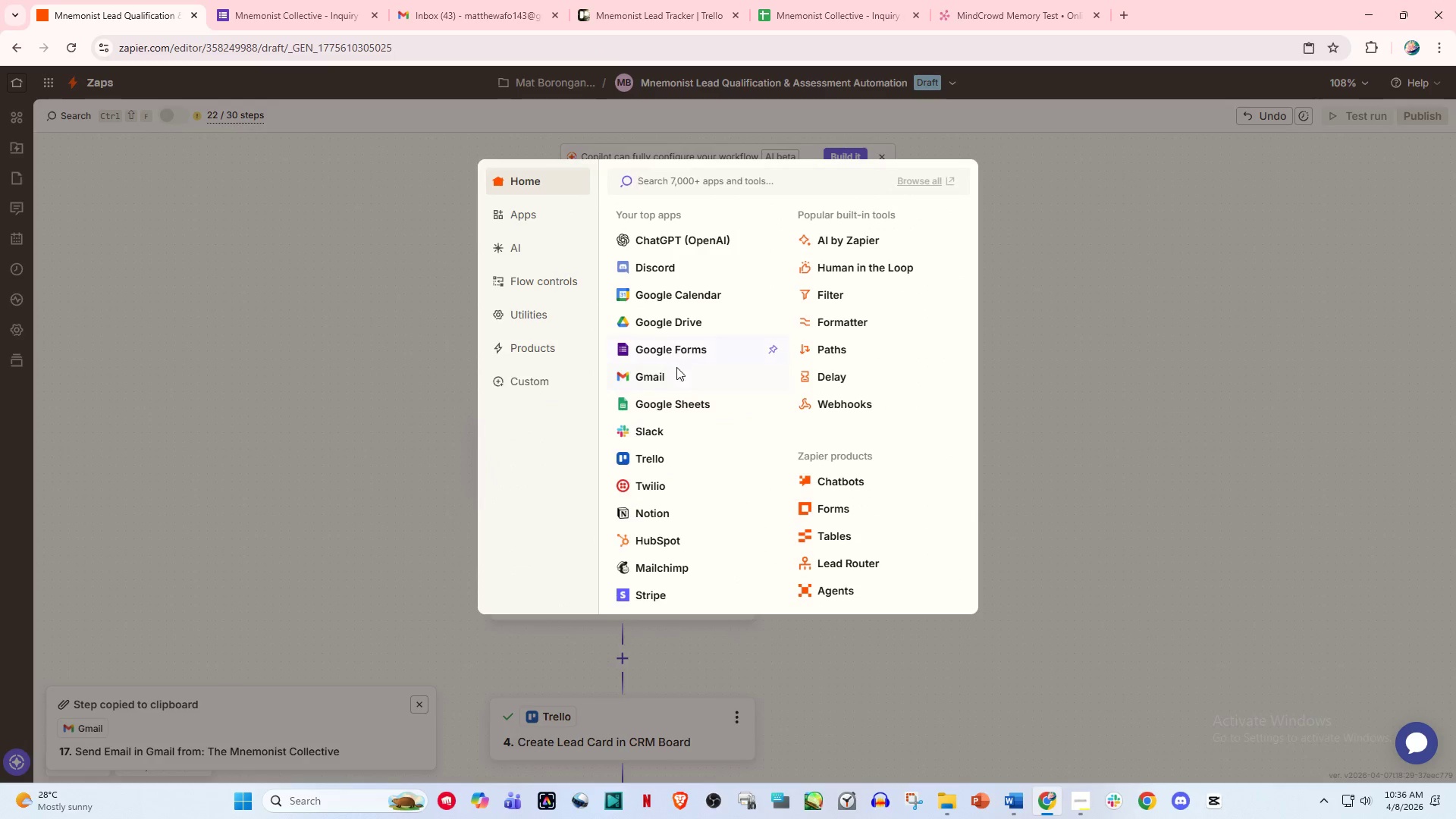 
left_click([681, 406])
 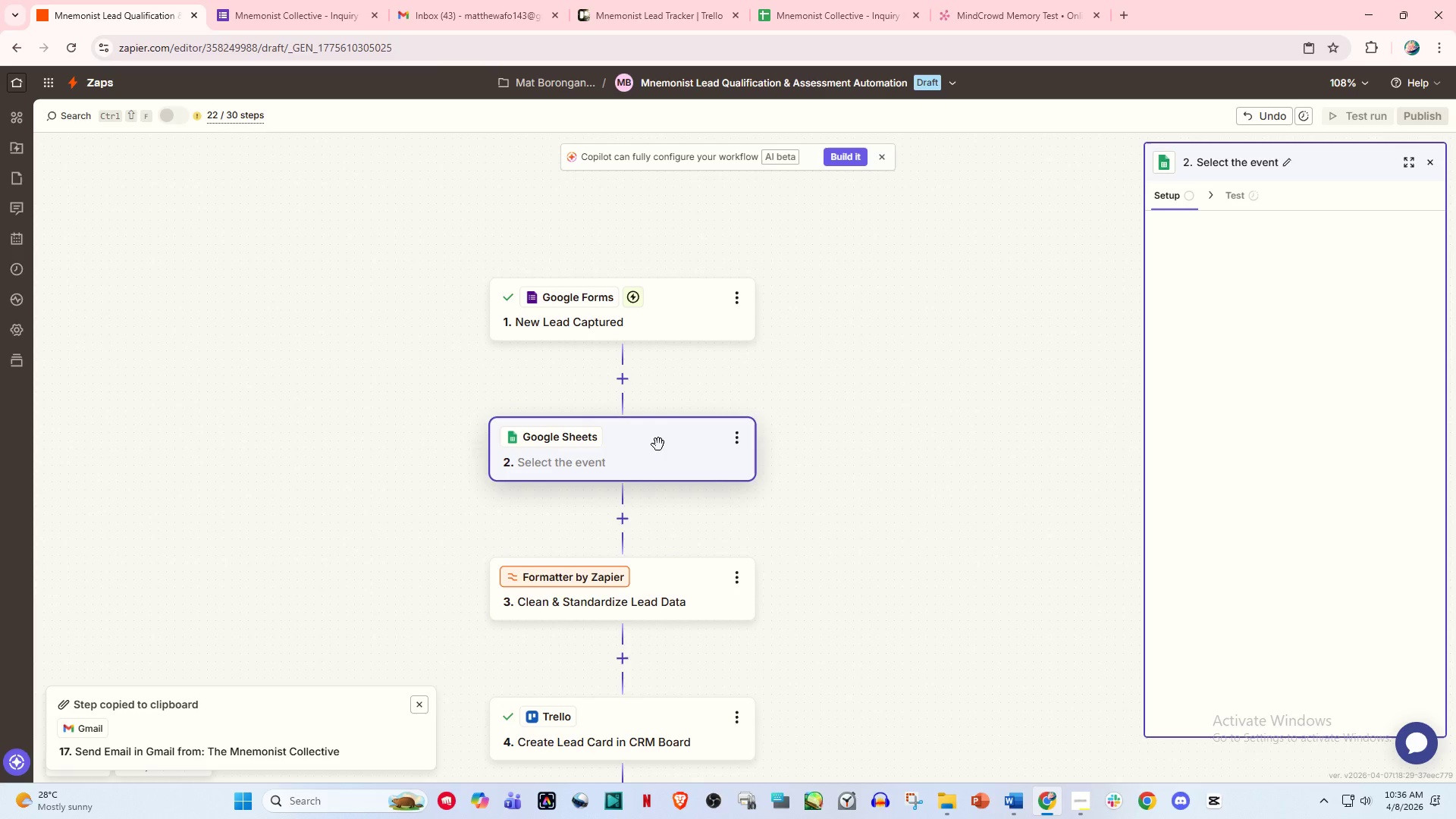 
left_click([637, 460])
 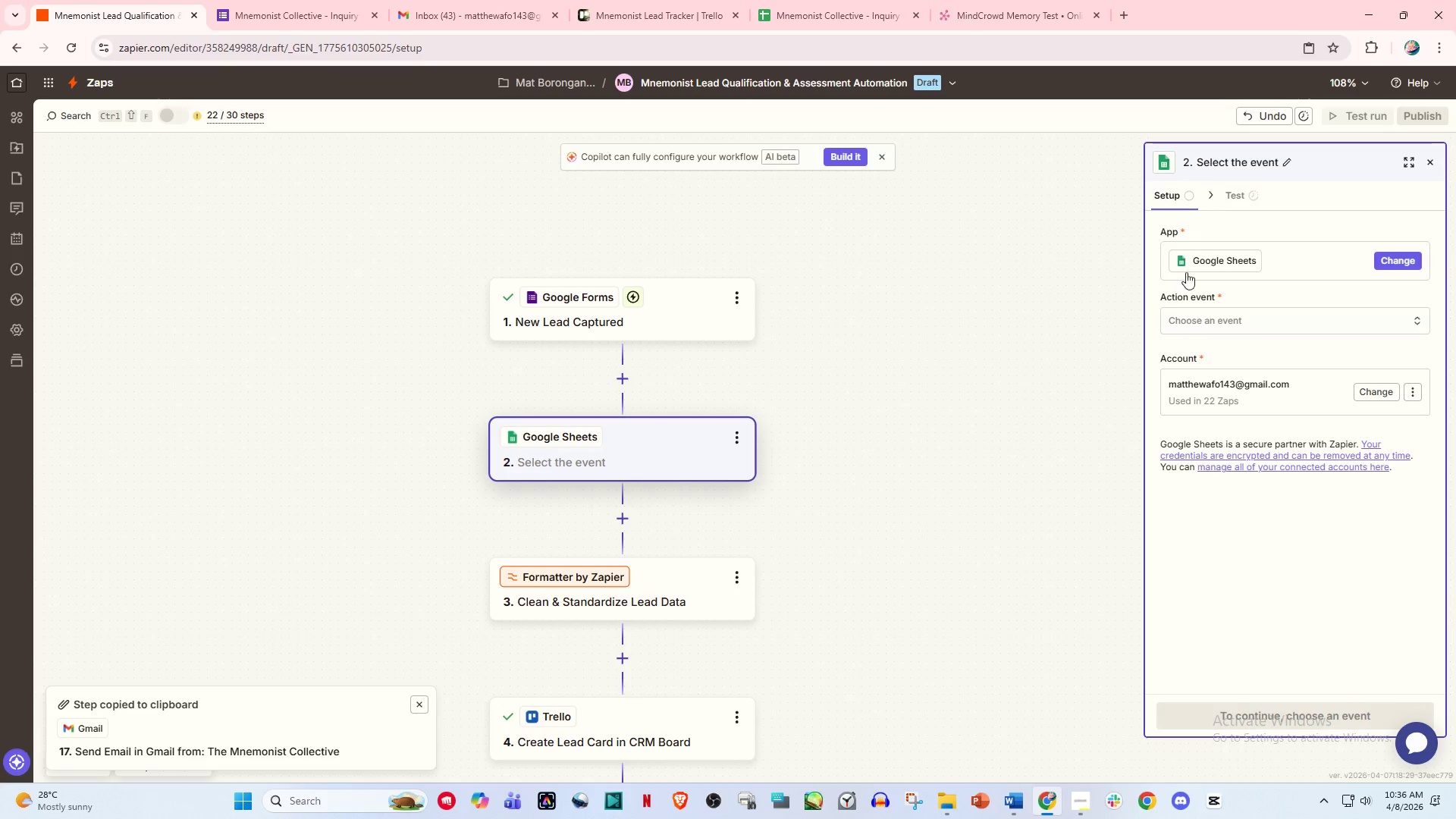 
left_click([1220, 321])
 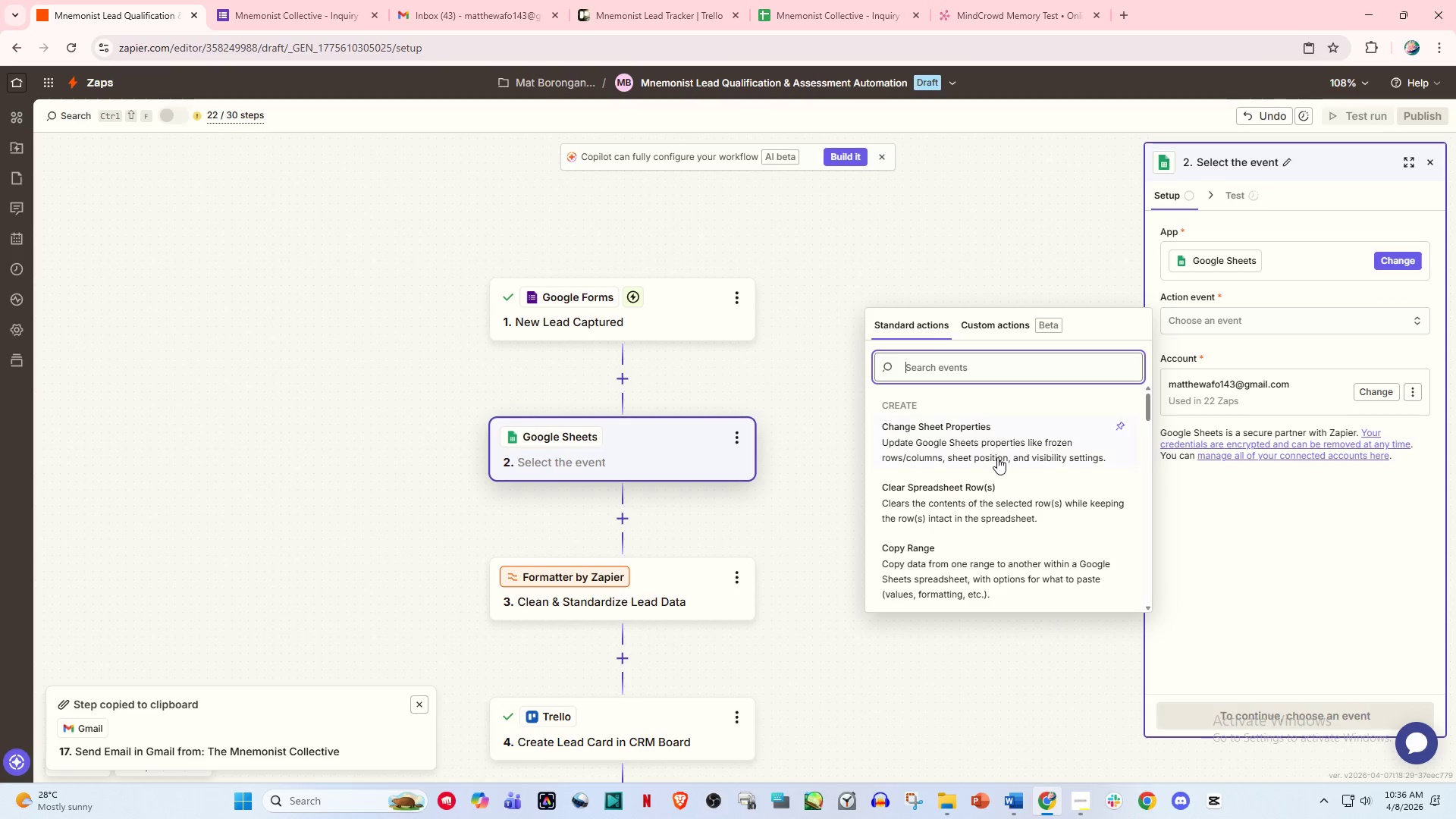 
scroll: coordinate [997, 457], scroll_direction: down, amount: 2.0
 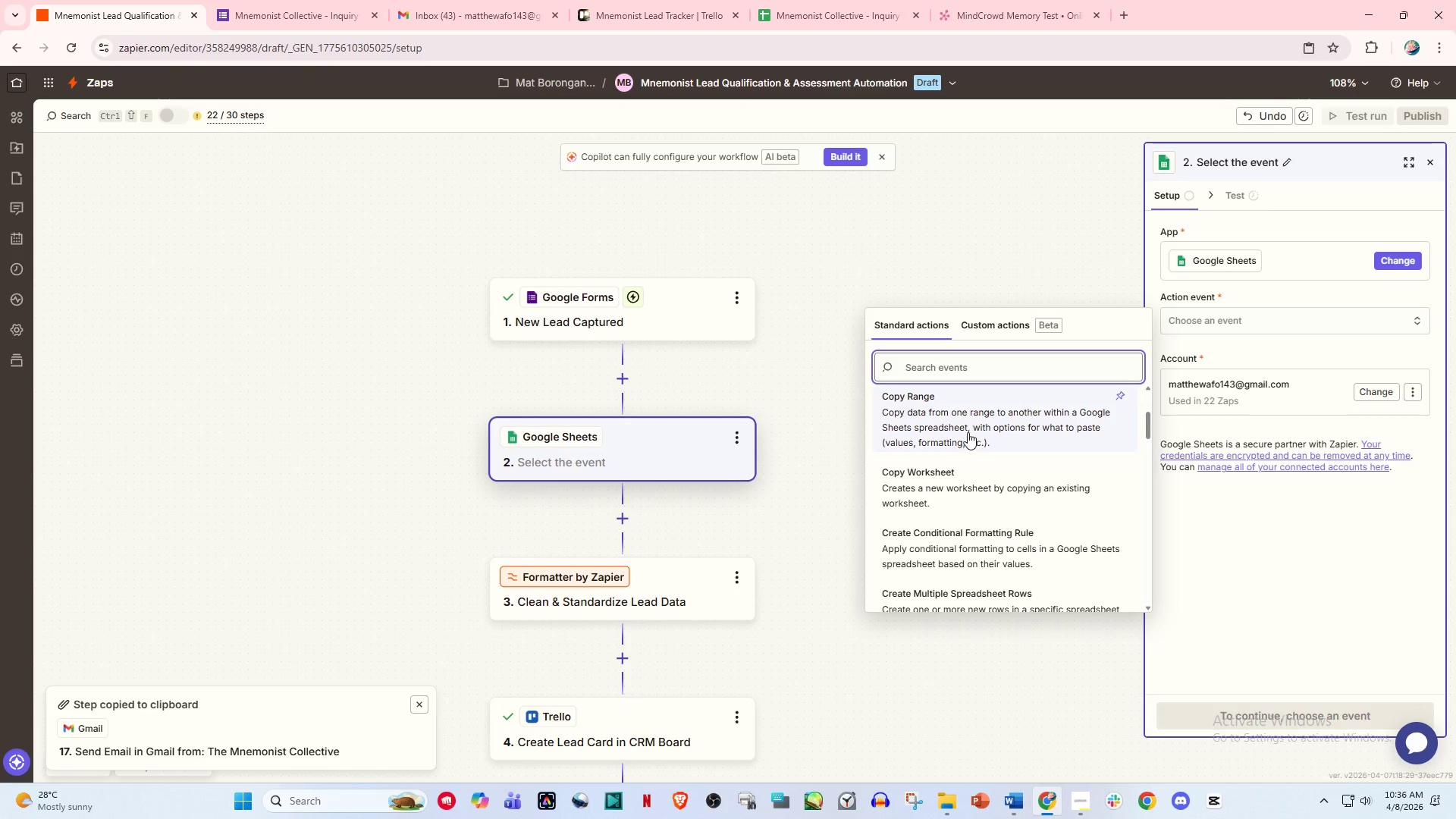 
type(cre)
 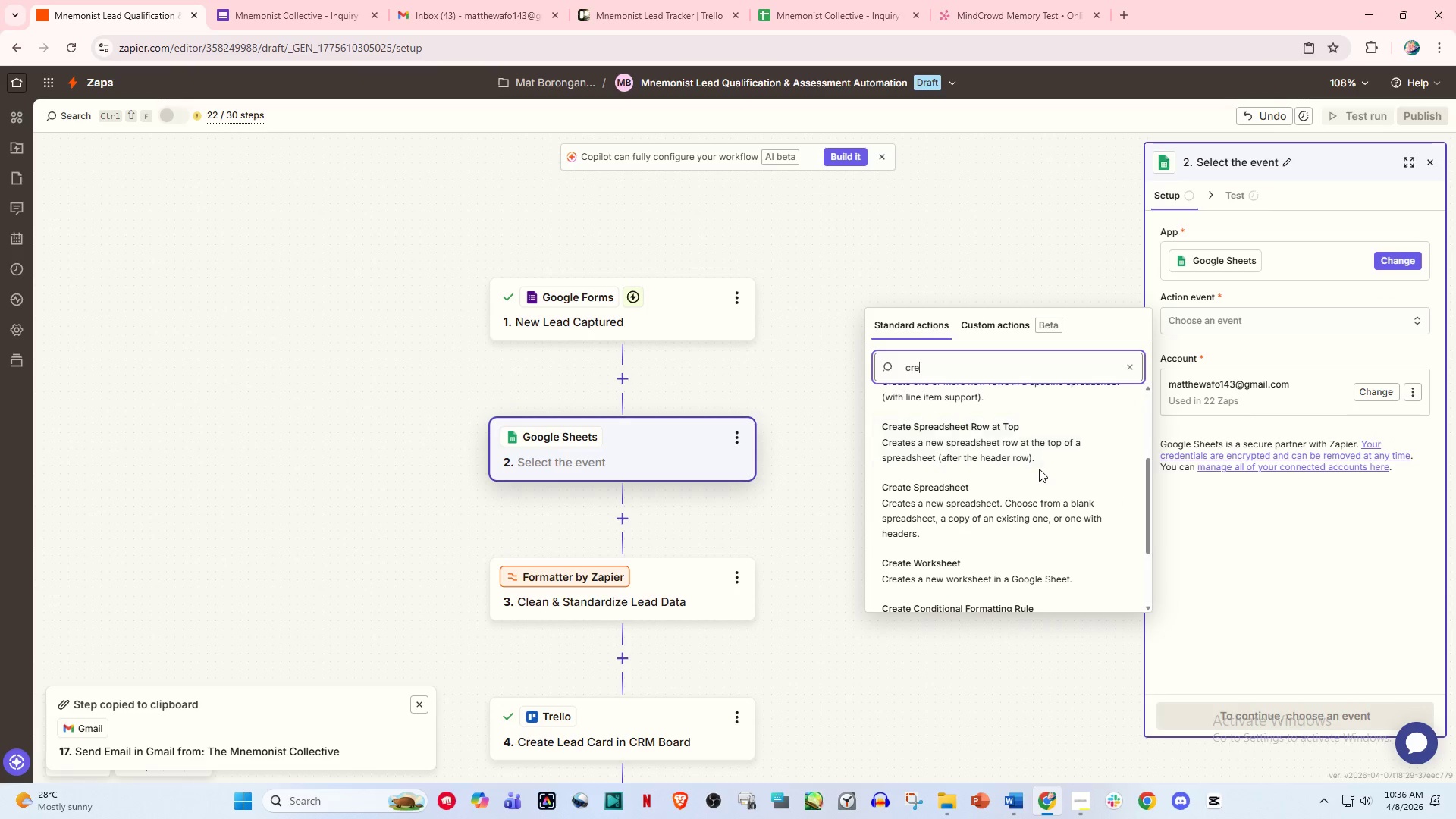 
scroll: coordinate [1026, 513], scroll_direction: down, amount: 2.0
 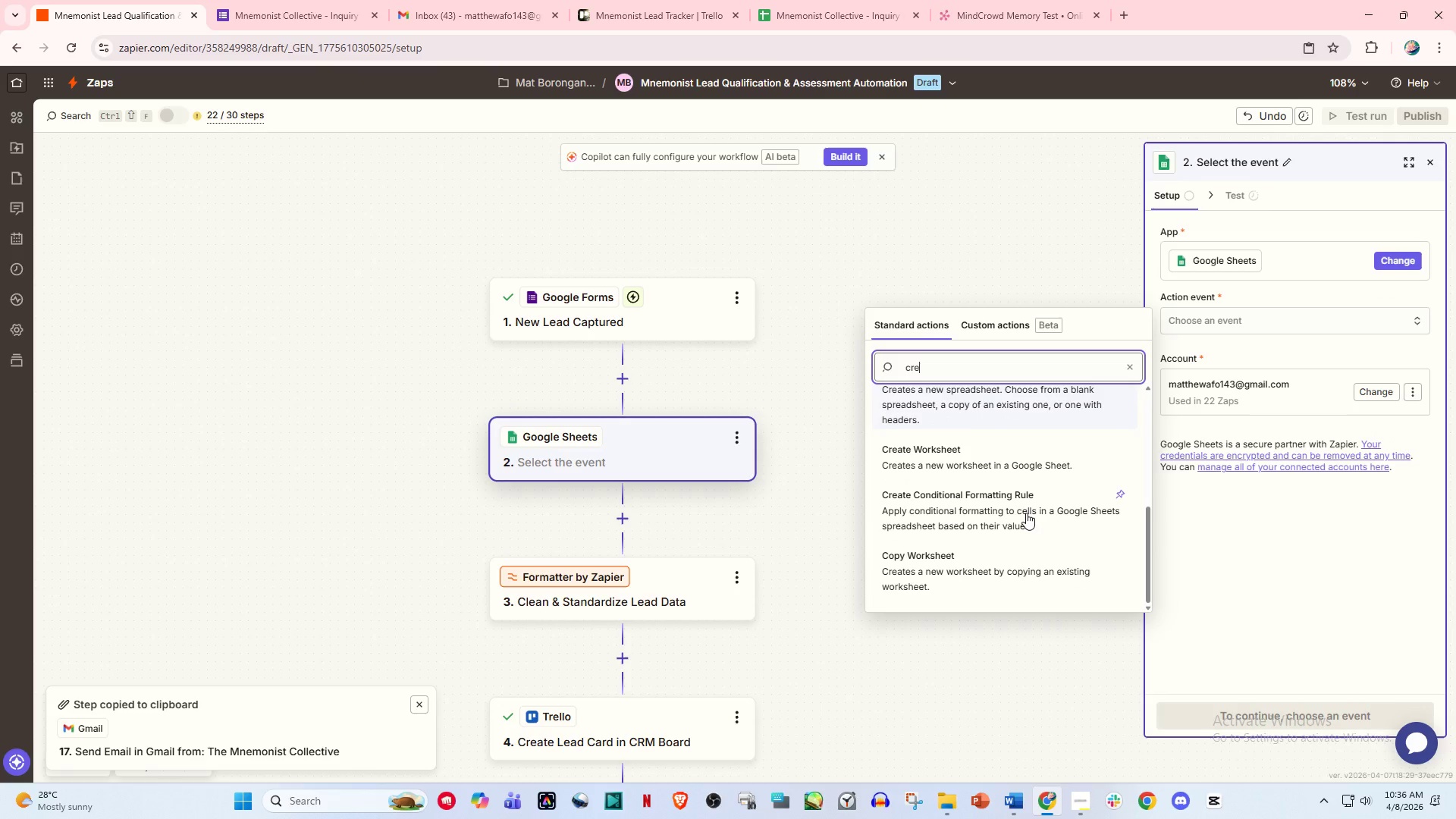 
scroll: coordinate [1026, 513], scroll_direction: up, amount: 1.0
 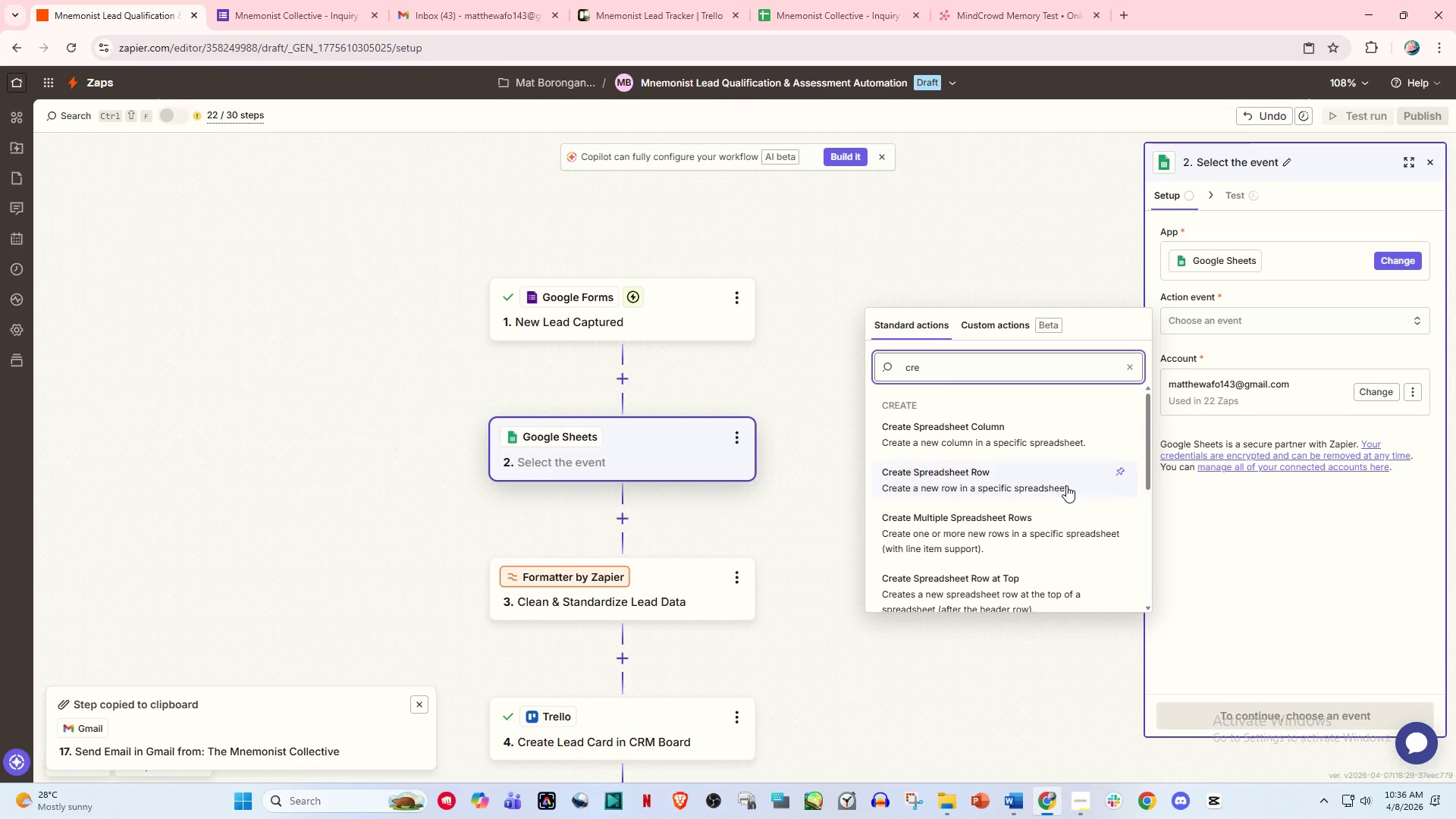 
wait(8.33)
 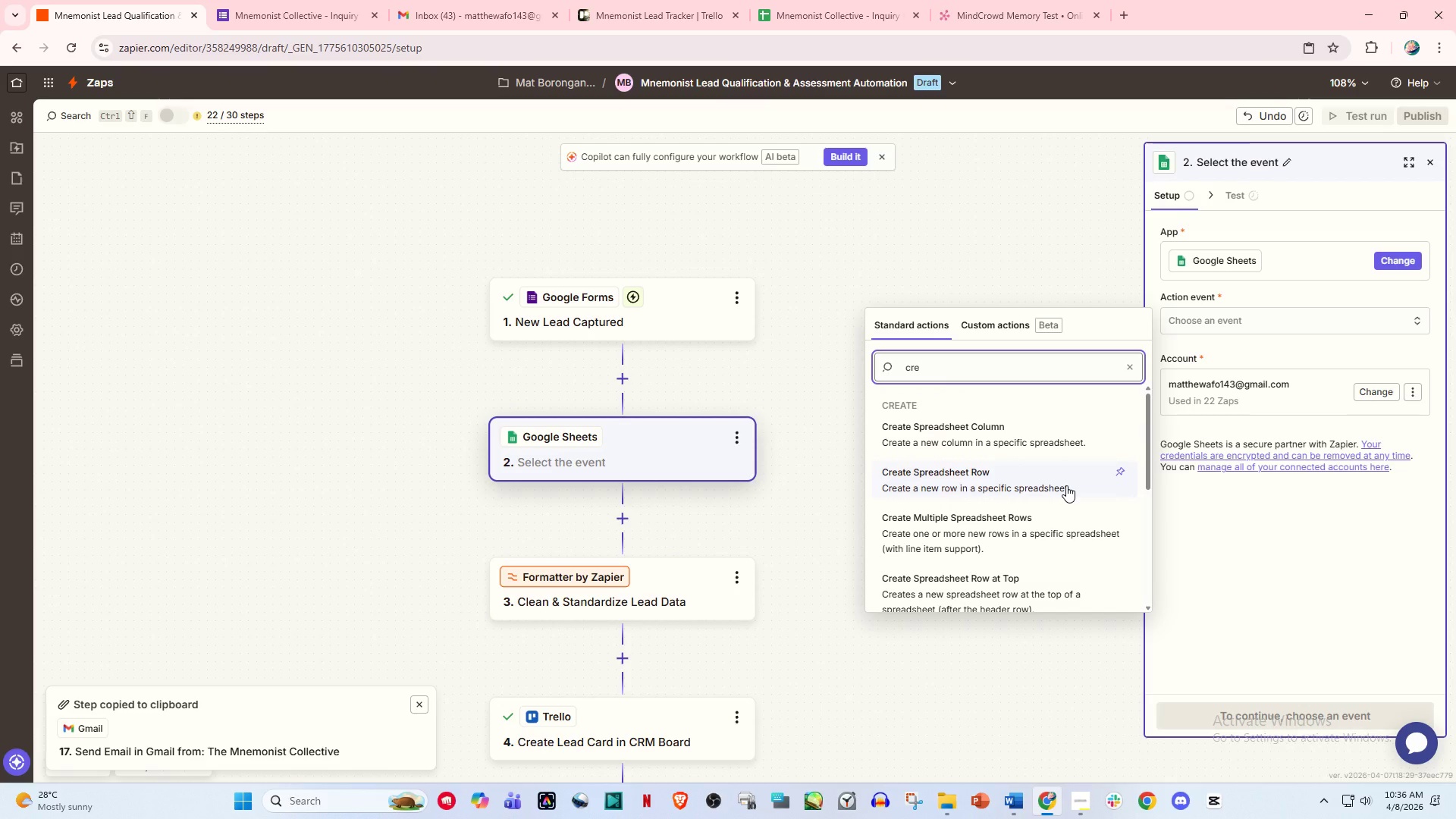 
left_click([1262, 714])
 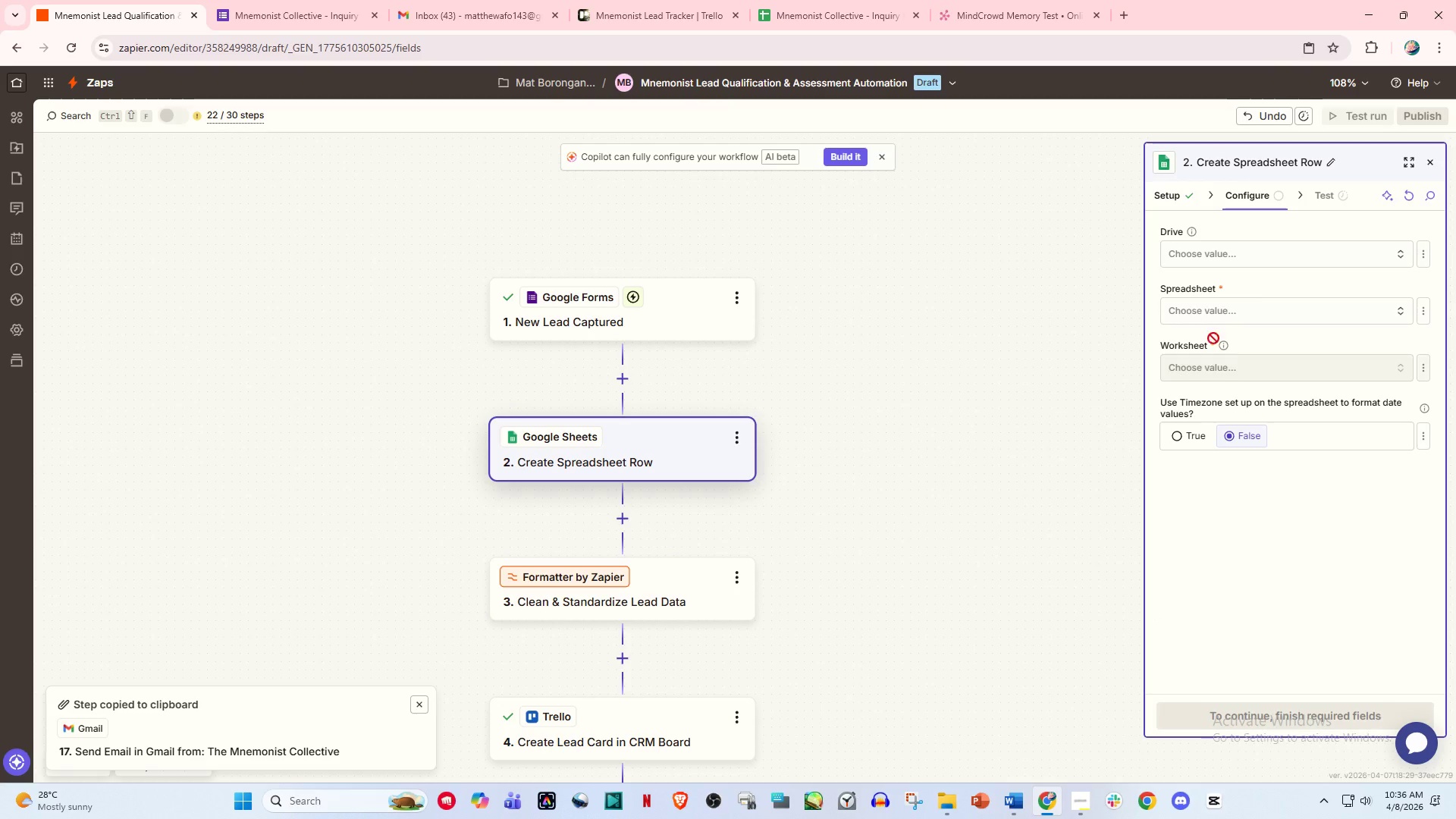 
left_click([1206, 250])
 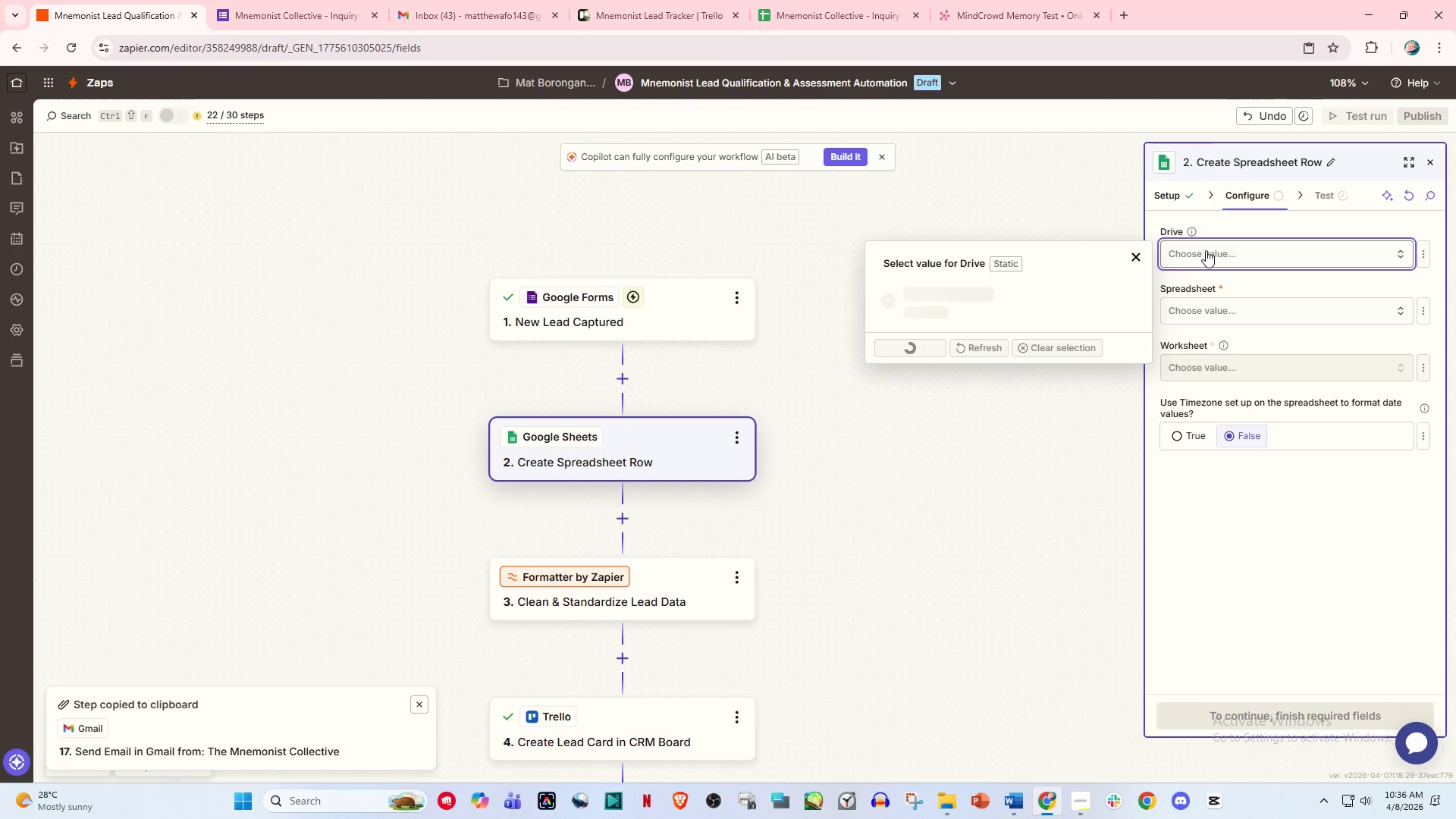 
mouse_move([1181, 253])
 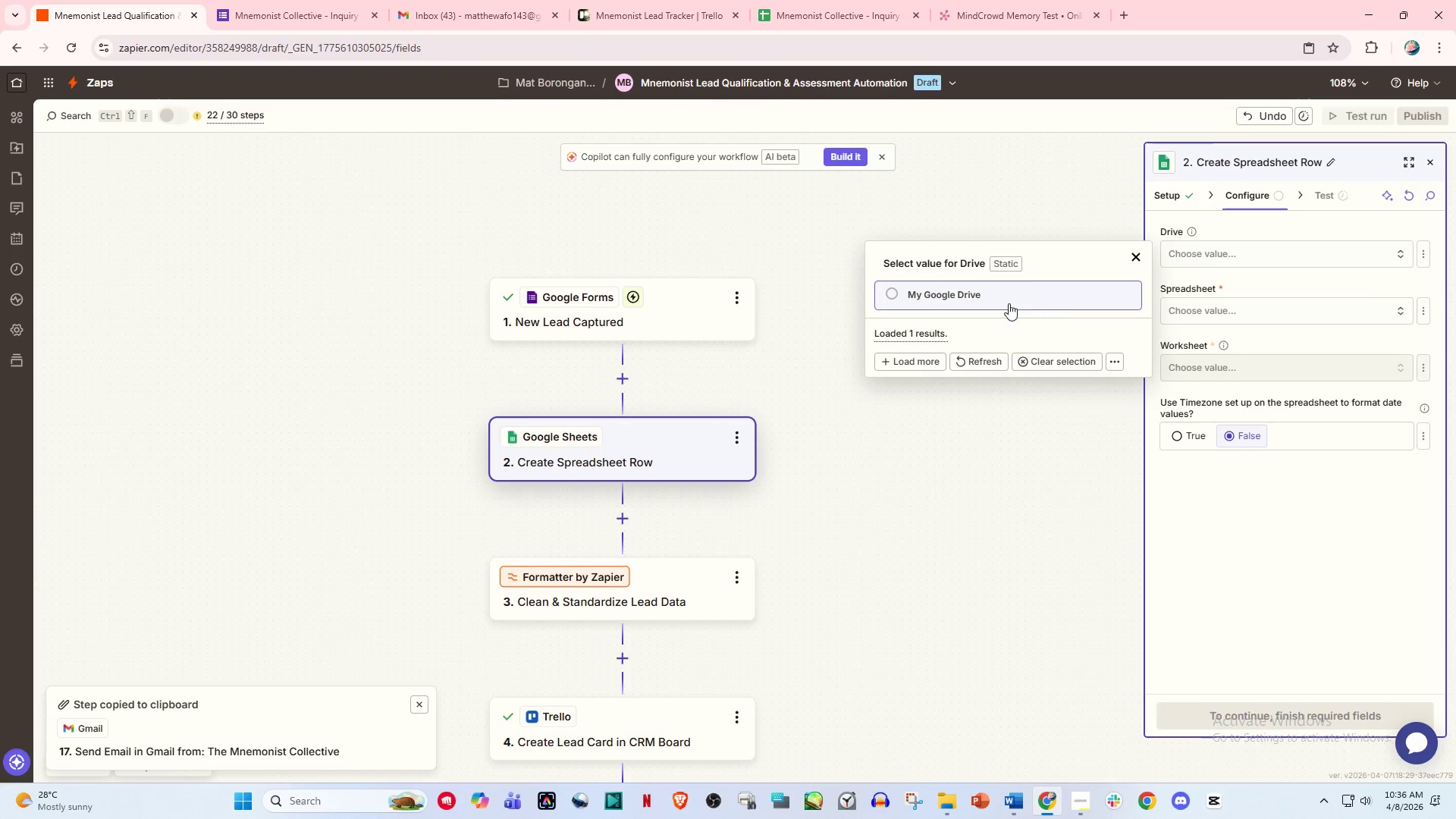 
left_click([1009, 303])
 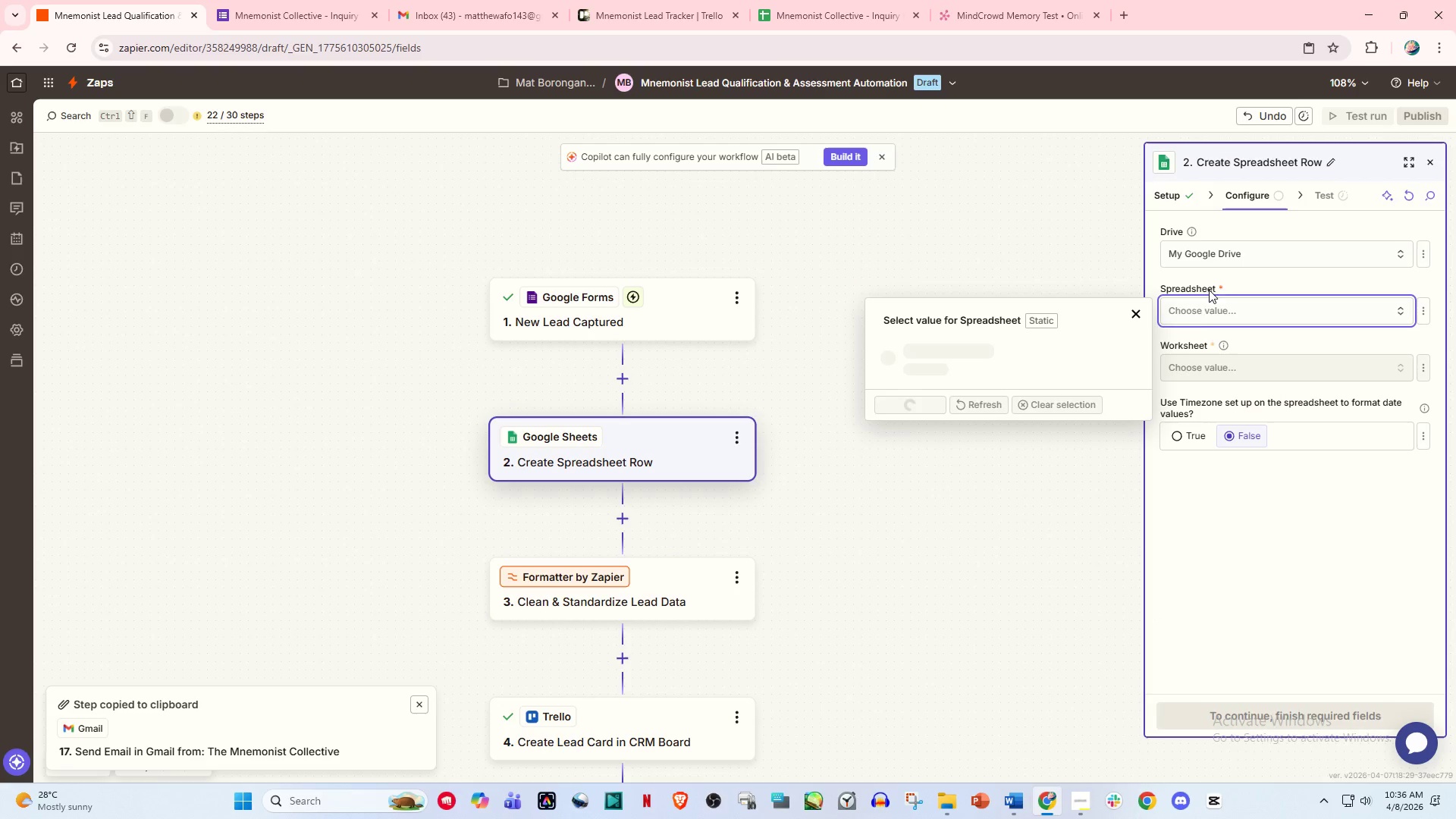 
double_click([1207, 298])
 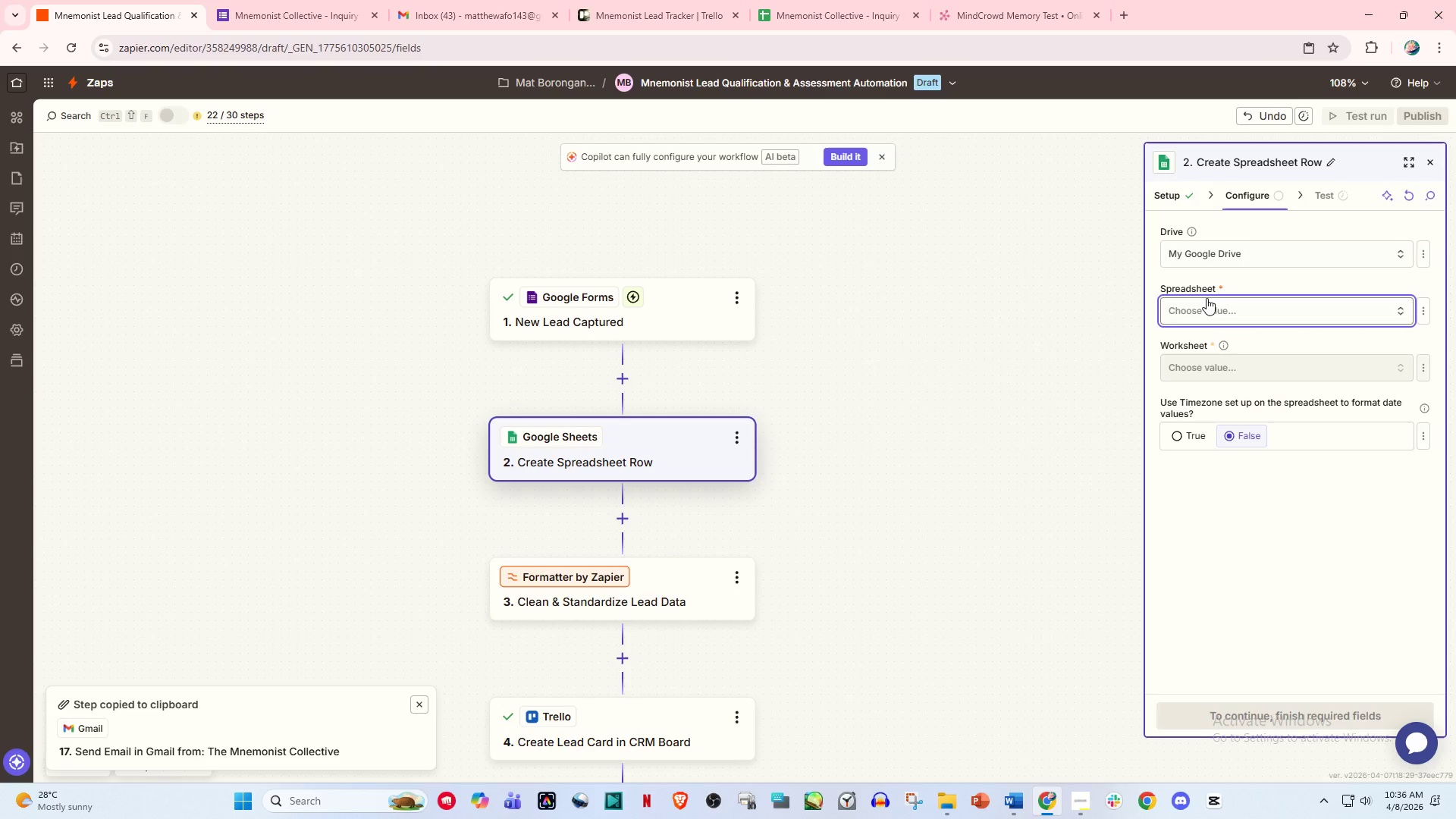 
triple_click([1207, 298])
 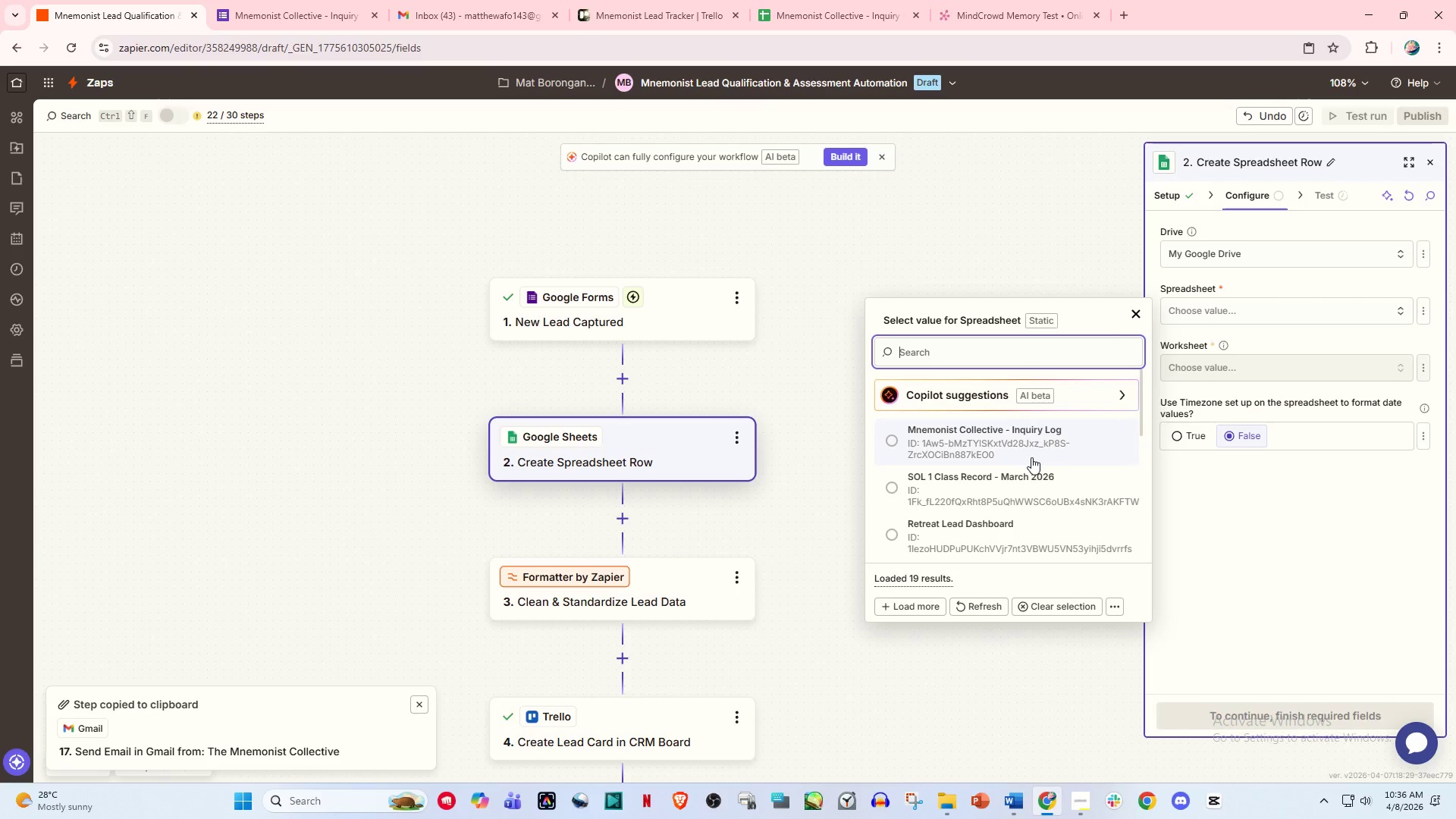 
left_click([1031, 457])
 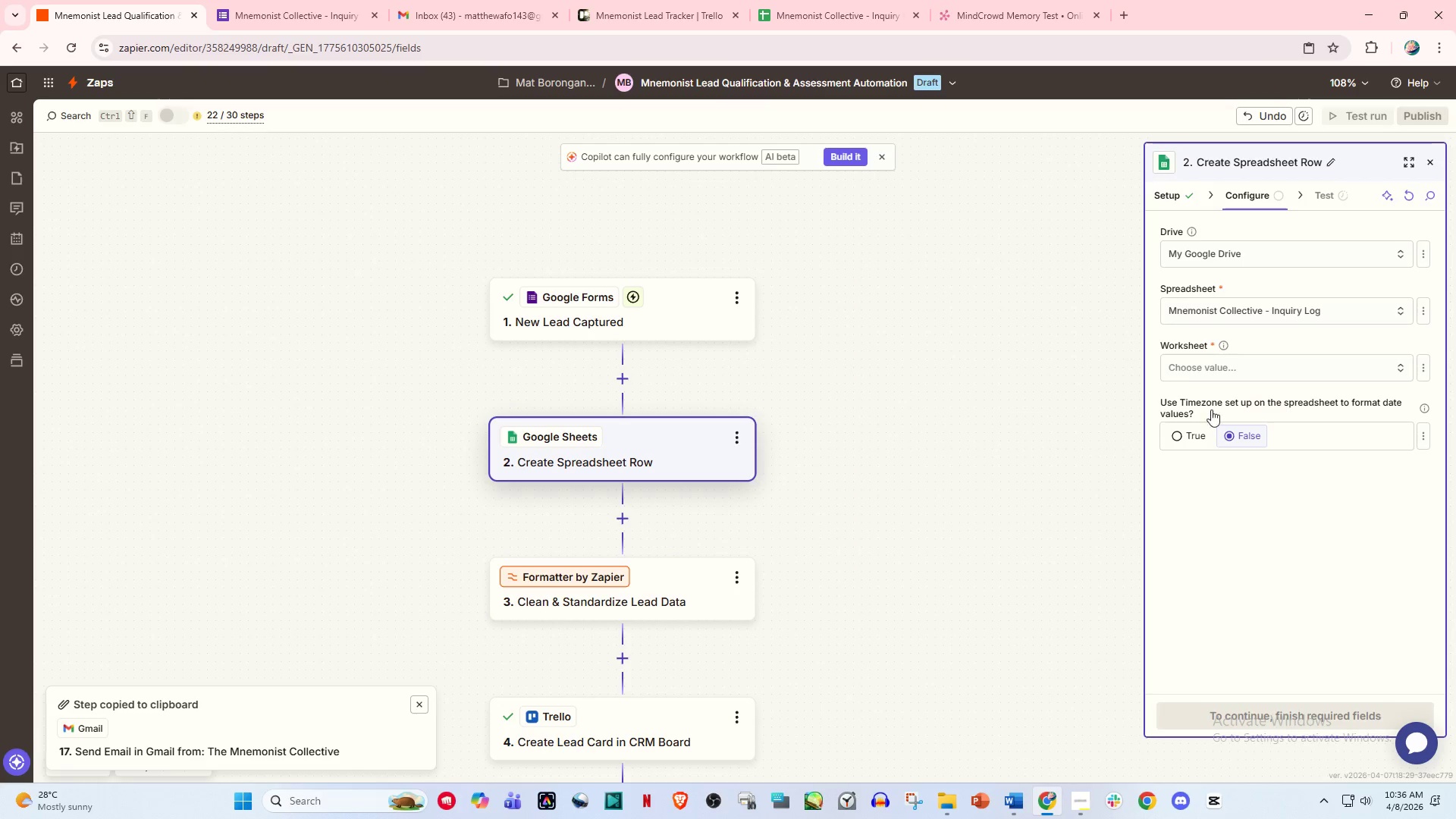 
left_click([1200, 366])
 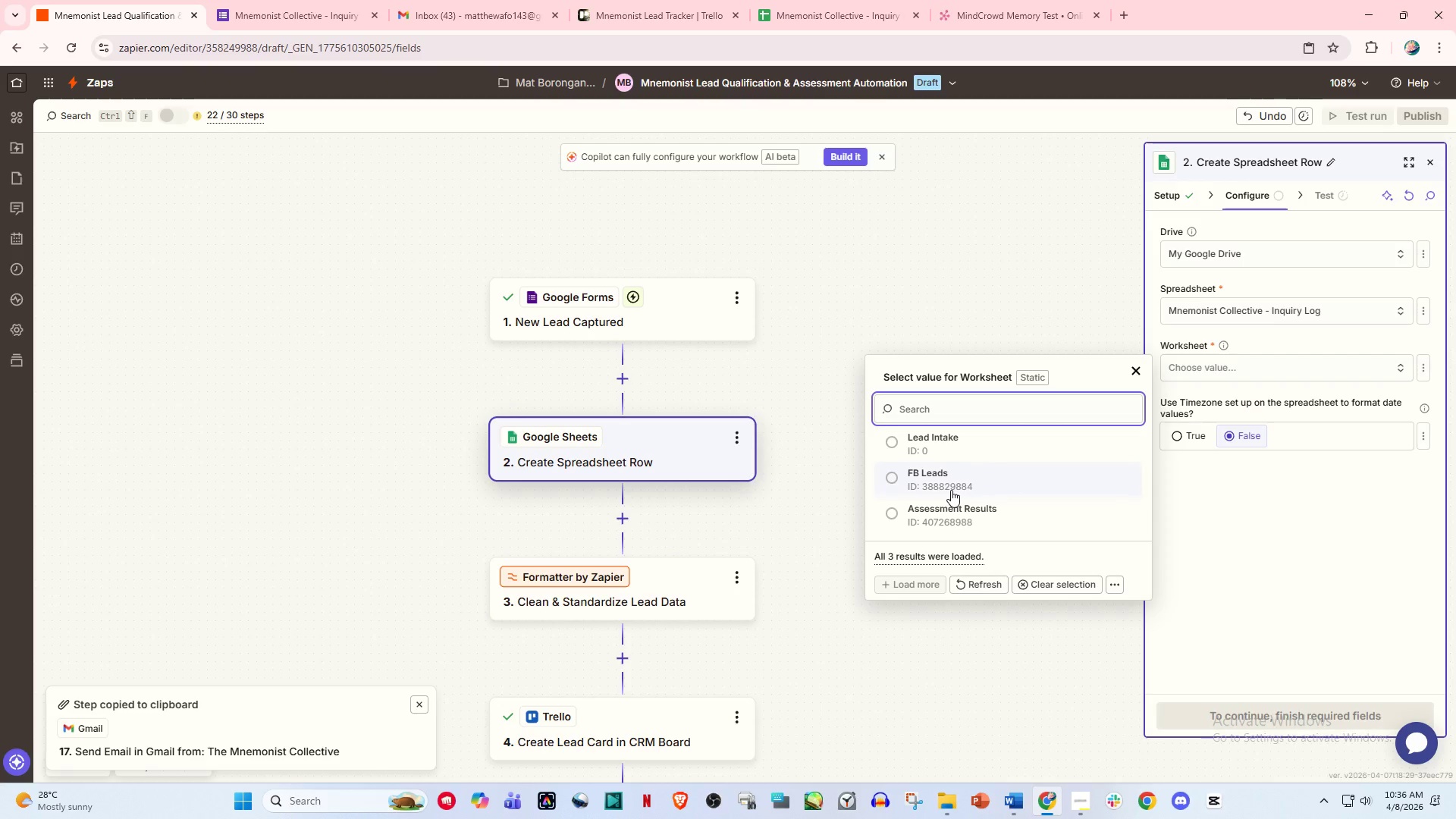 
left_click([955, 446])
 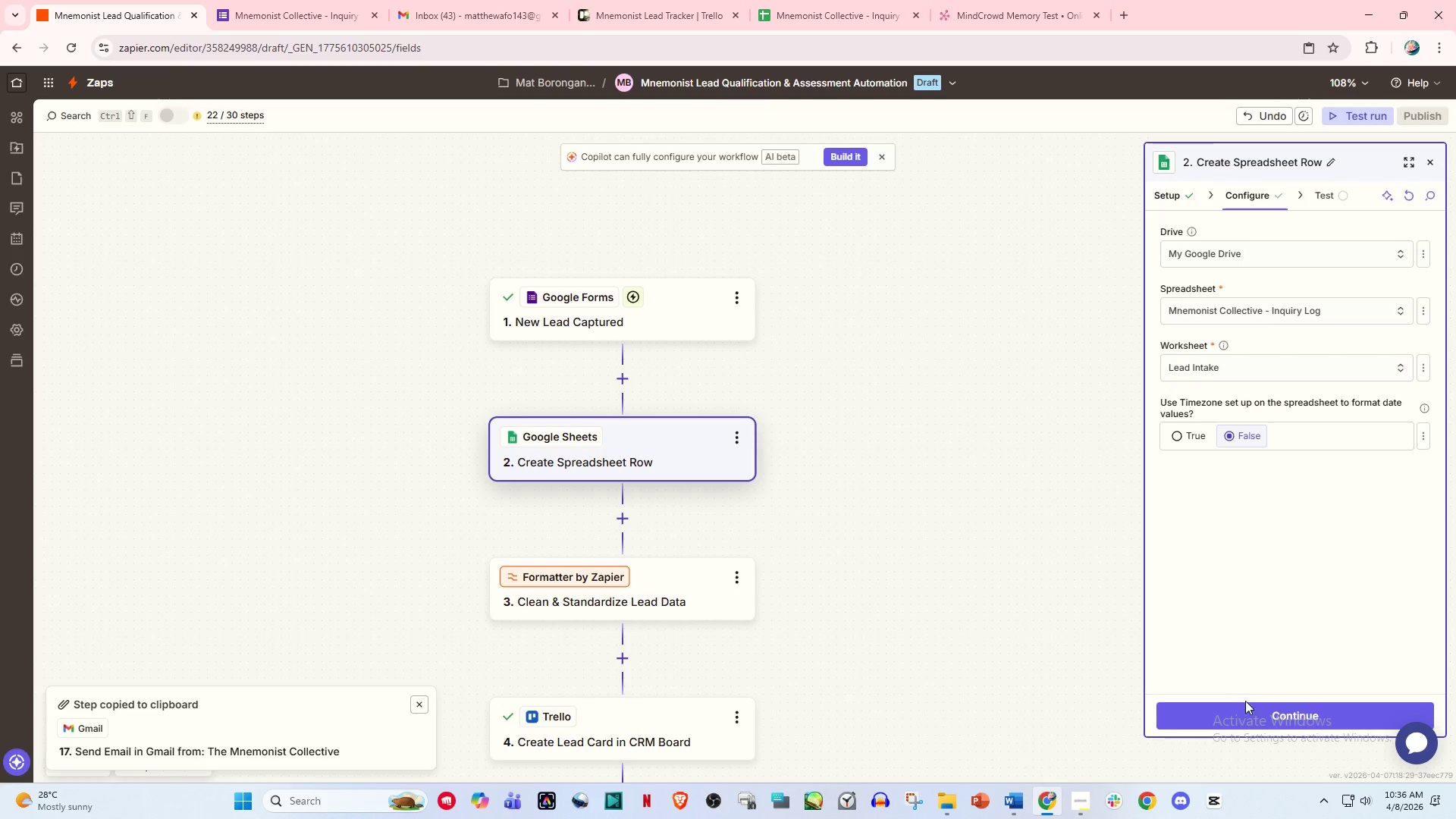 
left_click([1250, 714])
 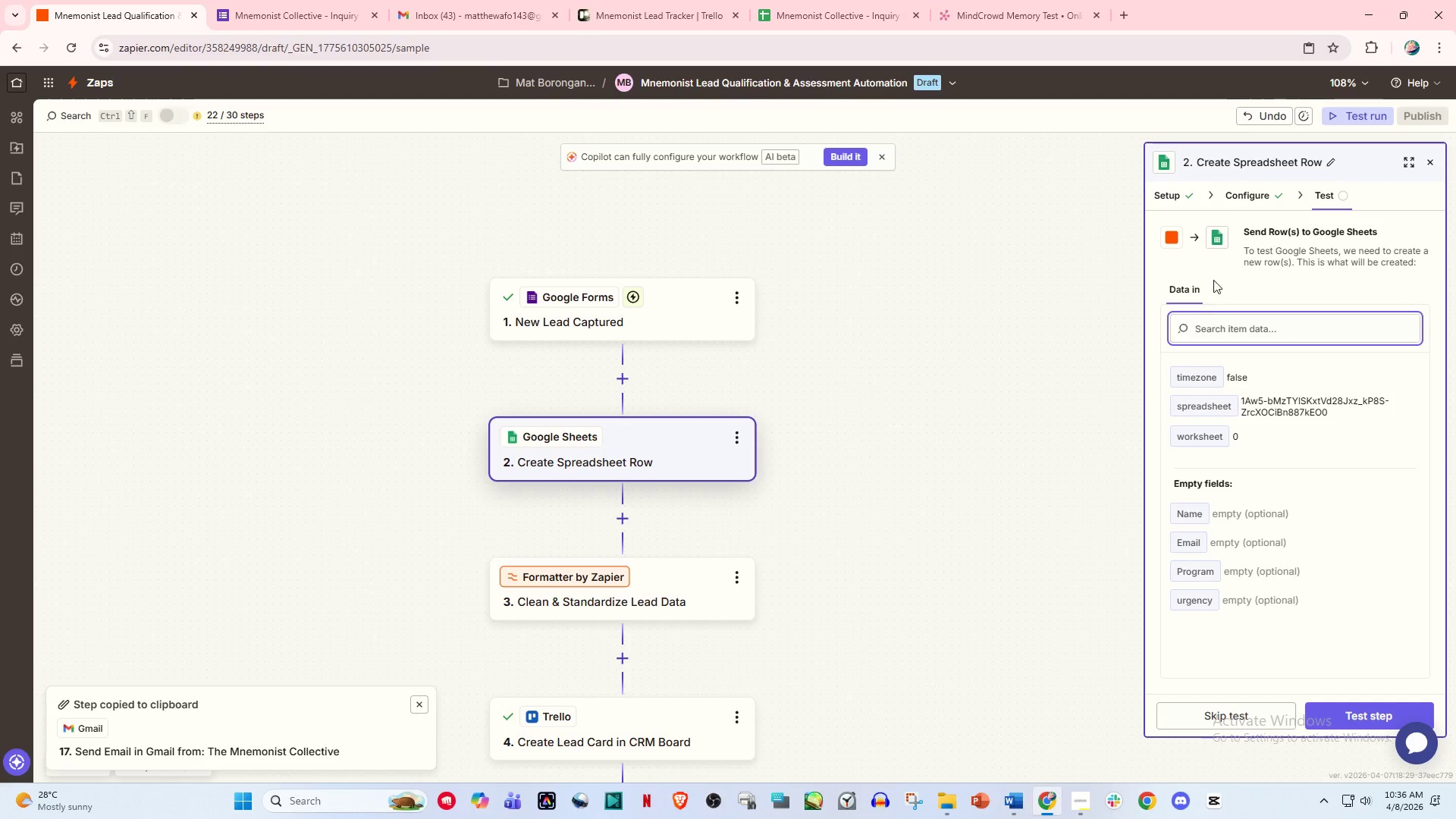 
left_click([1237, 197])
 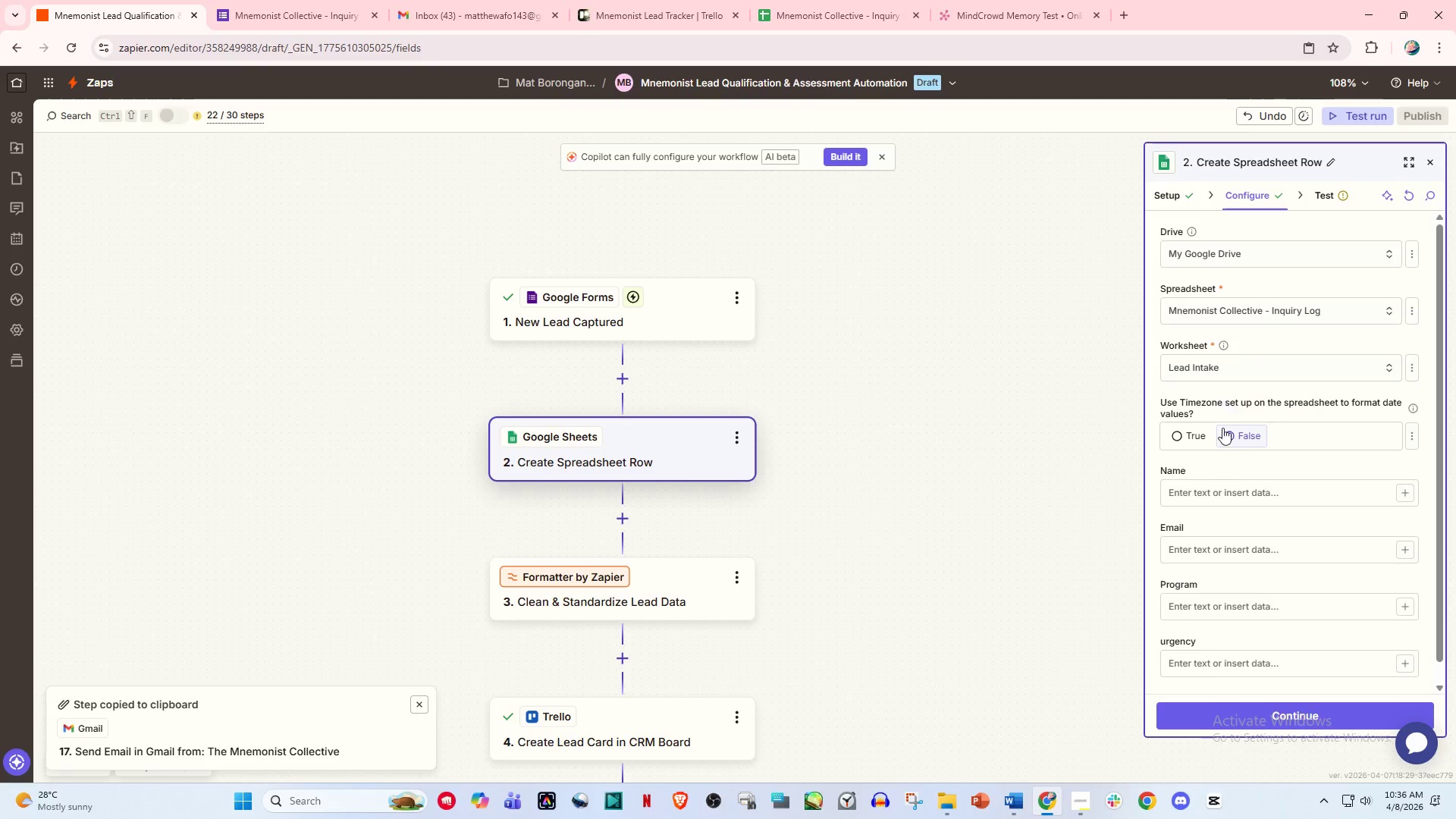 
scroll: coordinate [1218, 469], scroll_direction: down, amount: 1.0
 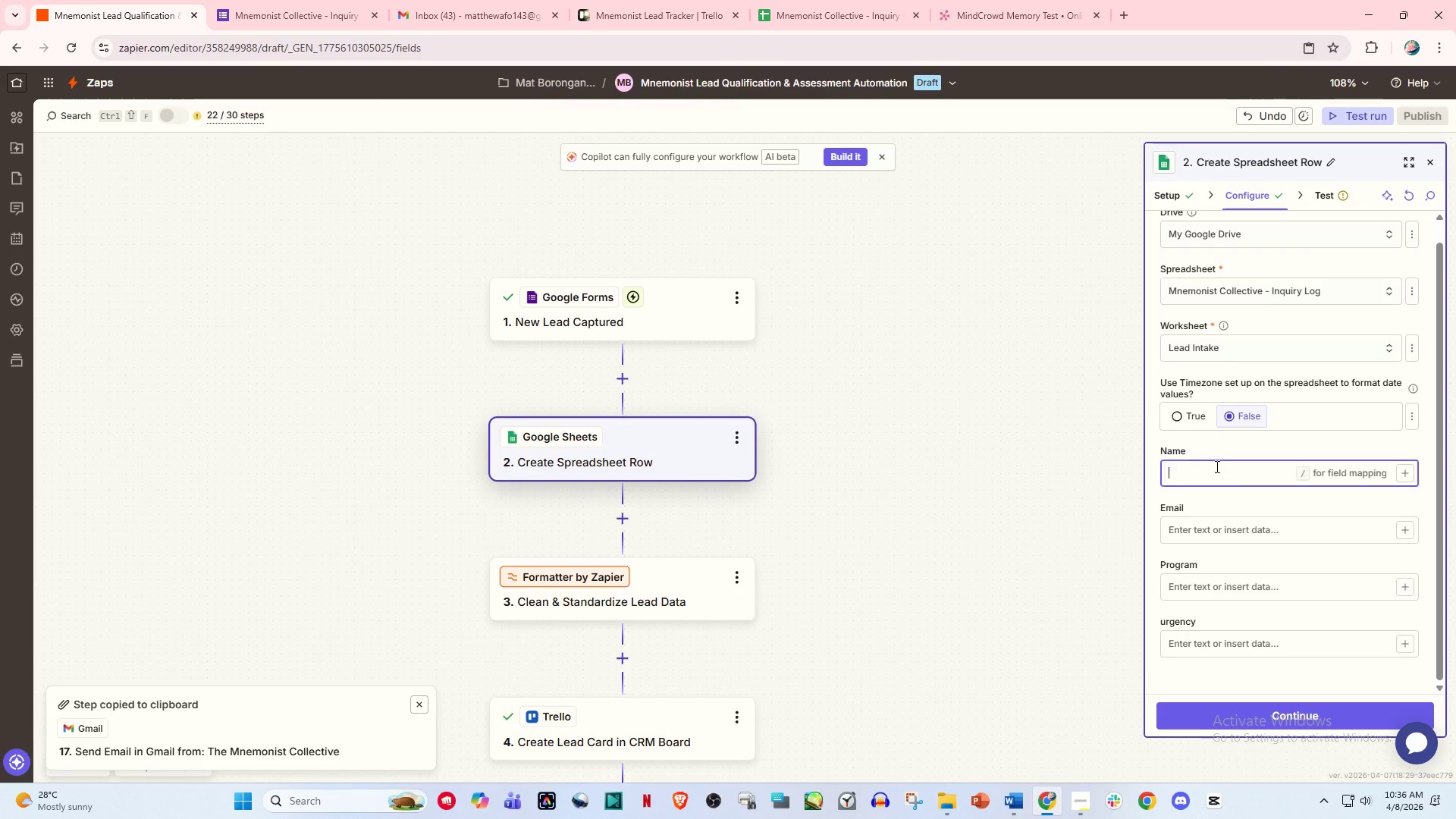 
left_click([1216, 466])
 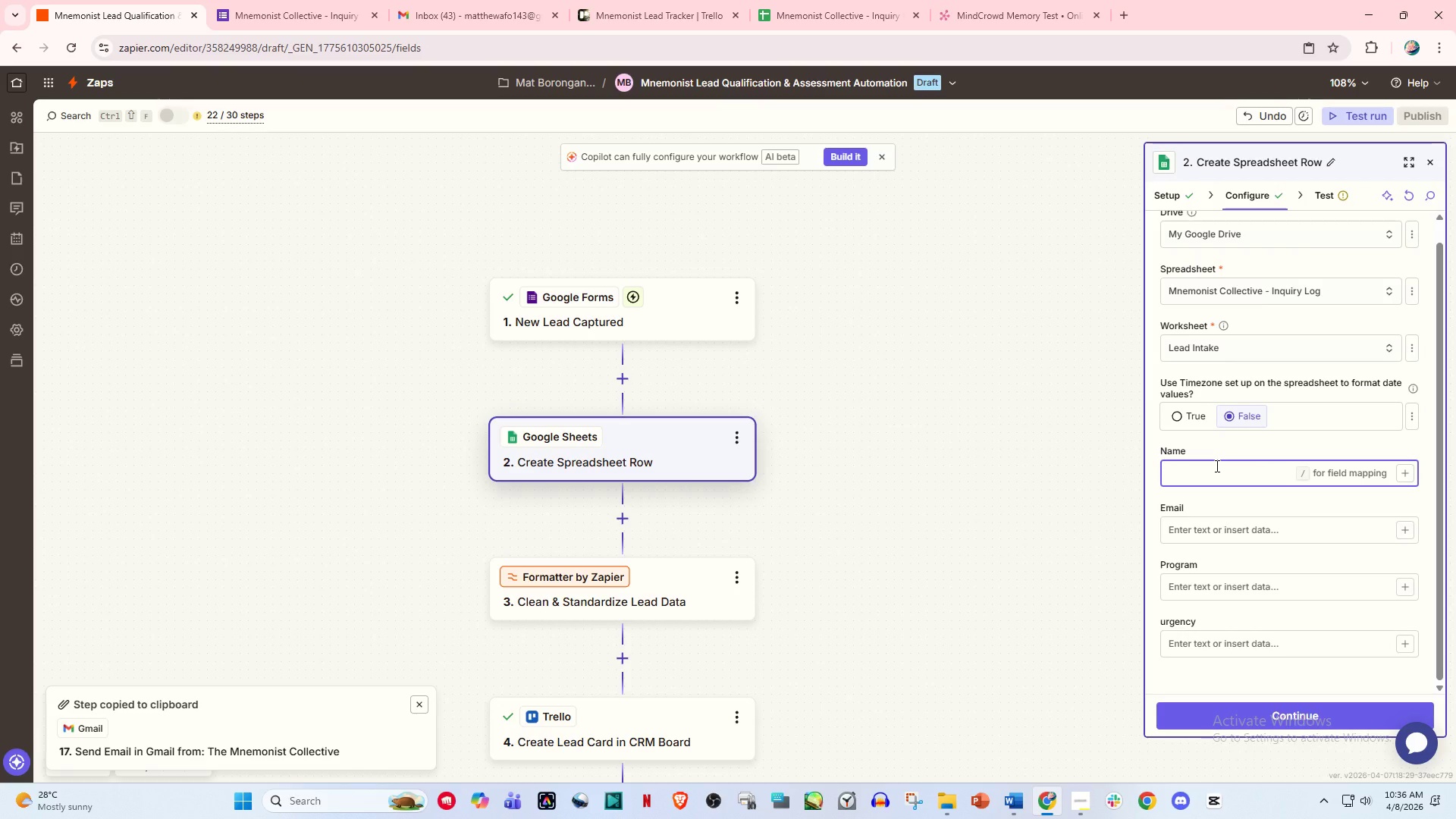 
key(Slash)
 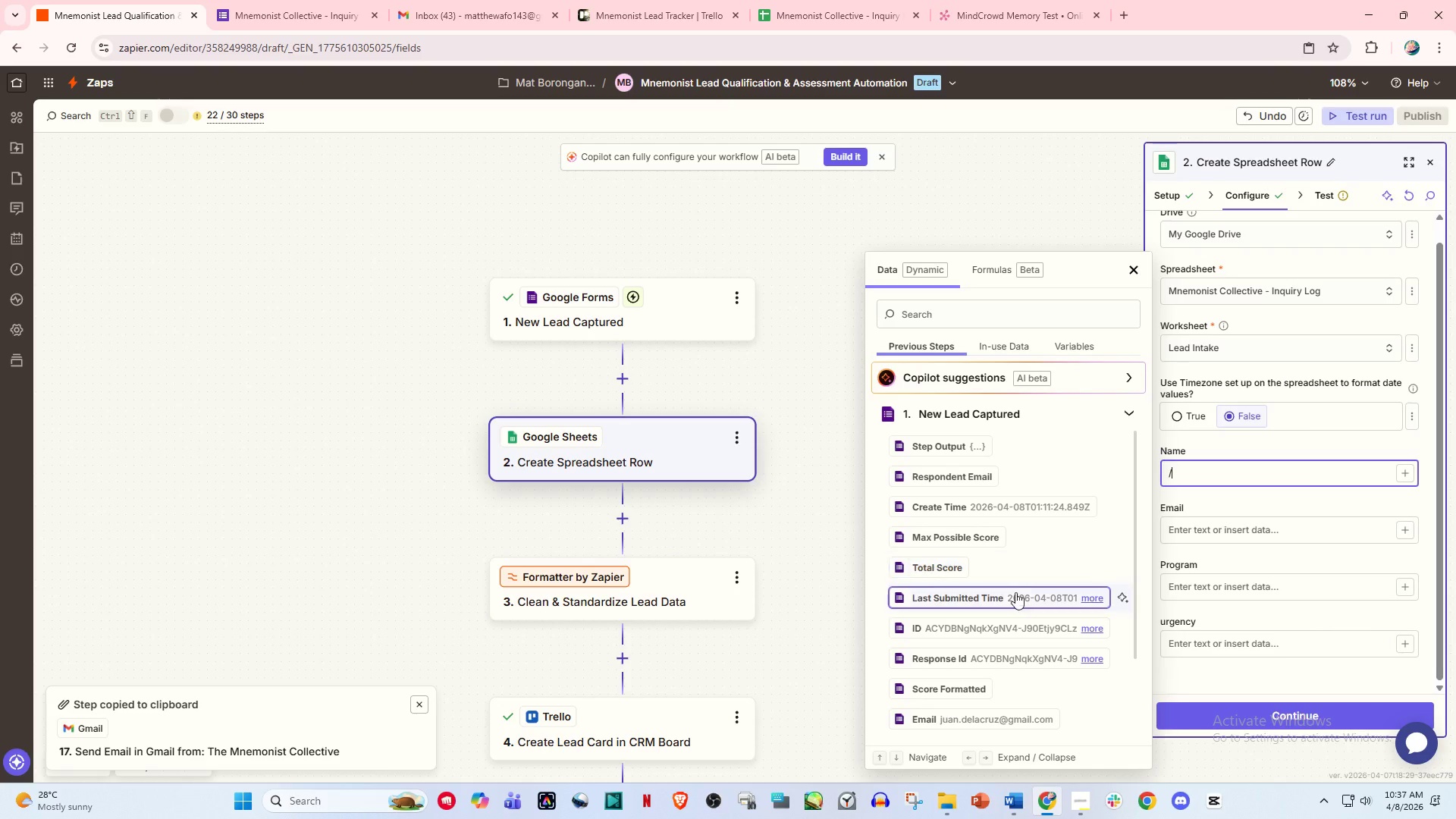 
scroll: coordinate [979, 646], scroll_direction: down, amount: 2.0
 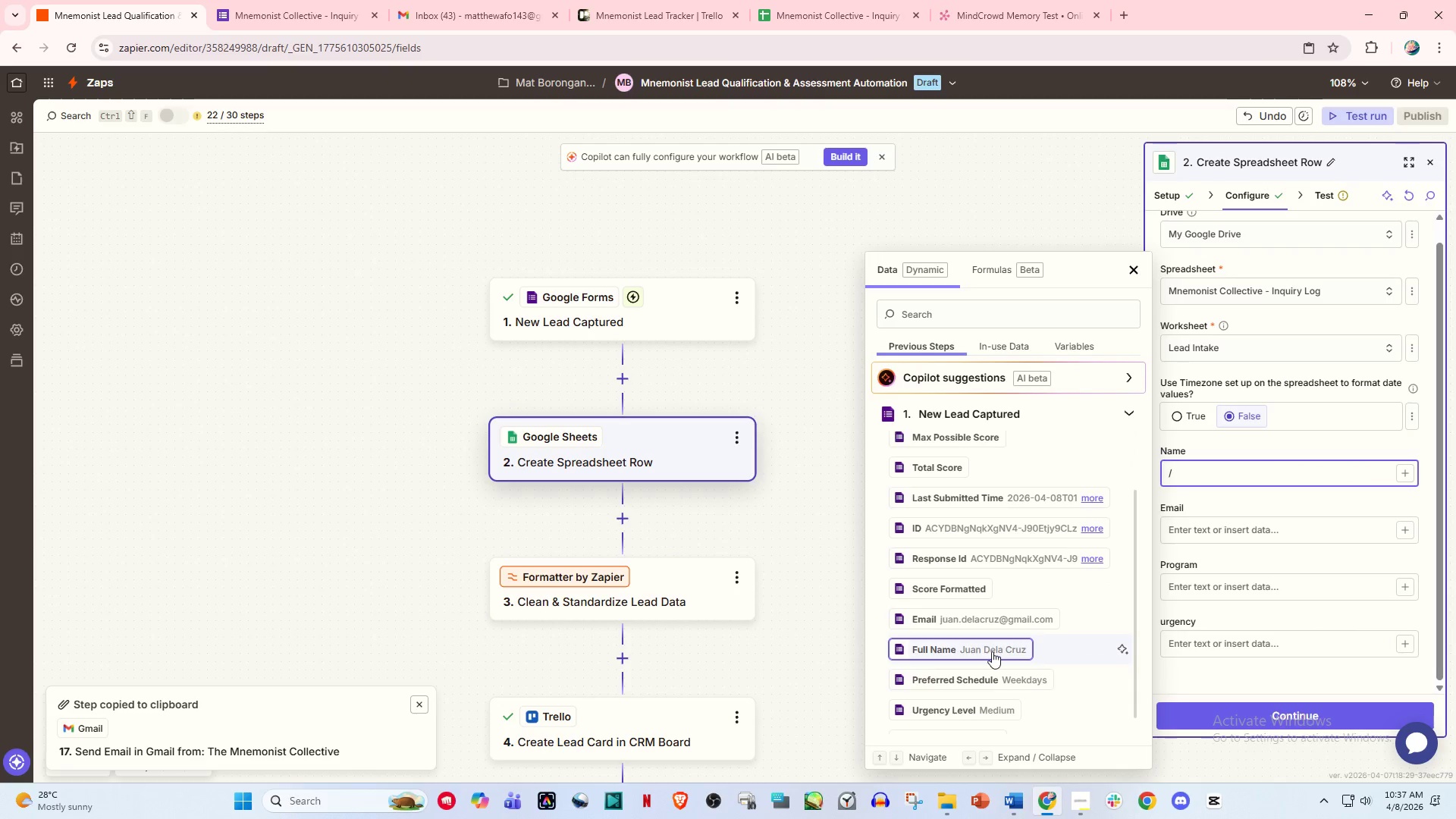 
left_click([992, 651])
 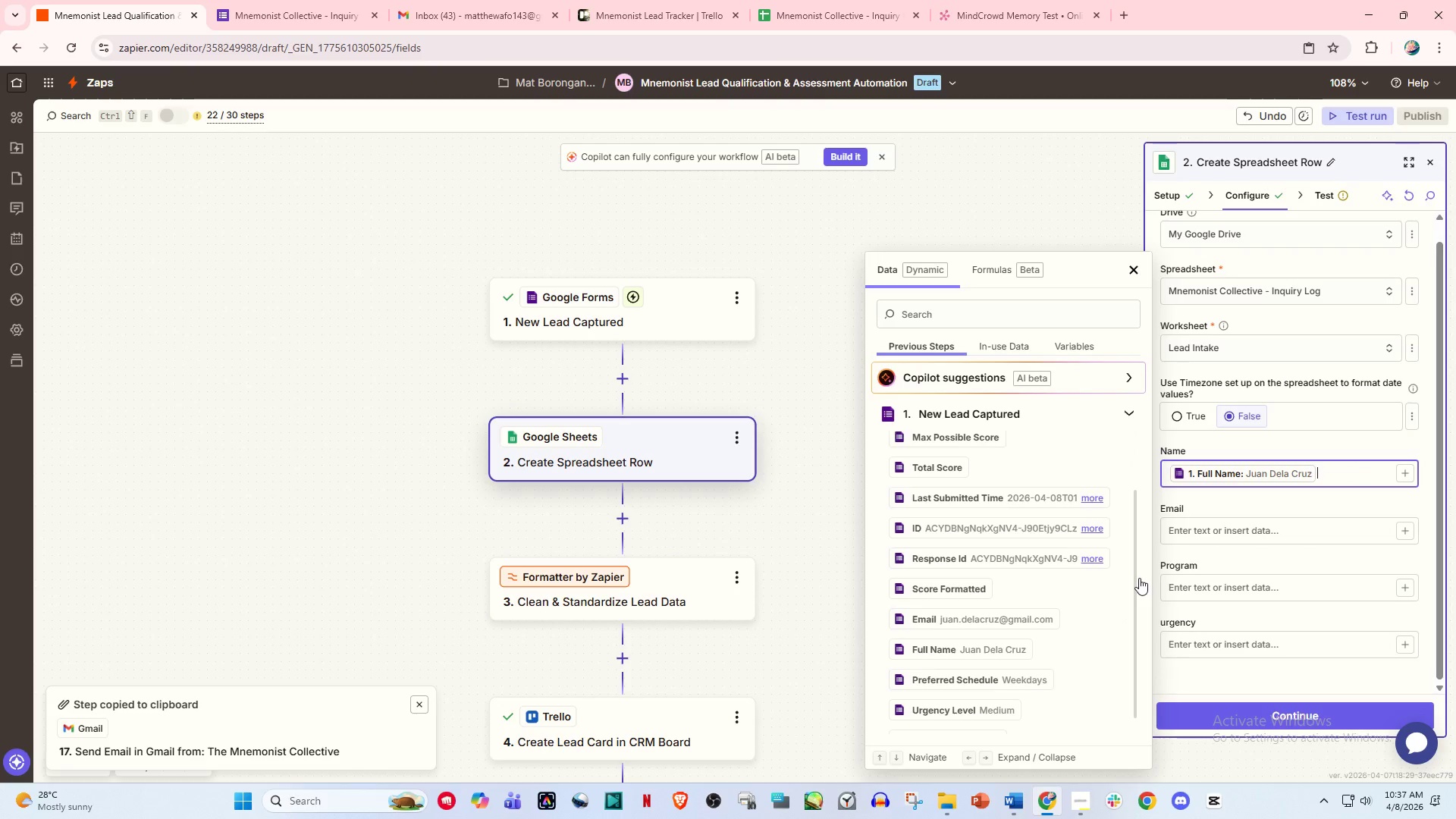 
left_click([1241, 529])
 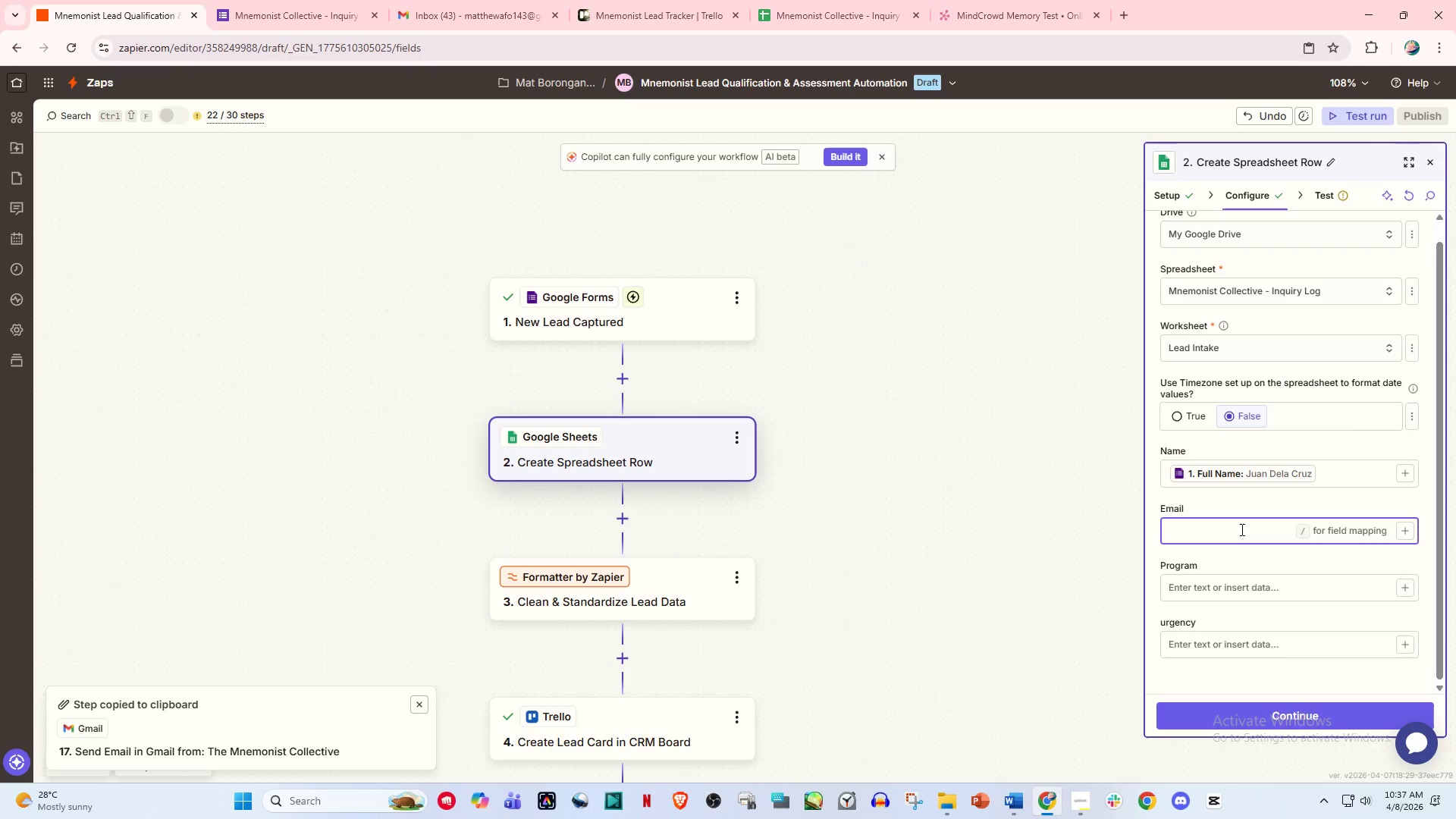 
key(Slash)
 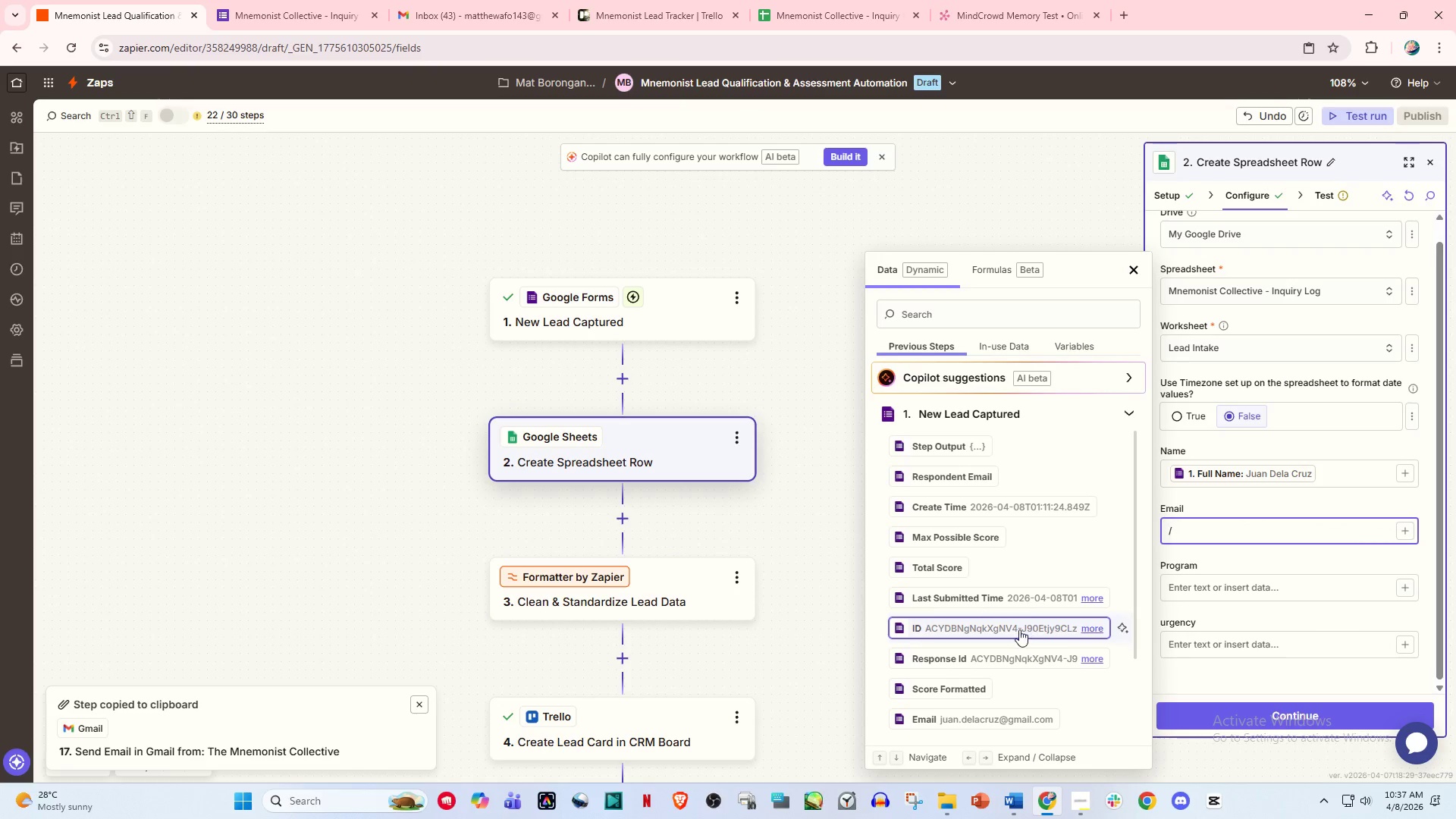 
scroll: coordinate [1019, 629], scroll_direction: down, amount: 2.0
 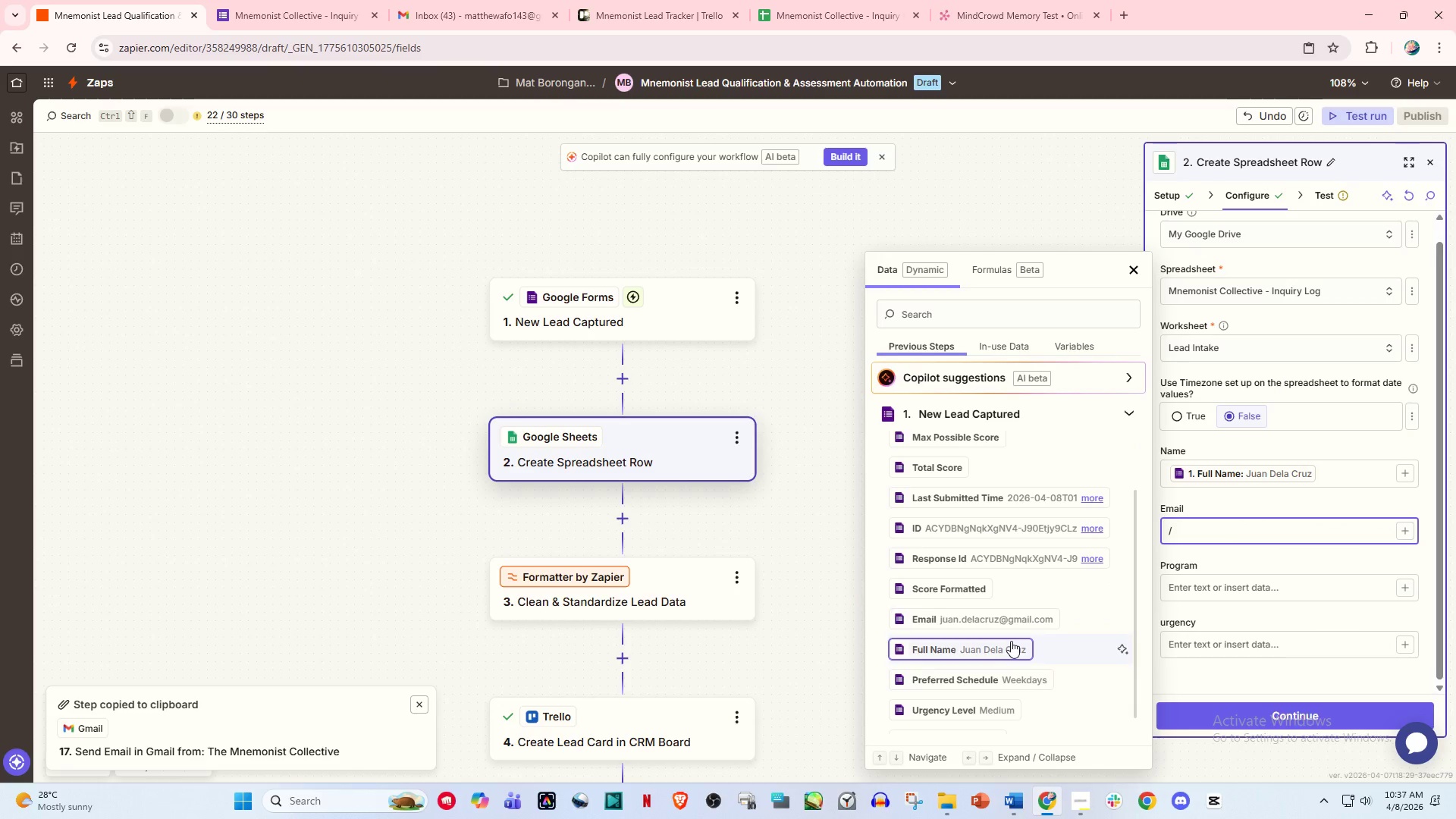 
left_click([1021, 620])
 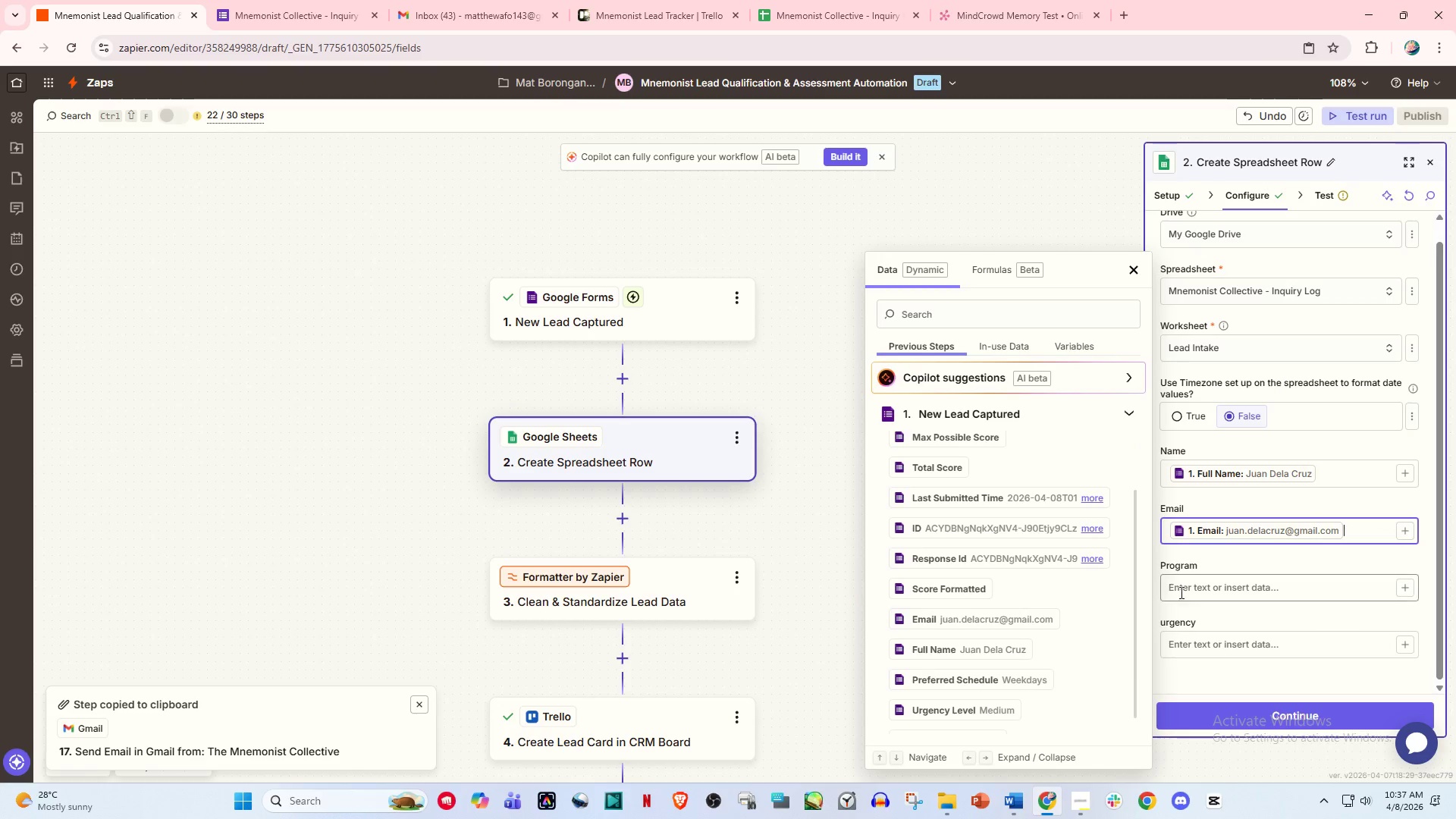 
left_click([1202, 592])
 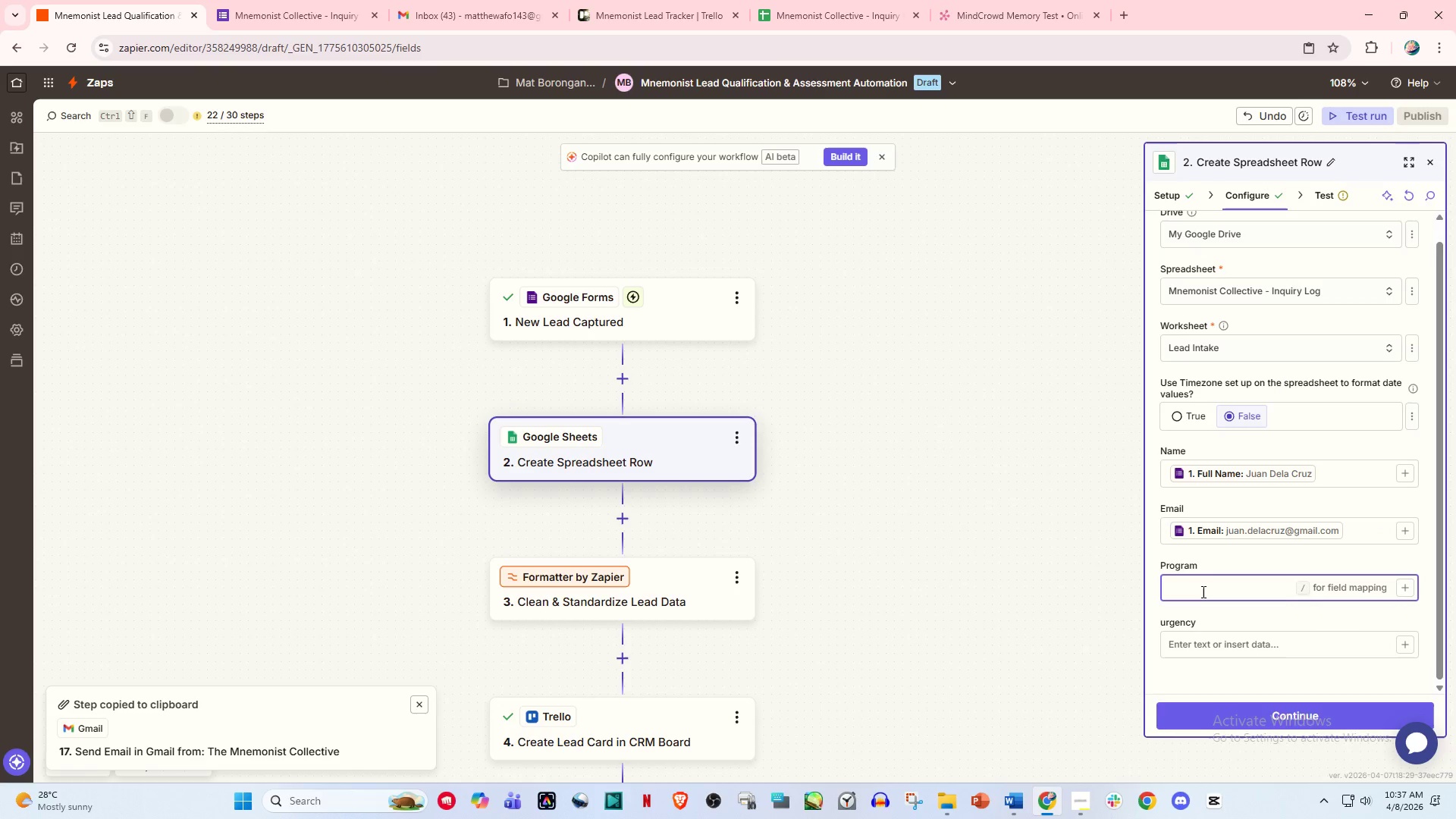 
key(Slash)
 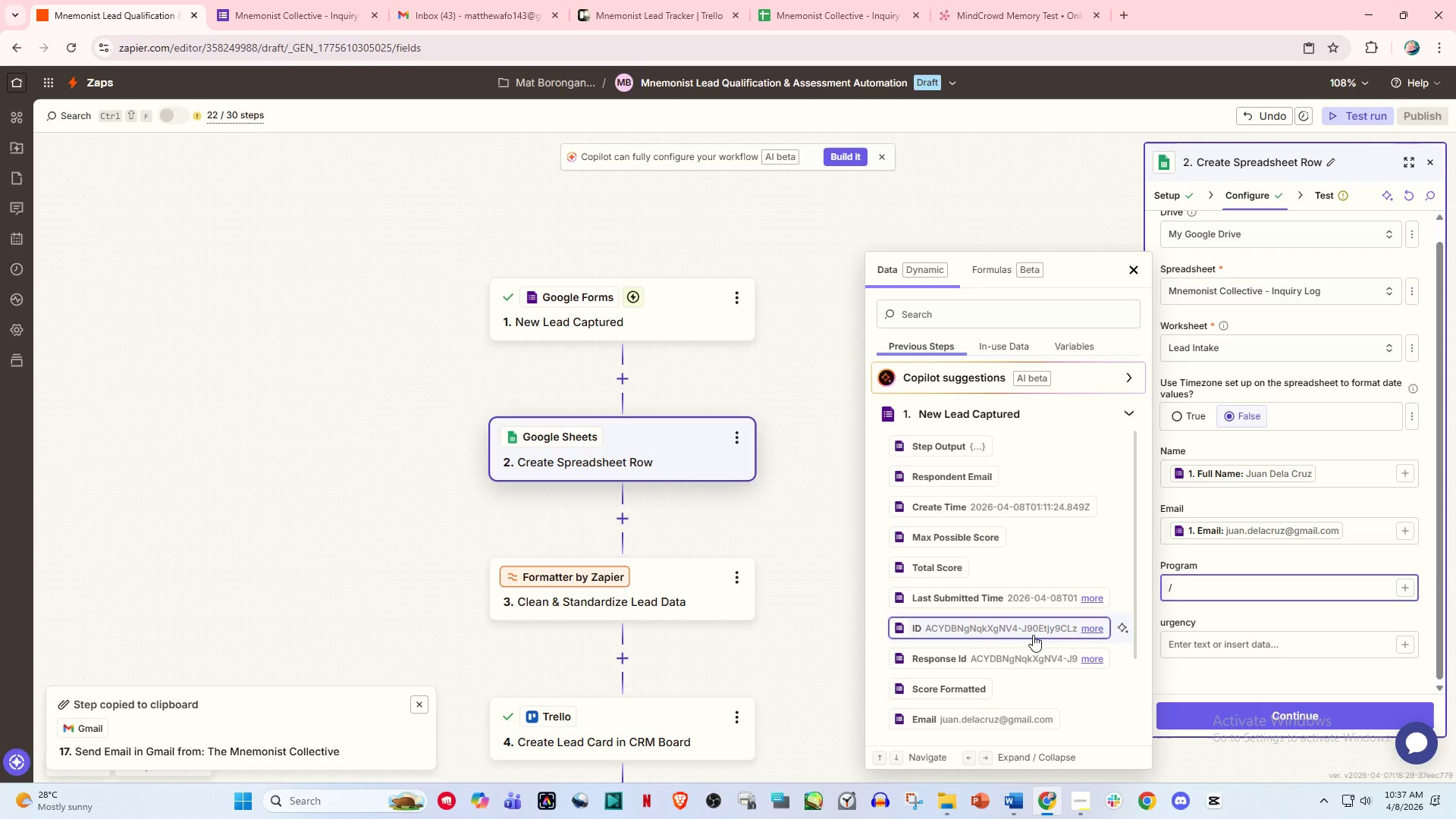 
scroll: coordinate [1037, 593], scroll_direction: down, amount: 18.0
 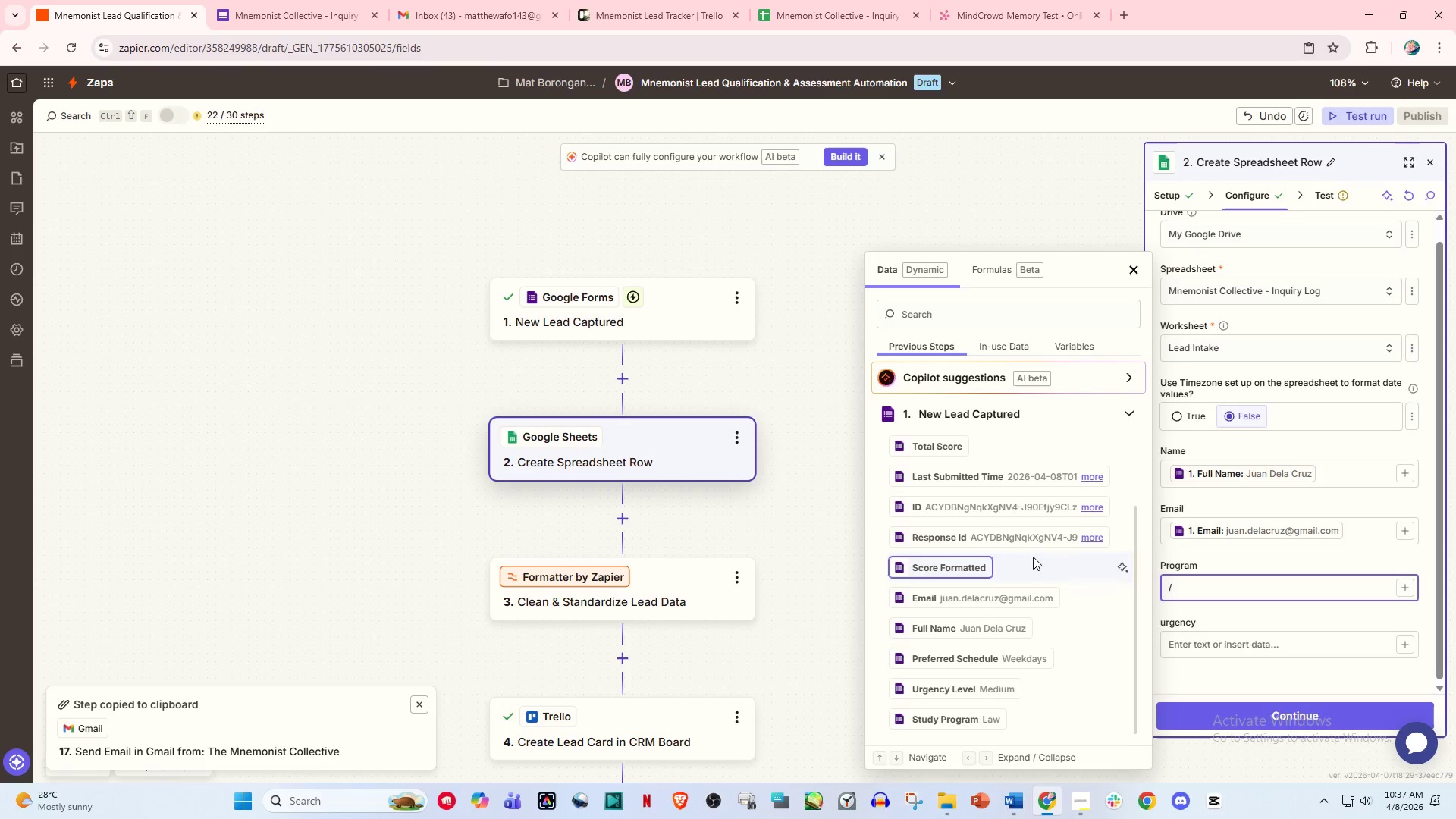 
scroll: coordinate [1033, 557], scroll_direction: up, amount: 3.0
 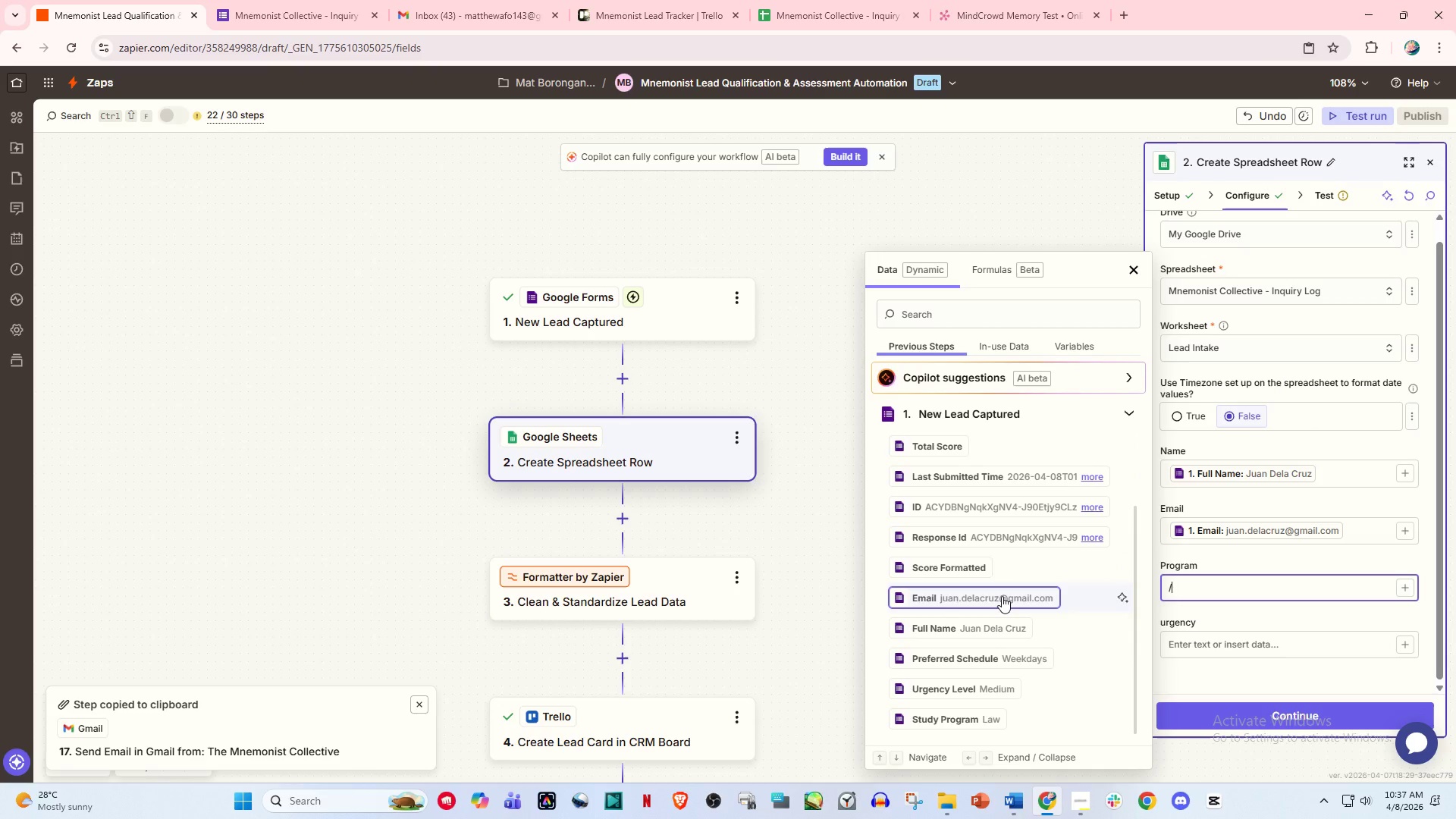 
left_click([1002, 596])
 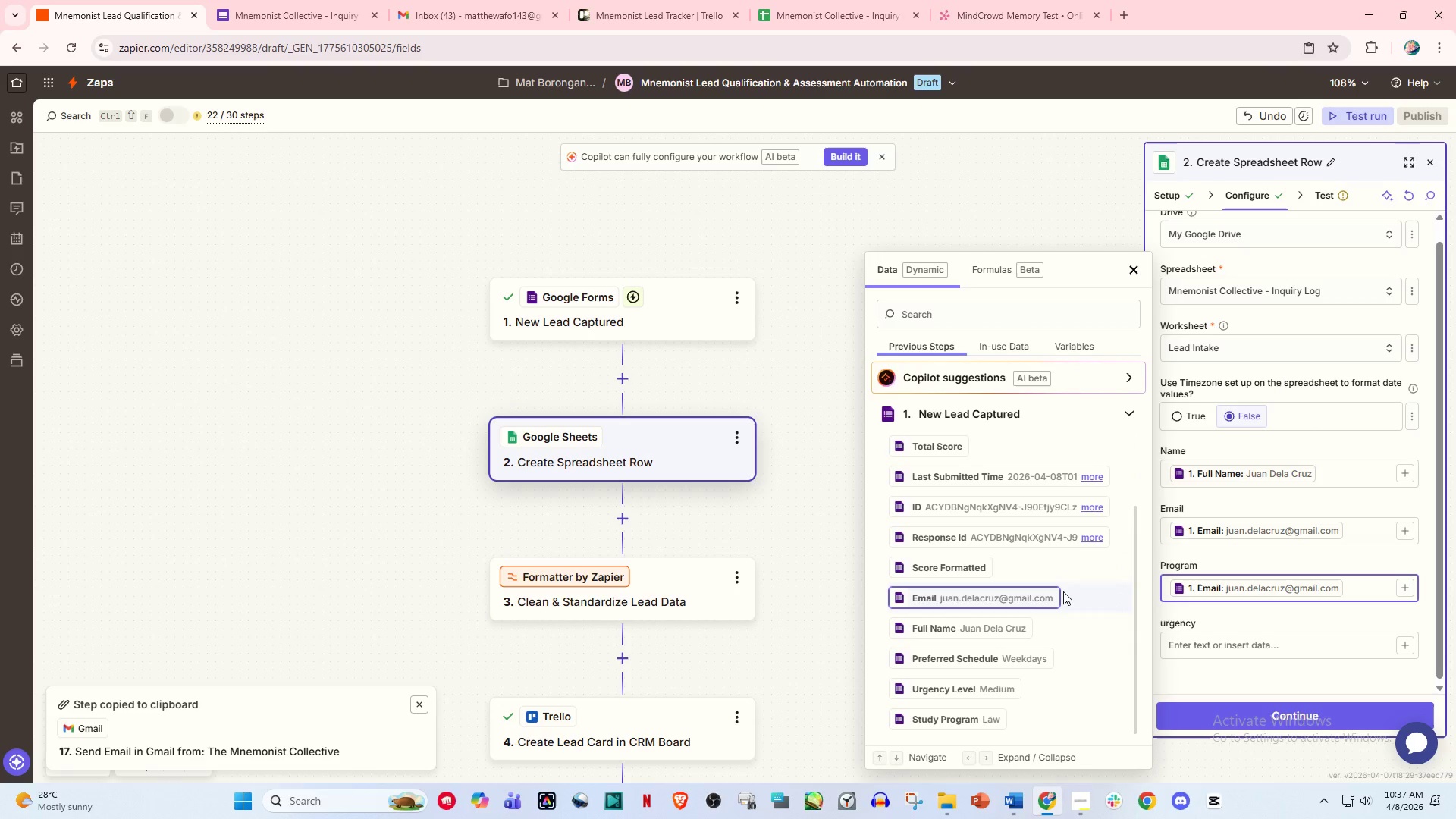 
key(Backspace)
 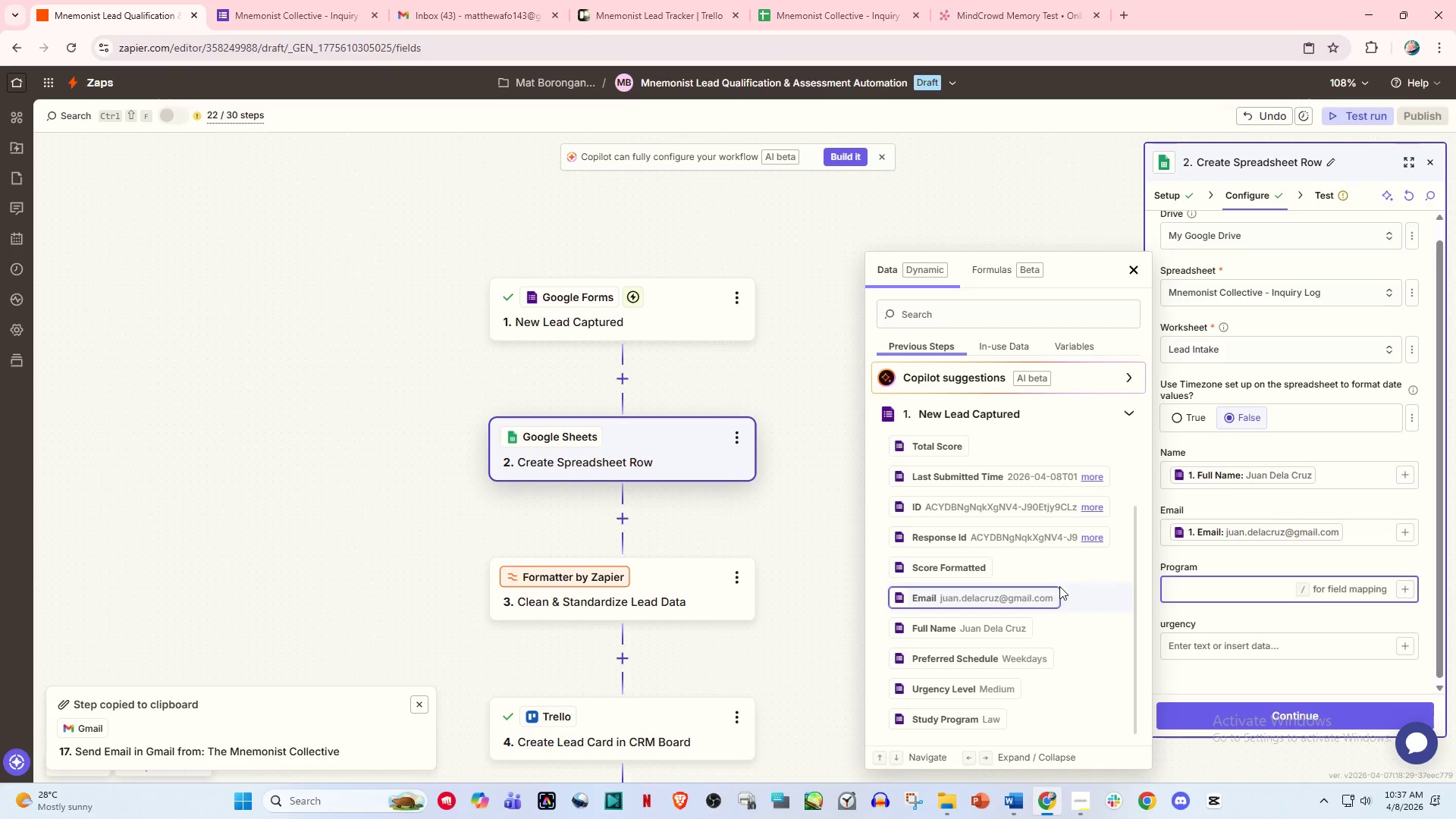 
key(Slash)
 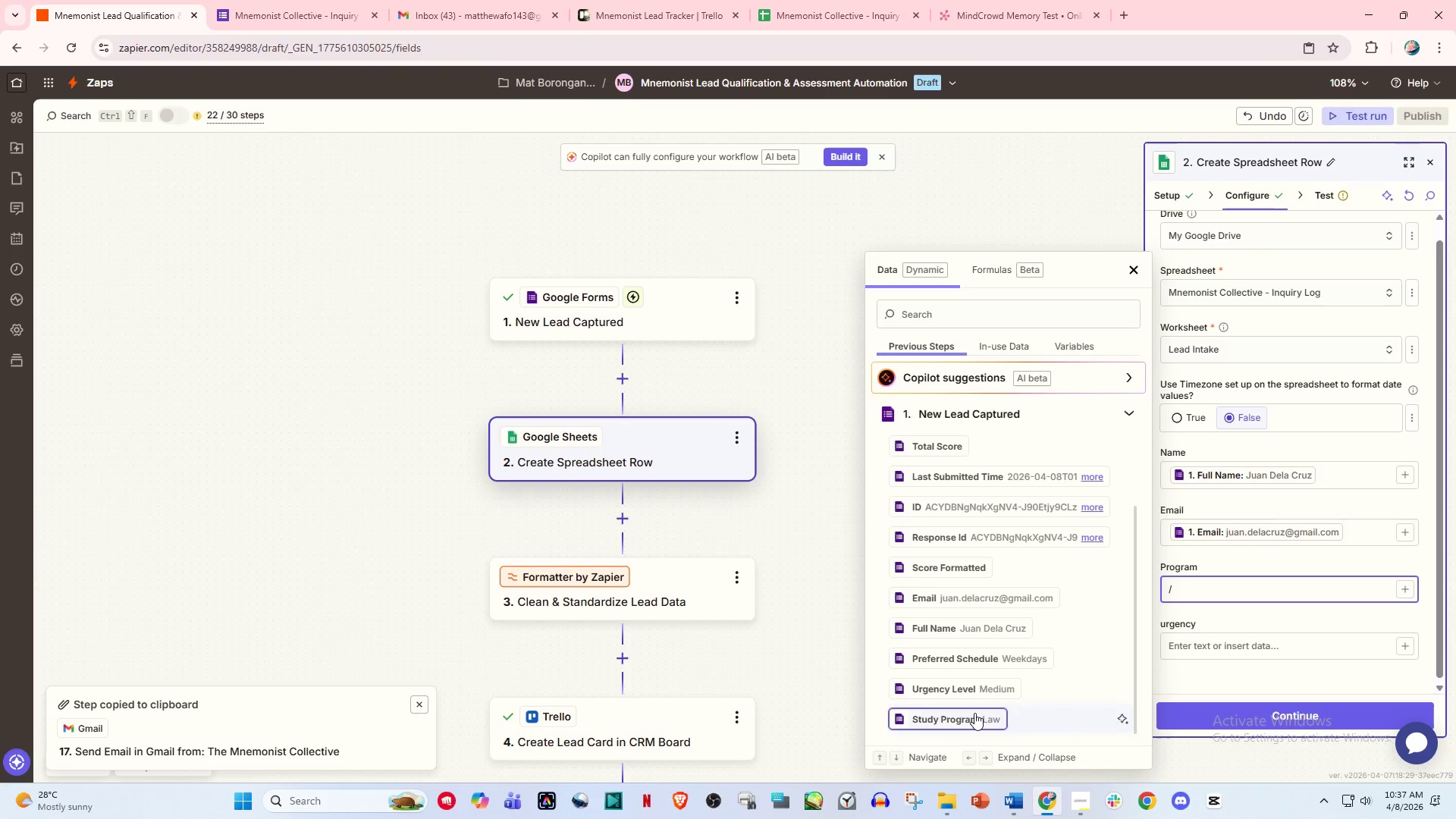 
left_click([974, 714])
 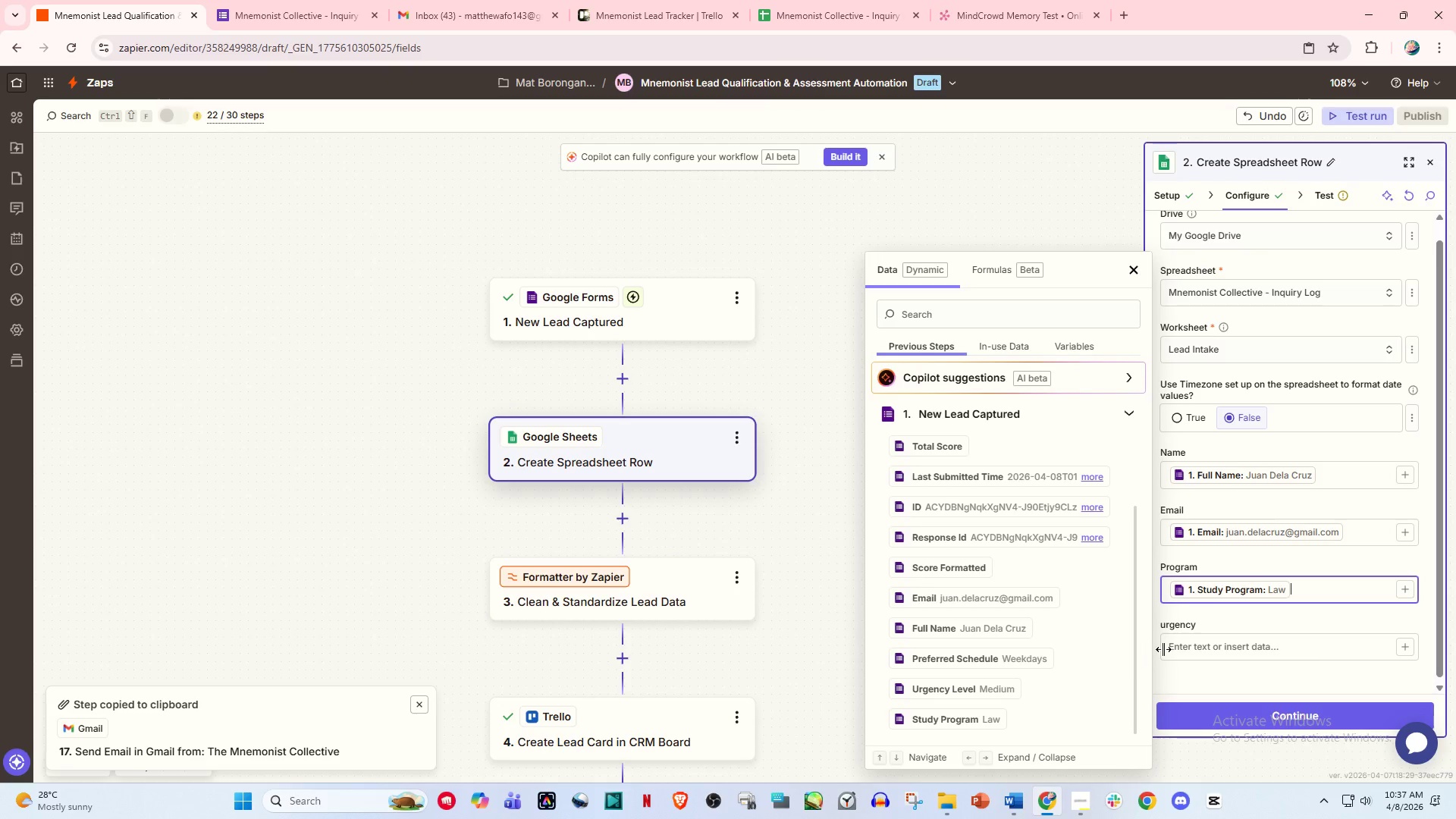 
left_click([1200, 651])
 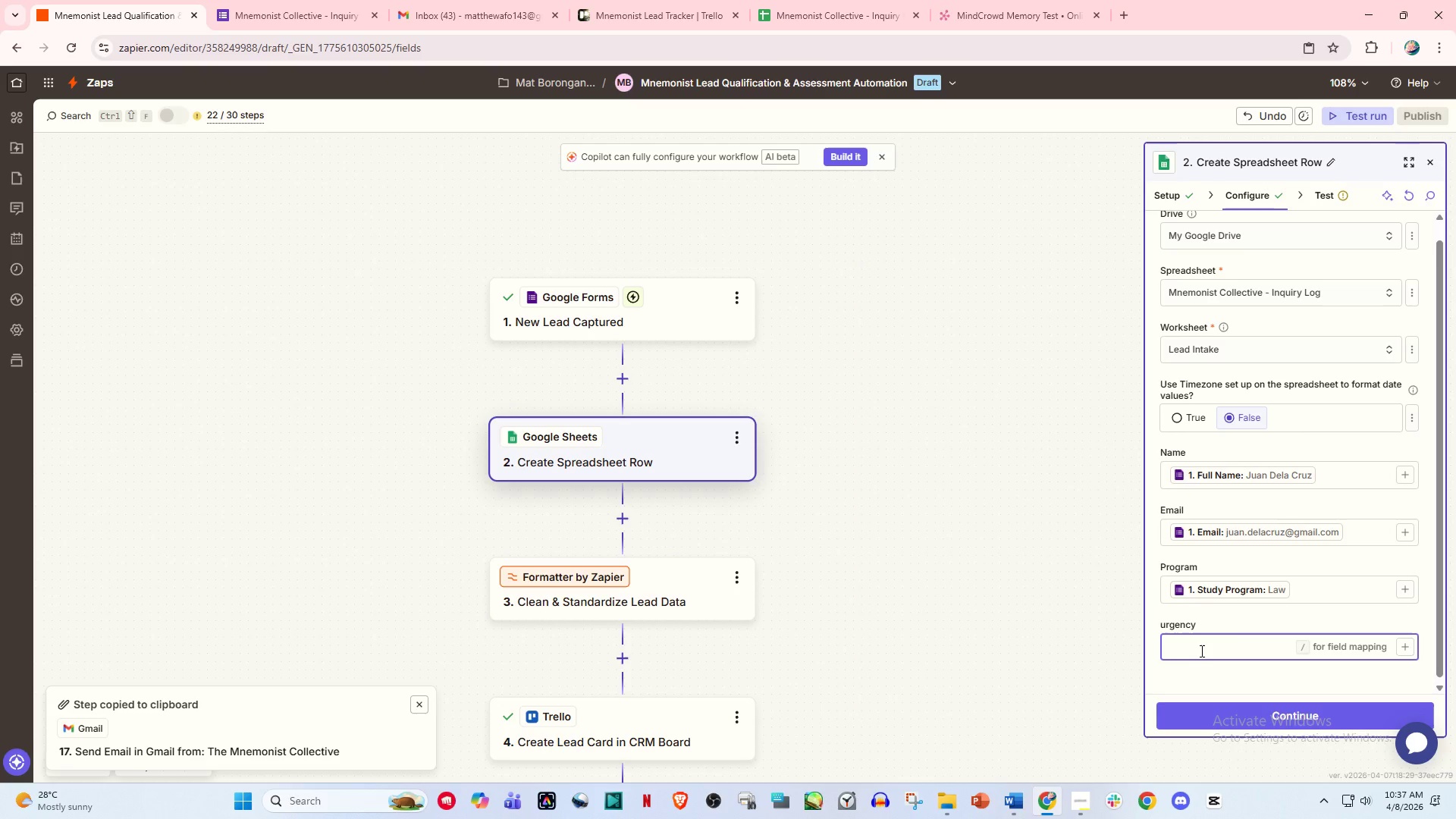 
key(Slash)
 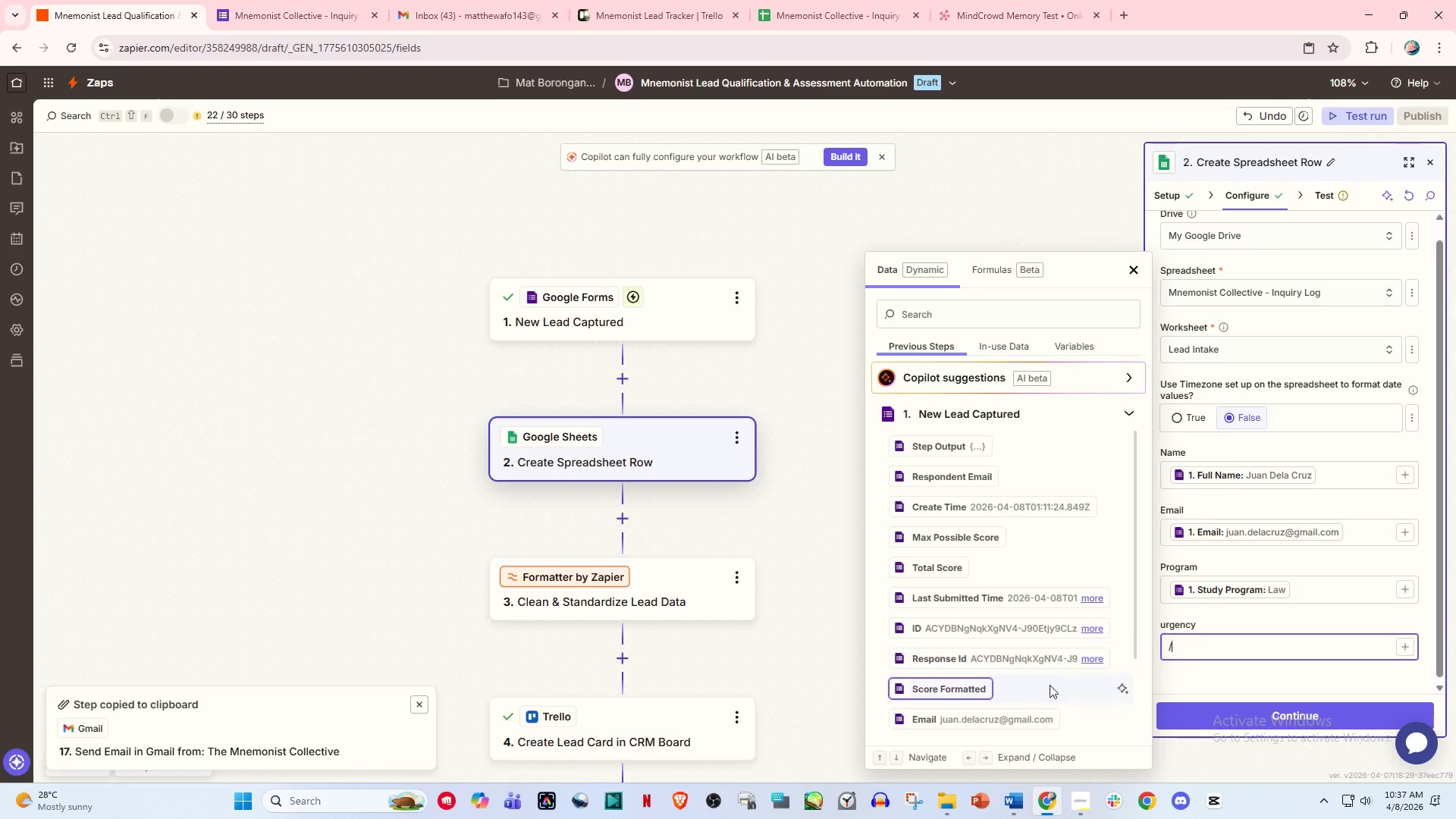 
scroll: coordinate [1046, 686], scroll_direction: down, amount: 4.0
 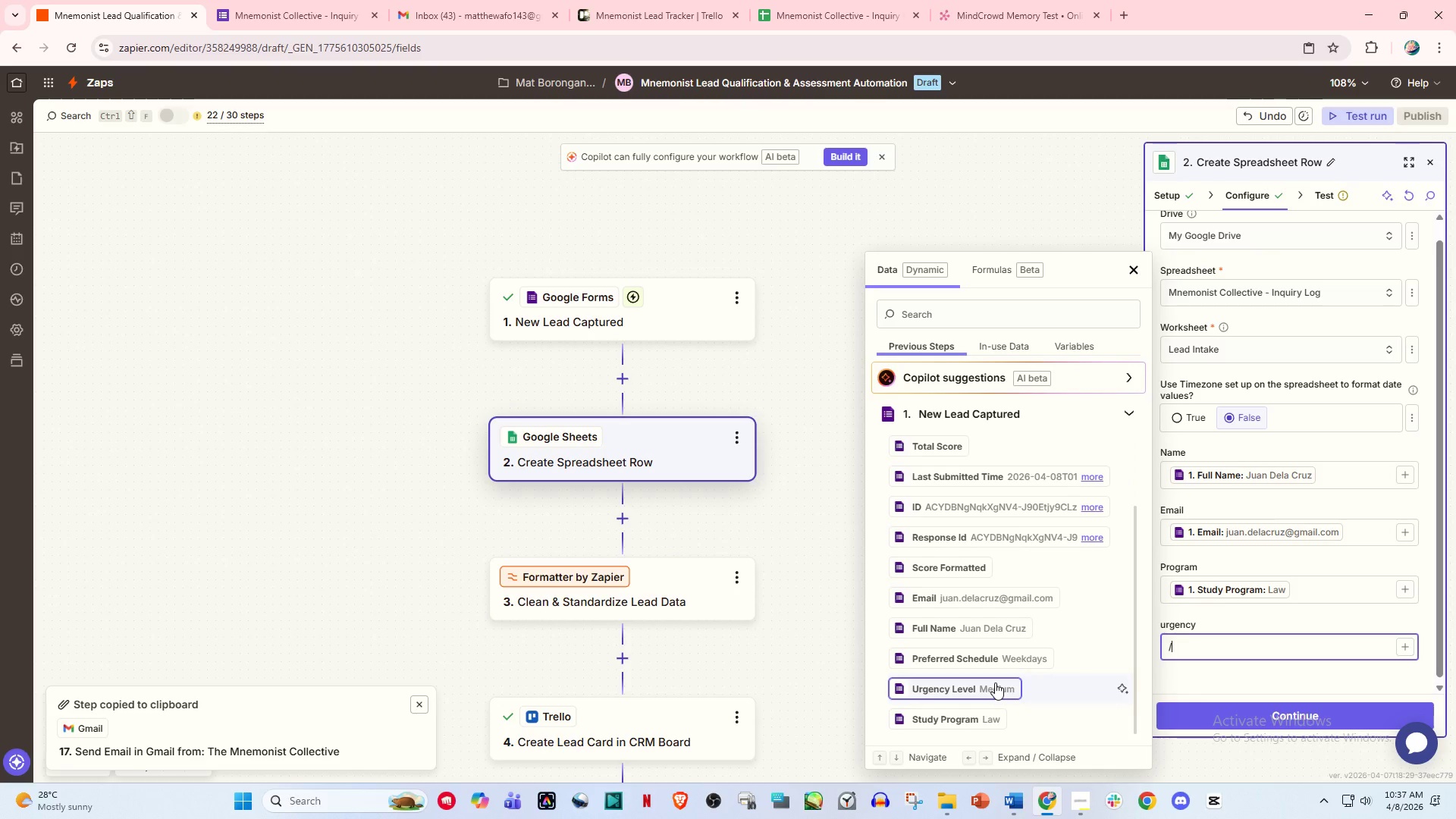 
left_click([995, 682])
 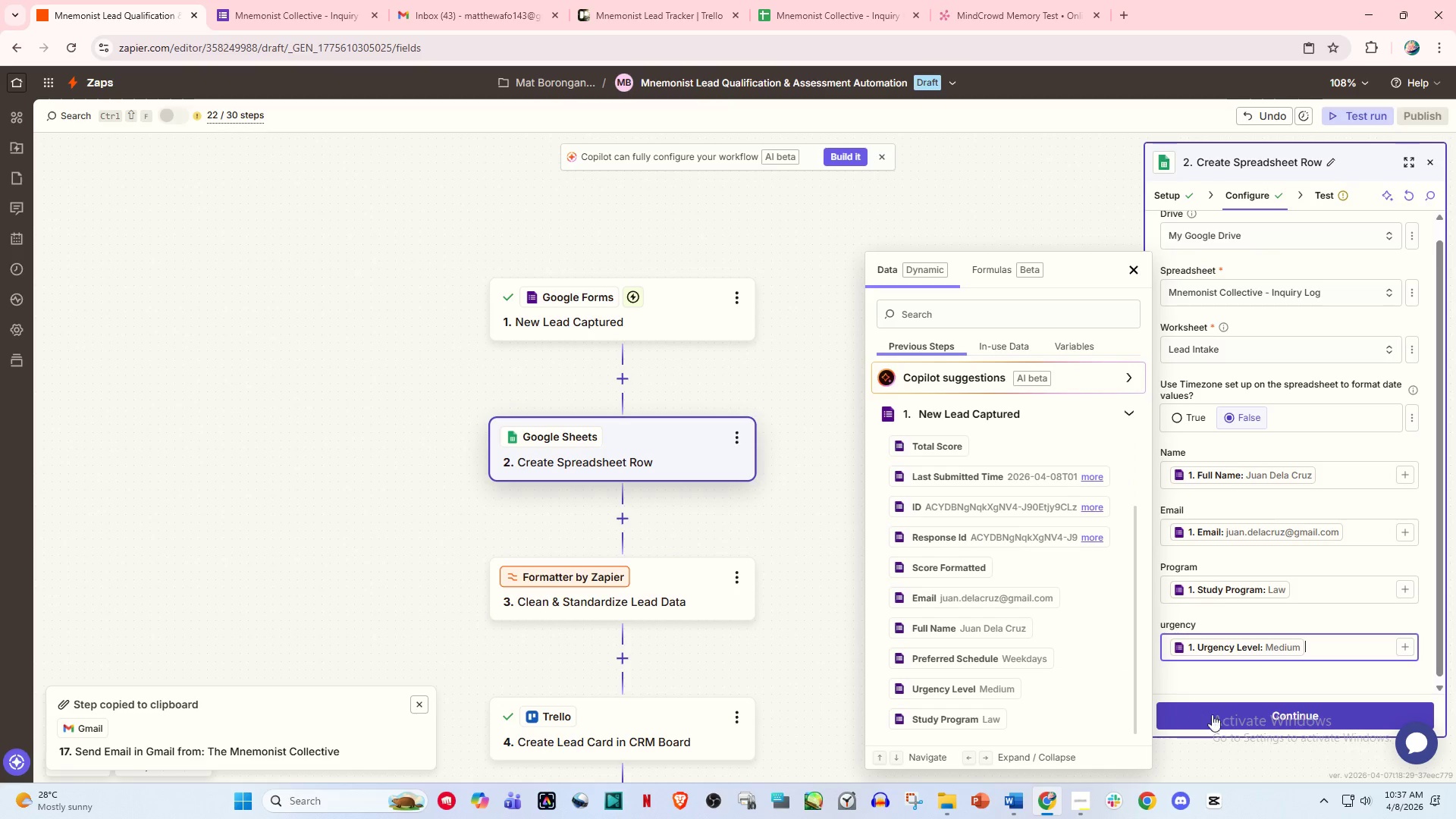 
left_click([1232, 721])
 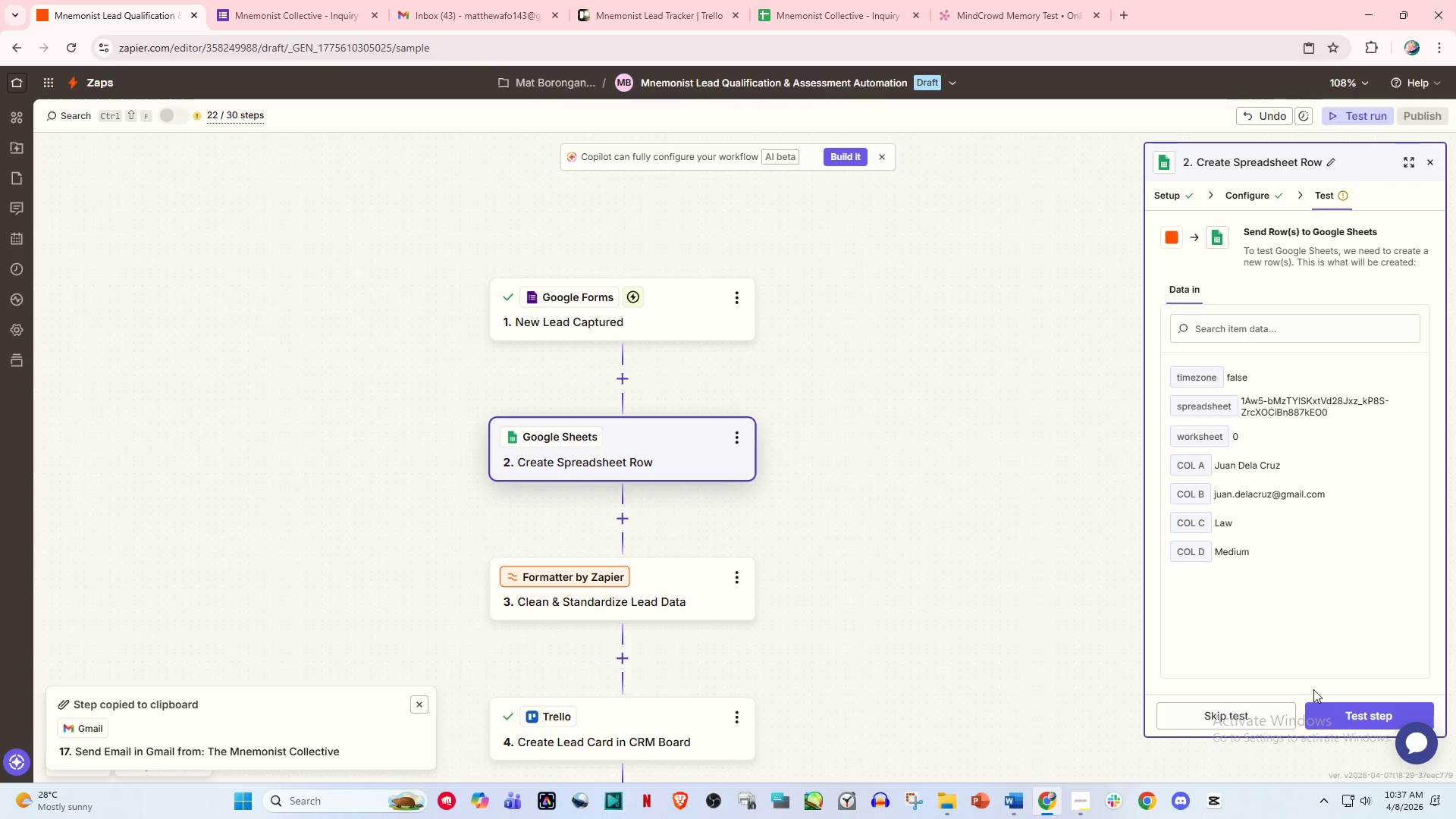 
left_click([1360, 715])
 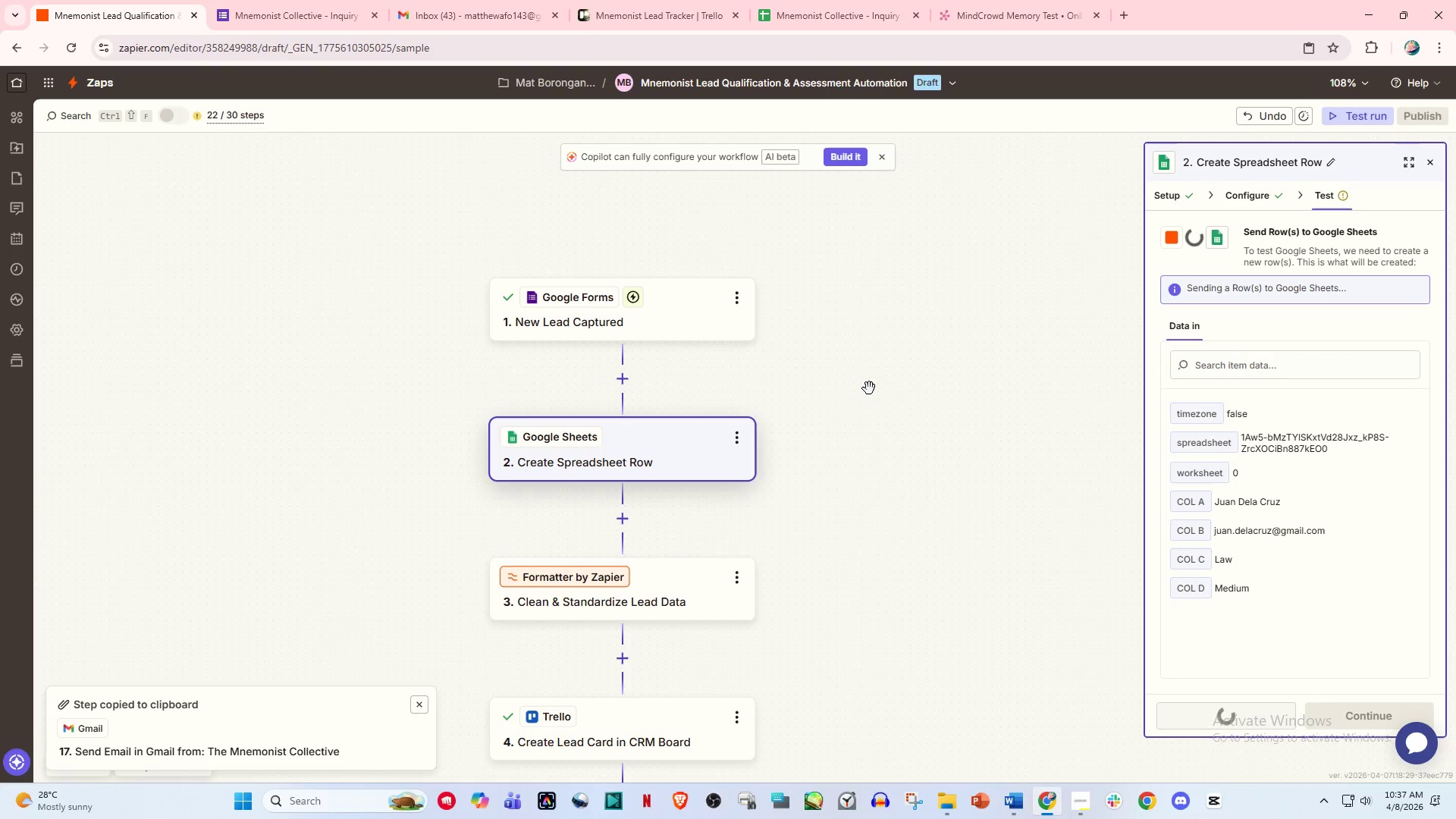 
wait(6.03)
 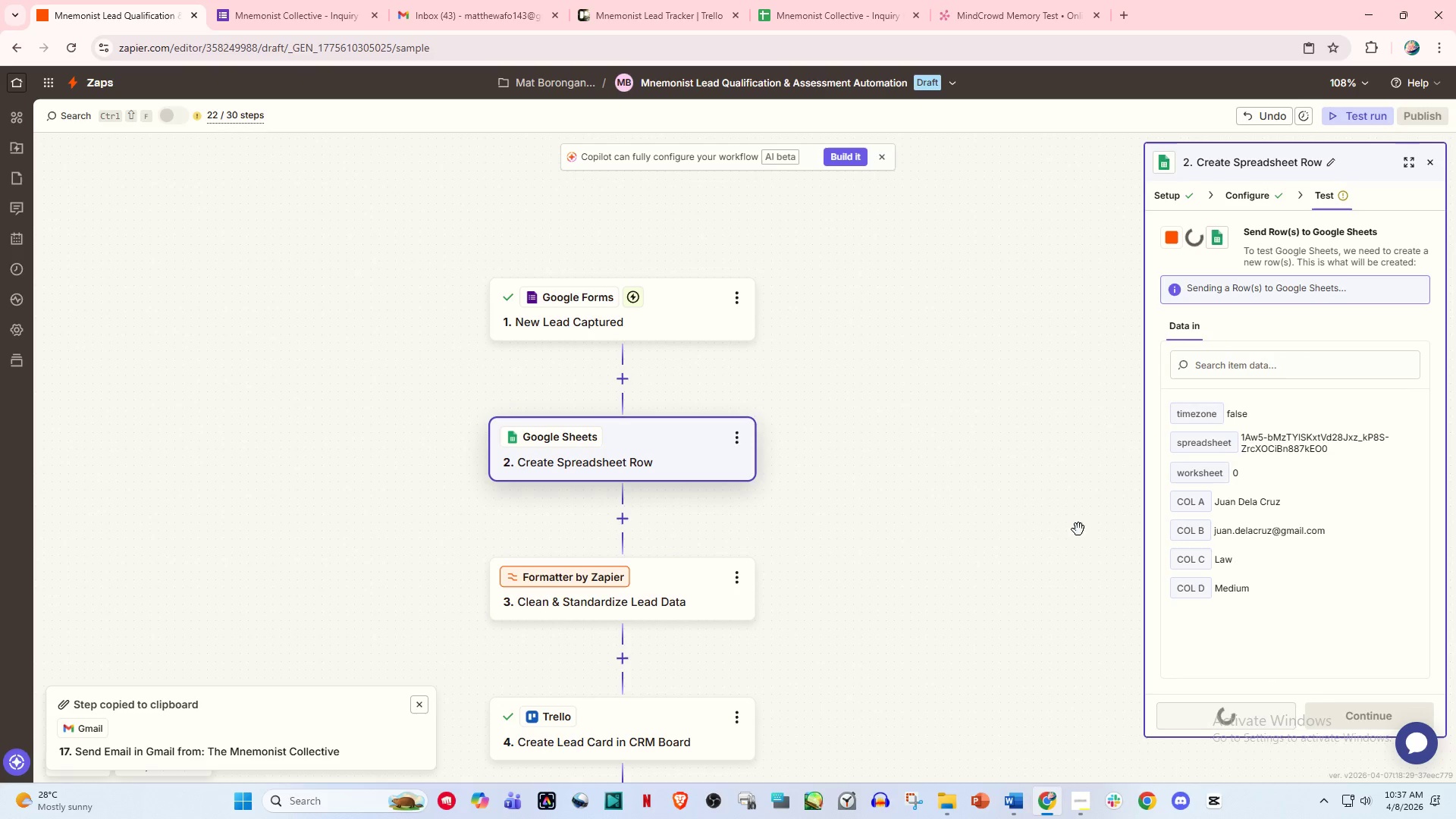 
left_click([820, 0])
 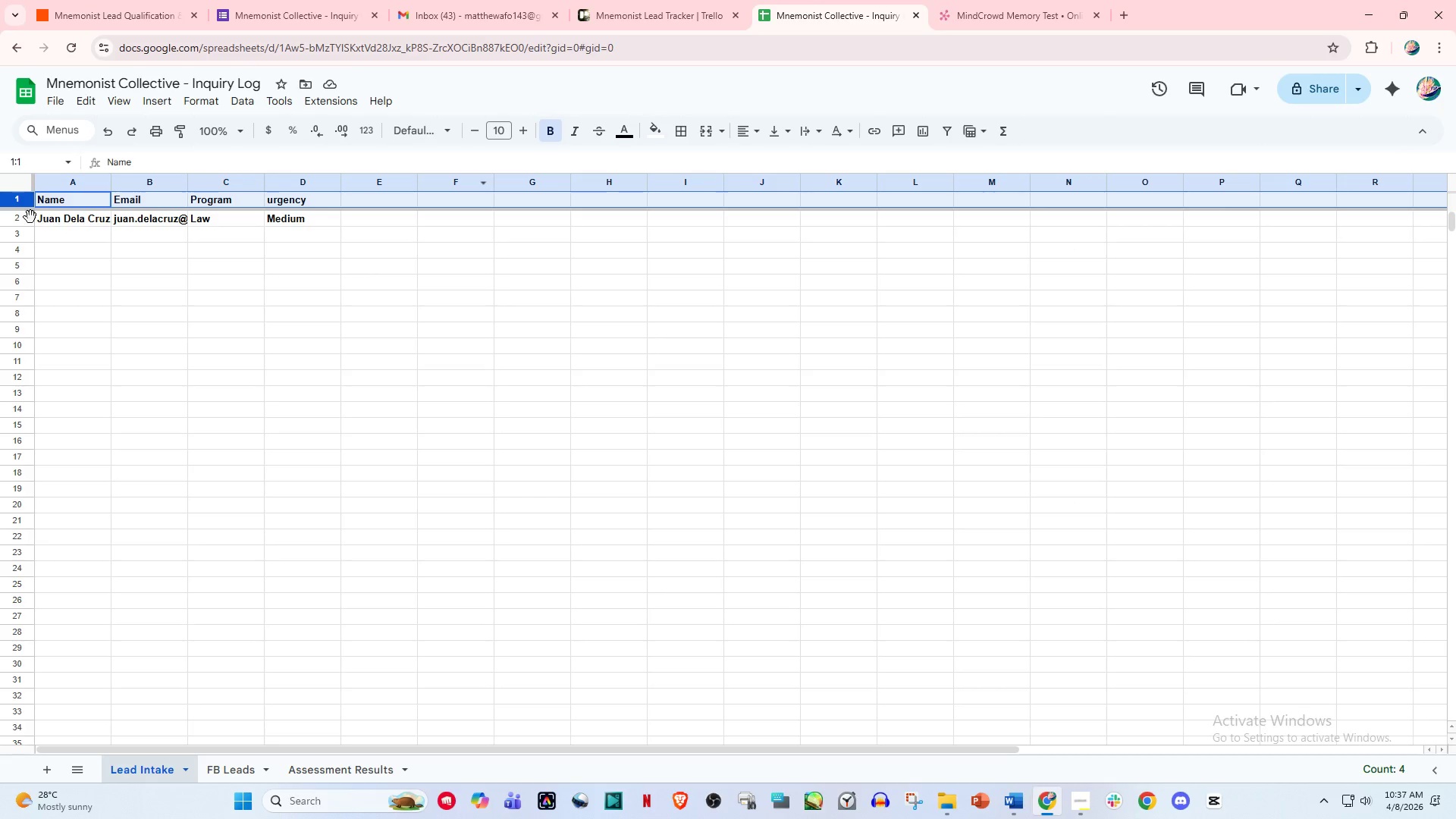 
left_click([42, 216])
 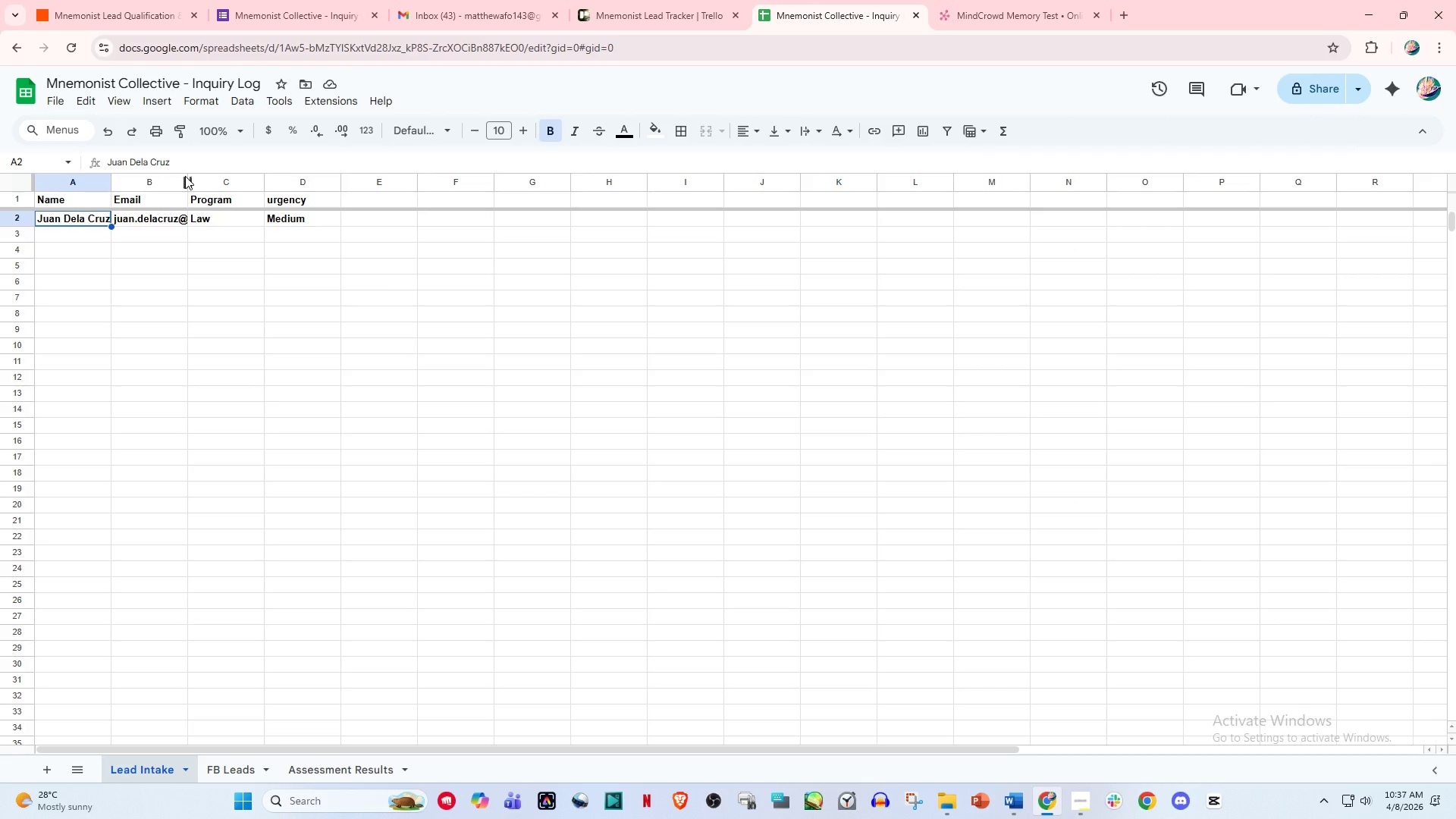 
left_click_drag(start_coordinate=[186, 176], to_coordinate=[197, 176])
 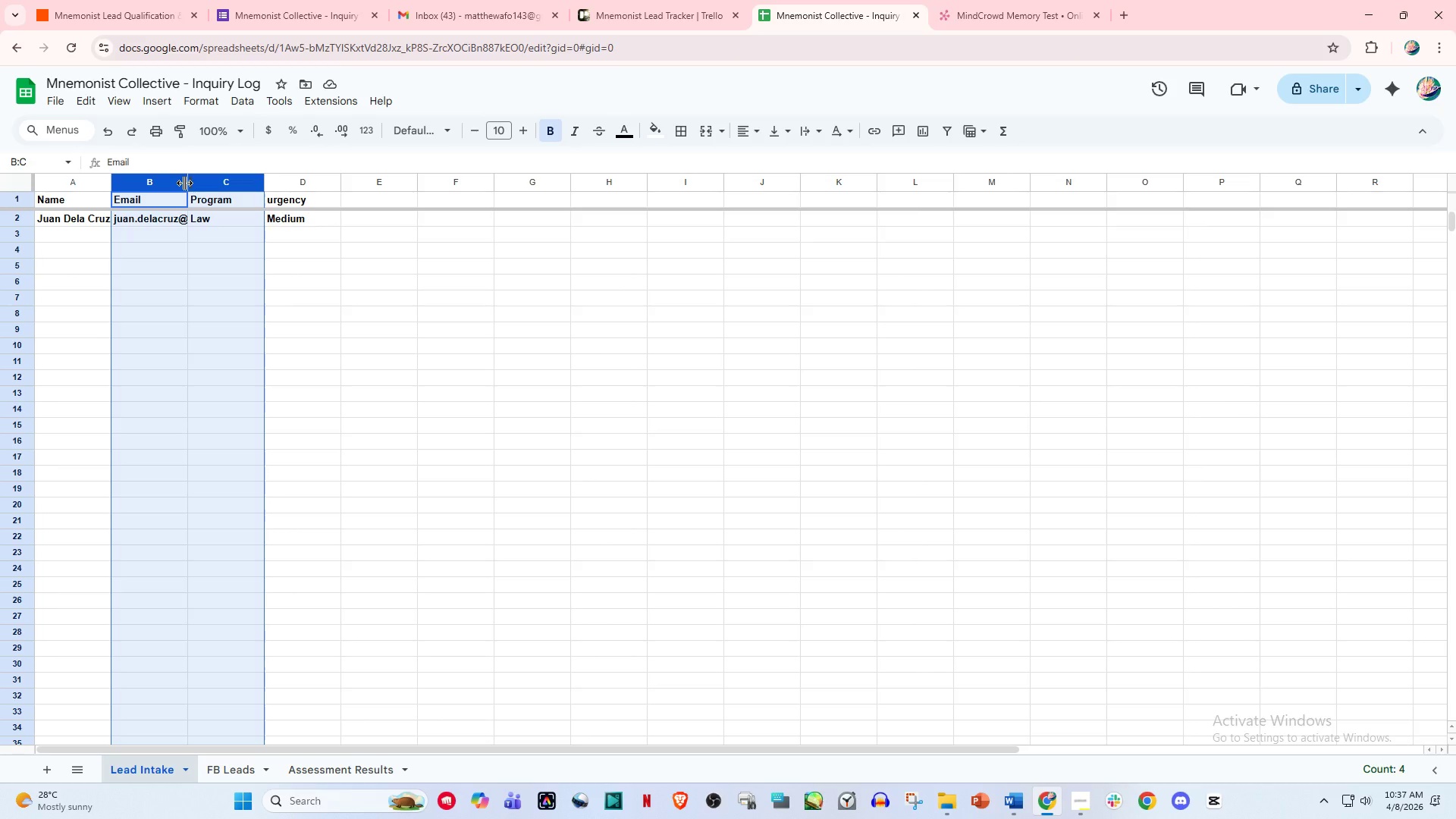 
left_click_drag(start_coordinate=[184, 183], to_coordinate=[218, 183])
 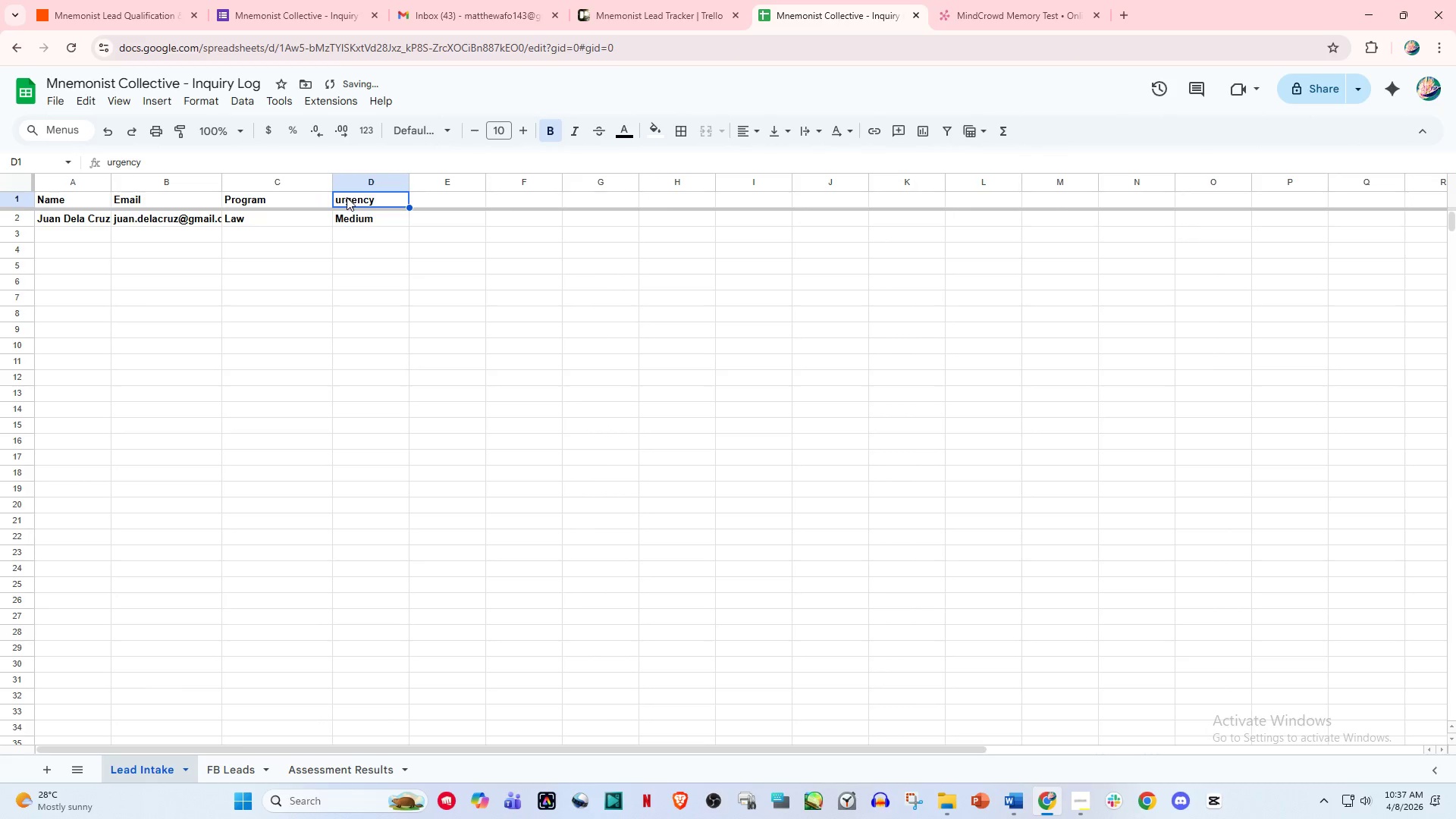 
double_click([339, 197])
 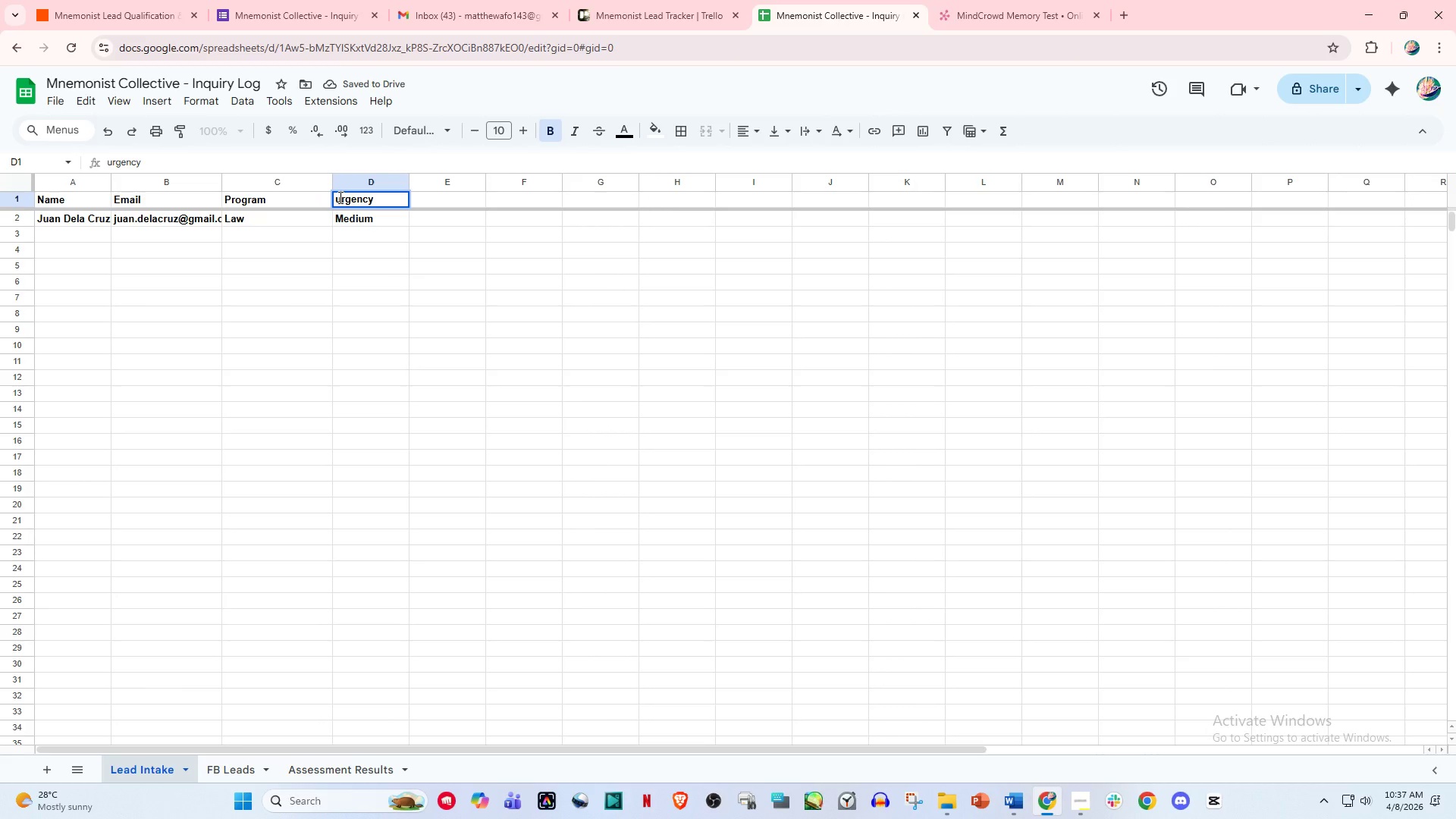 
key(Backspace)
type(u)
key(Backspace)
type(U)
key(Backspace)
key(Backspace)
type(Urgency)
 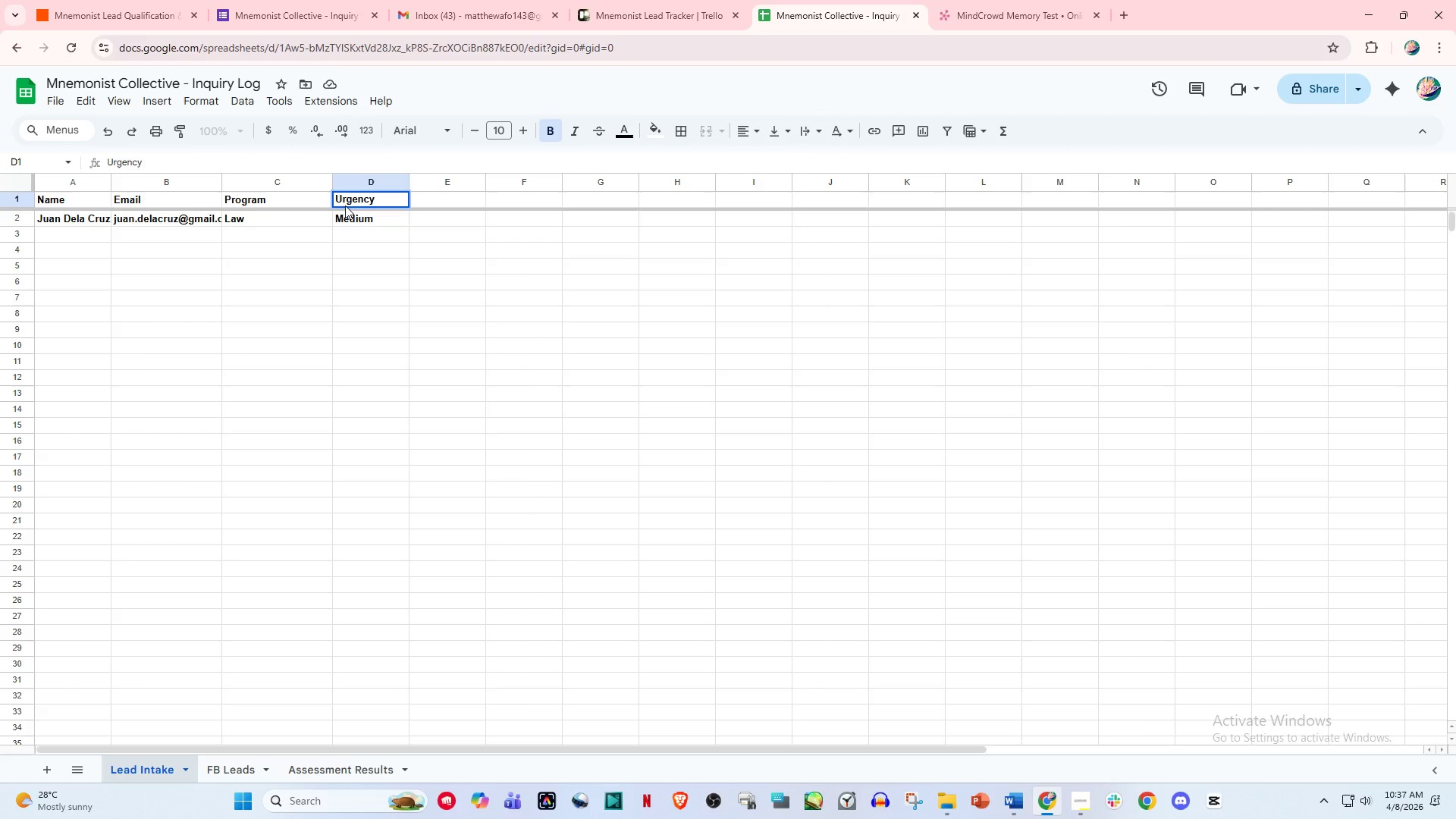 
left_click_drag(start_coordinate=[223, 185], to_coordinate=[297, 190])
 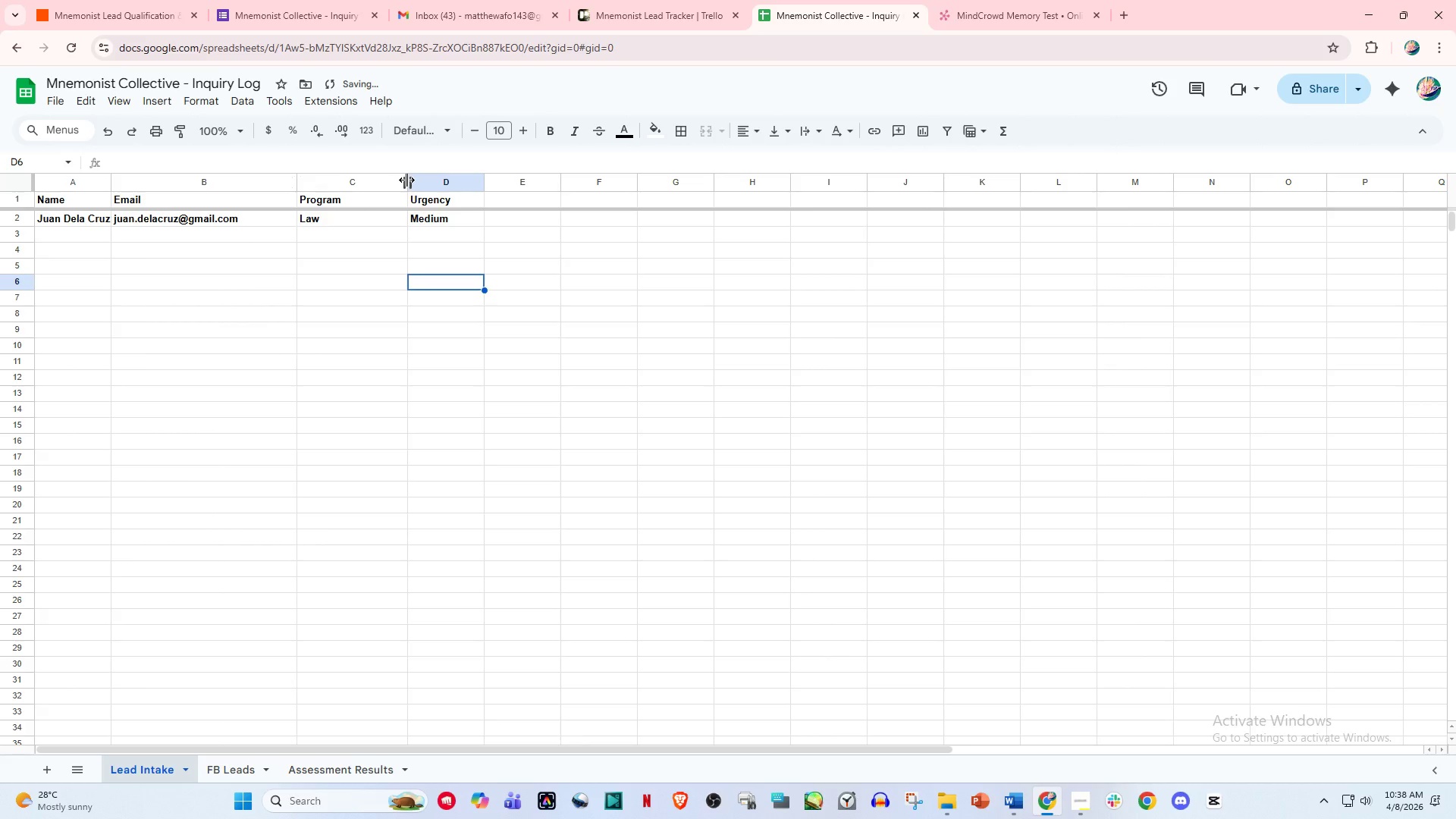 
left_click_drag(start_coordinate=[406, 180], to_coordinate=[359, 185])
 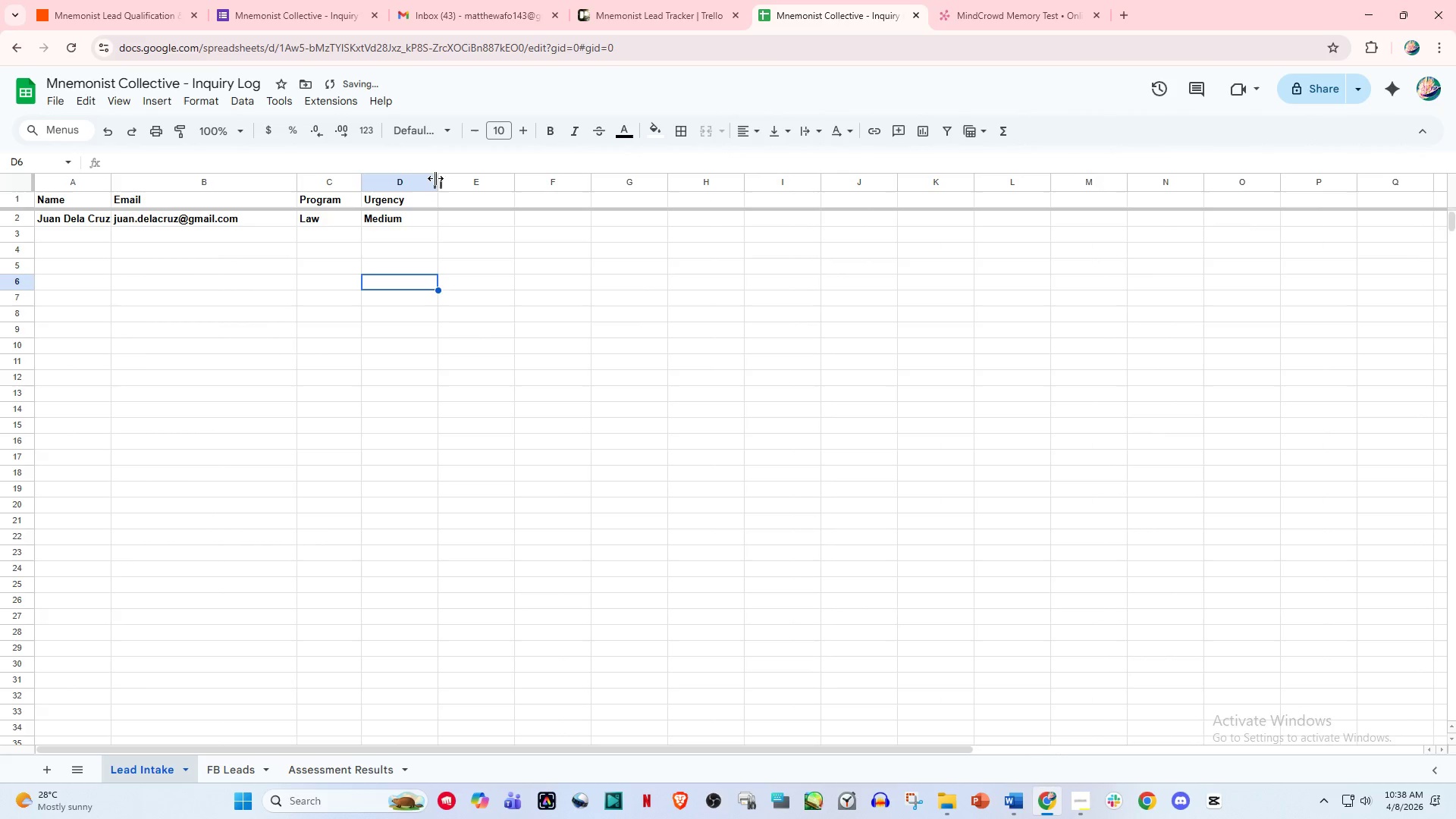 
left_click_drag(start_coordinate=[438, 177], to_coordinate=[444, 177])
 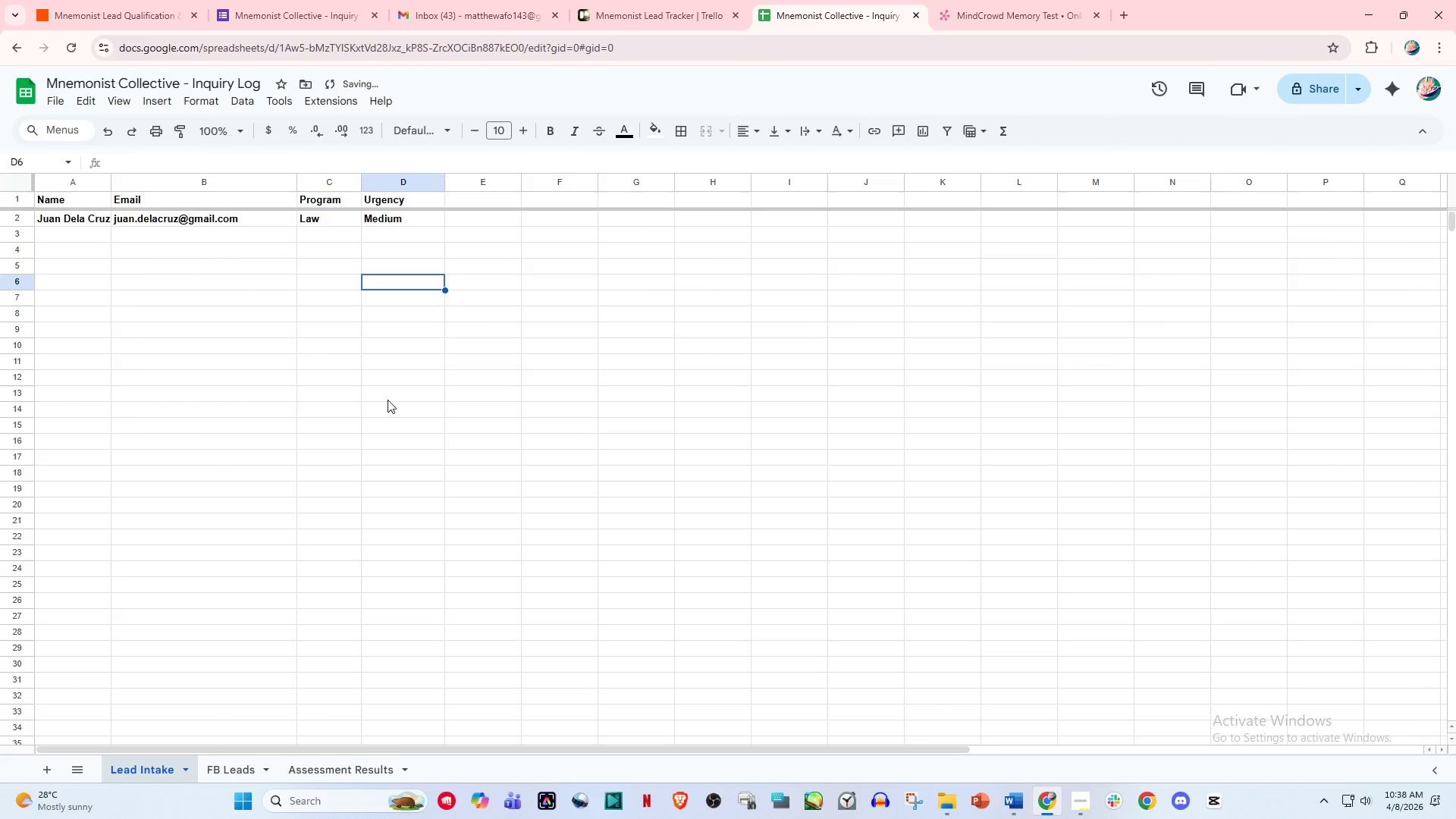 
left_click([388, 400])
 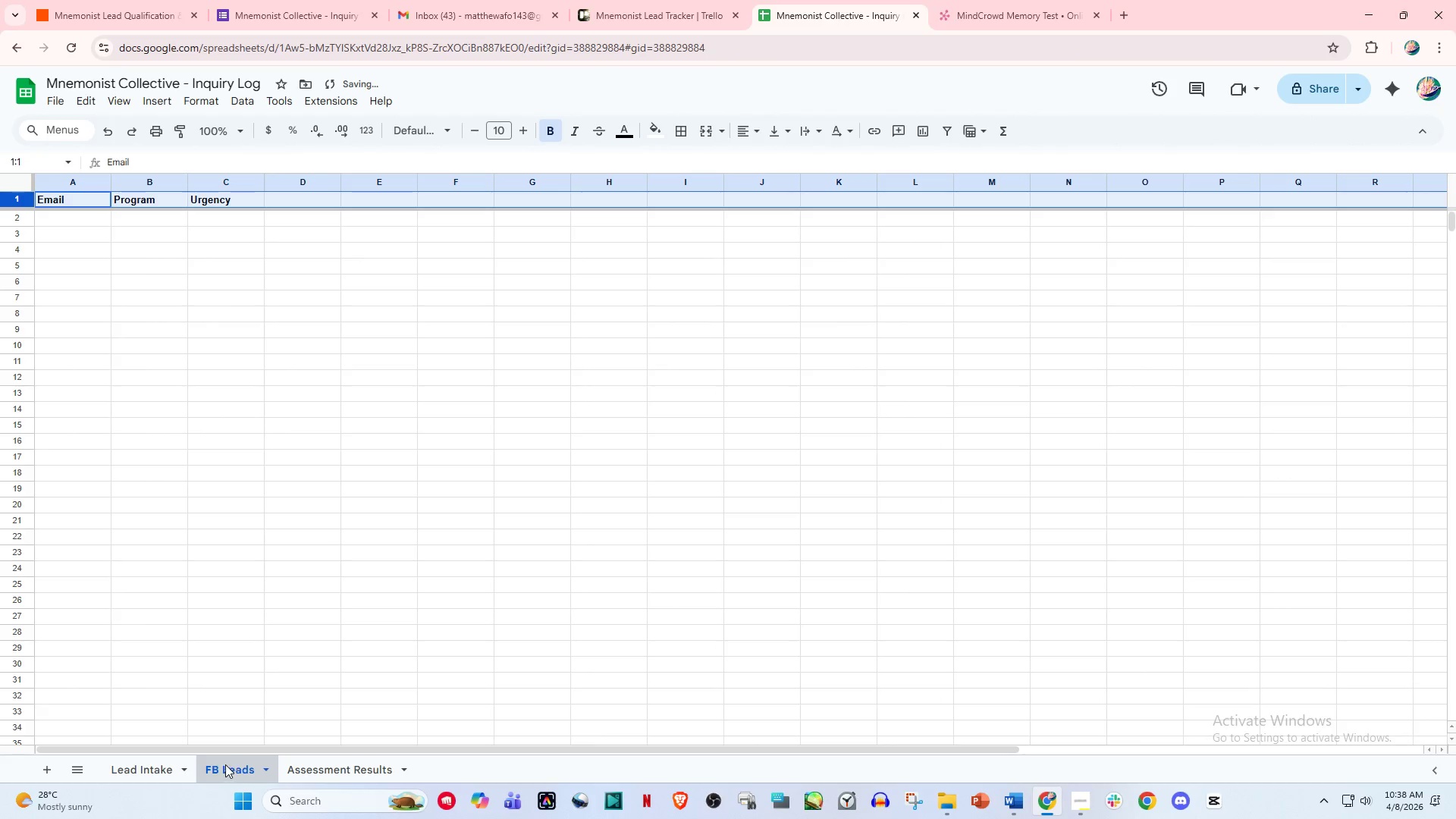 
double_click([155, 761])
 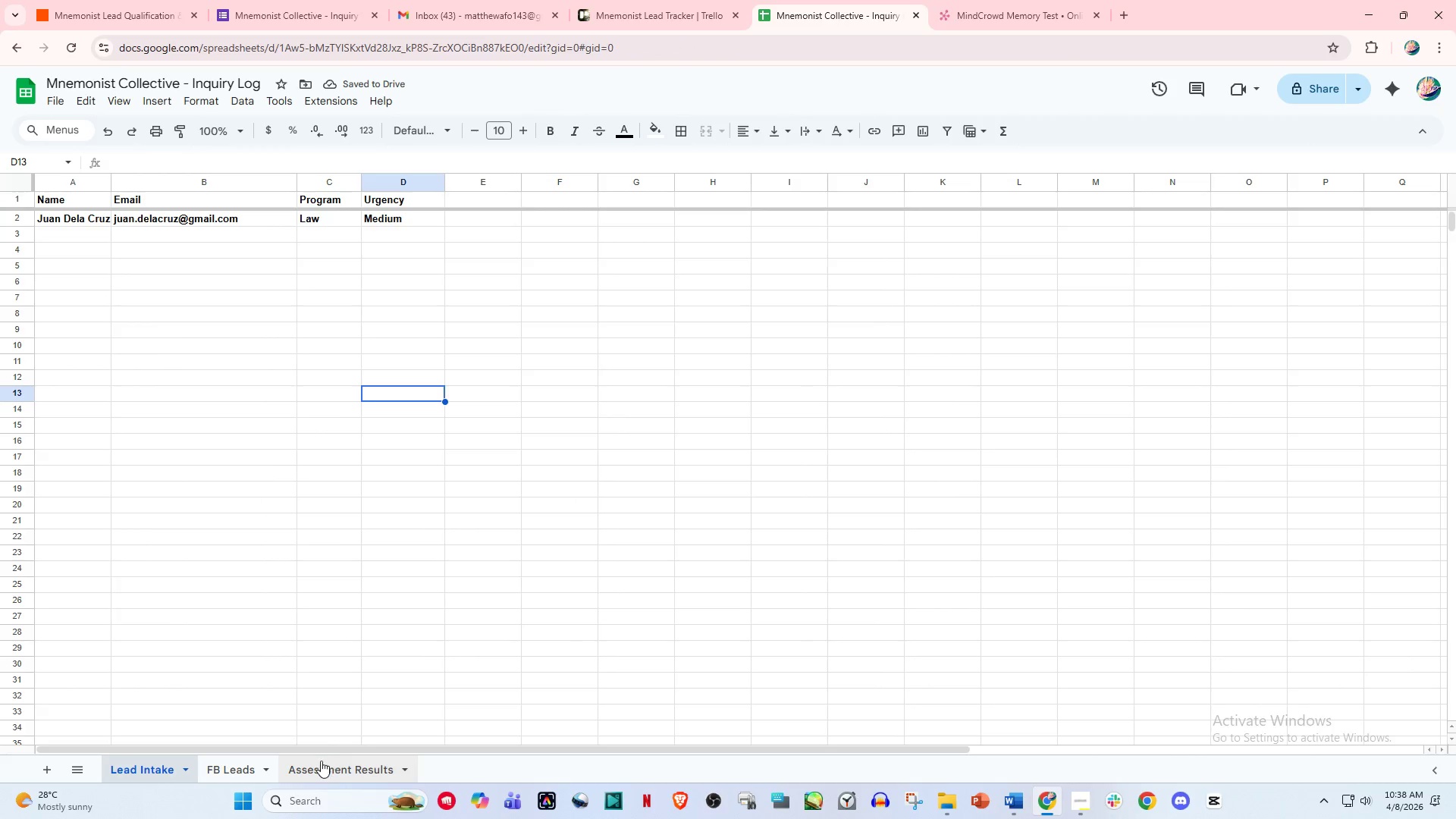 
left_click([171, 767])
 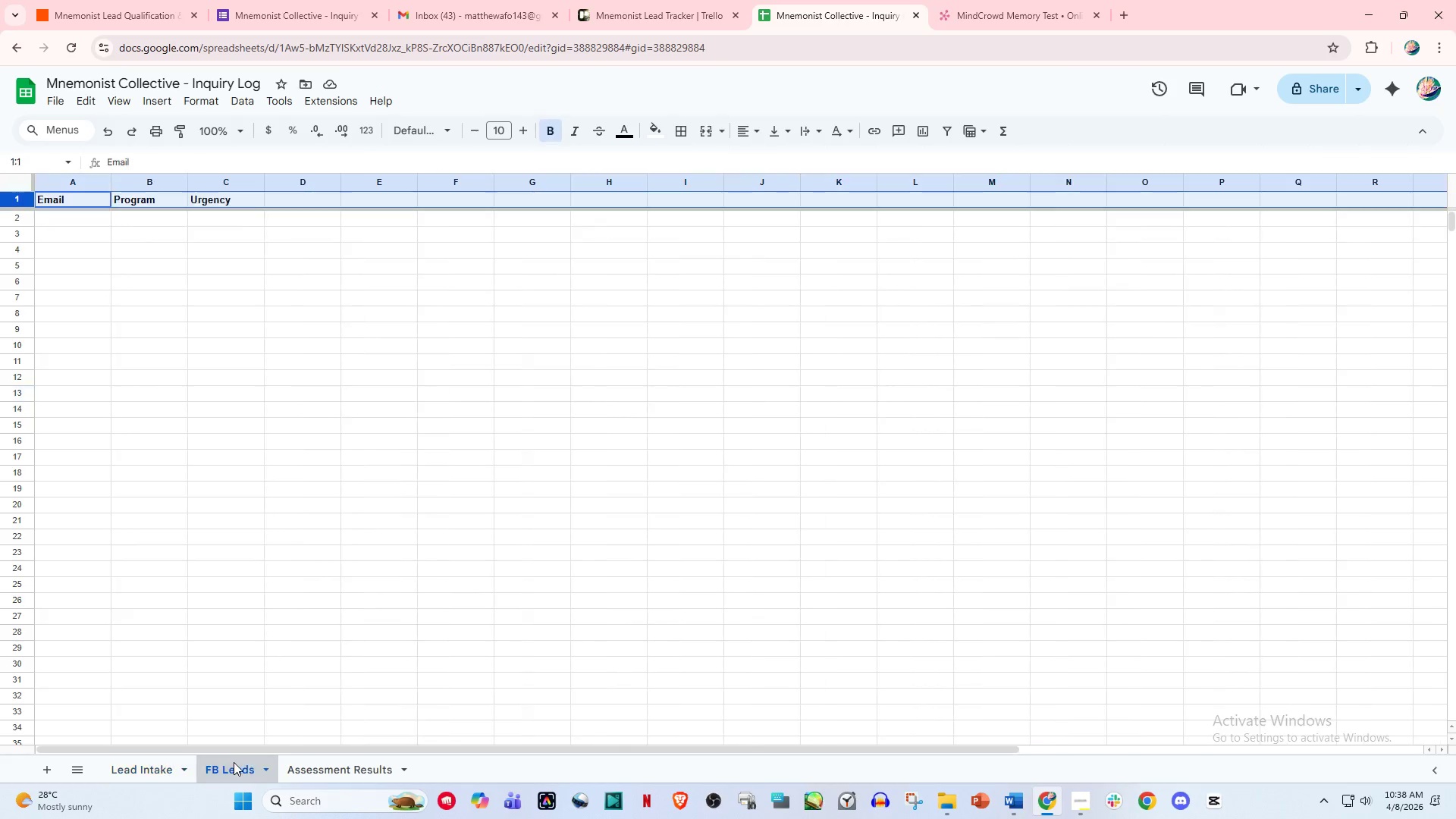 
double_click([144, 762])
 